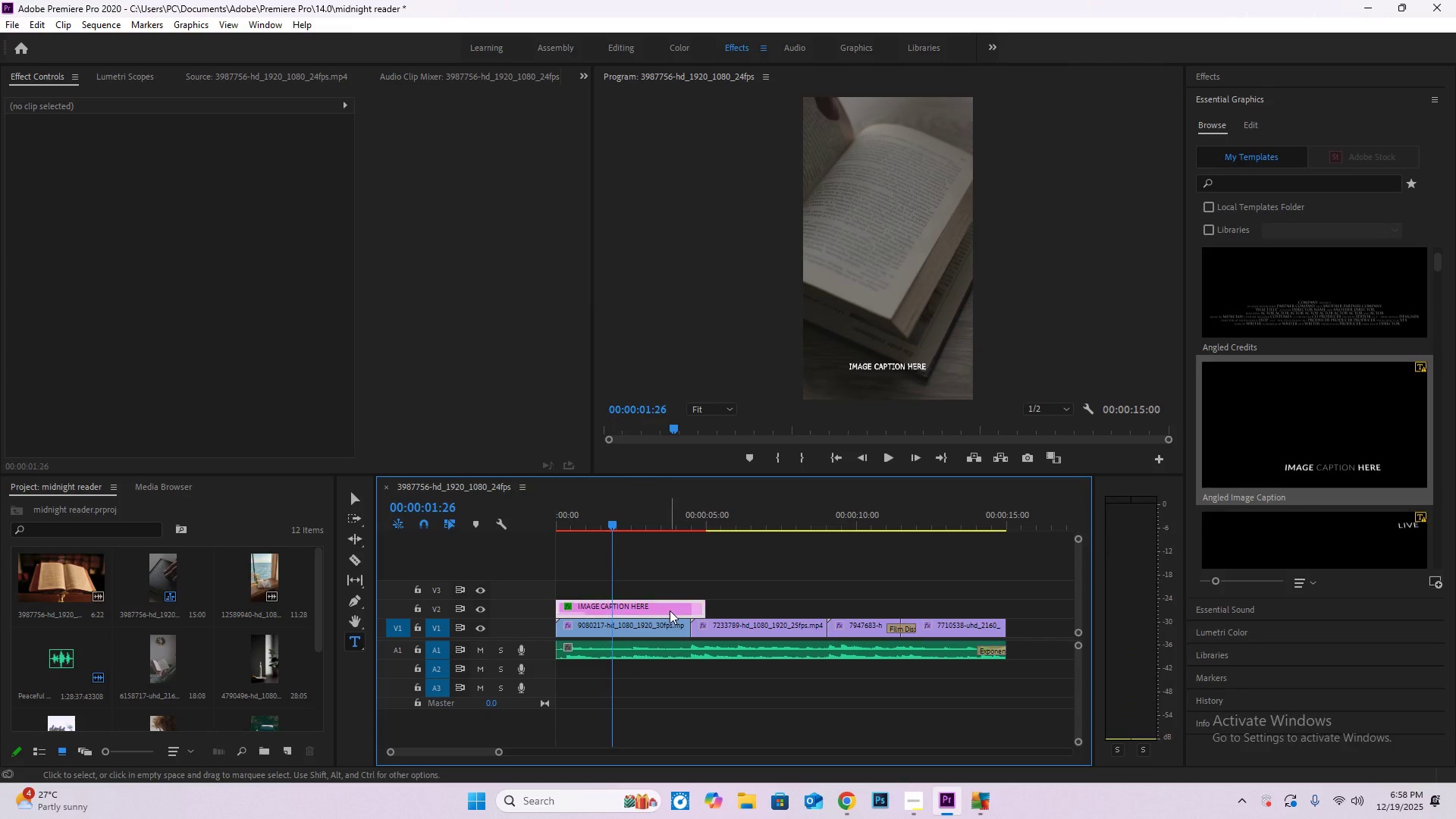 
left_click([670, 610])
 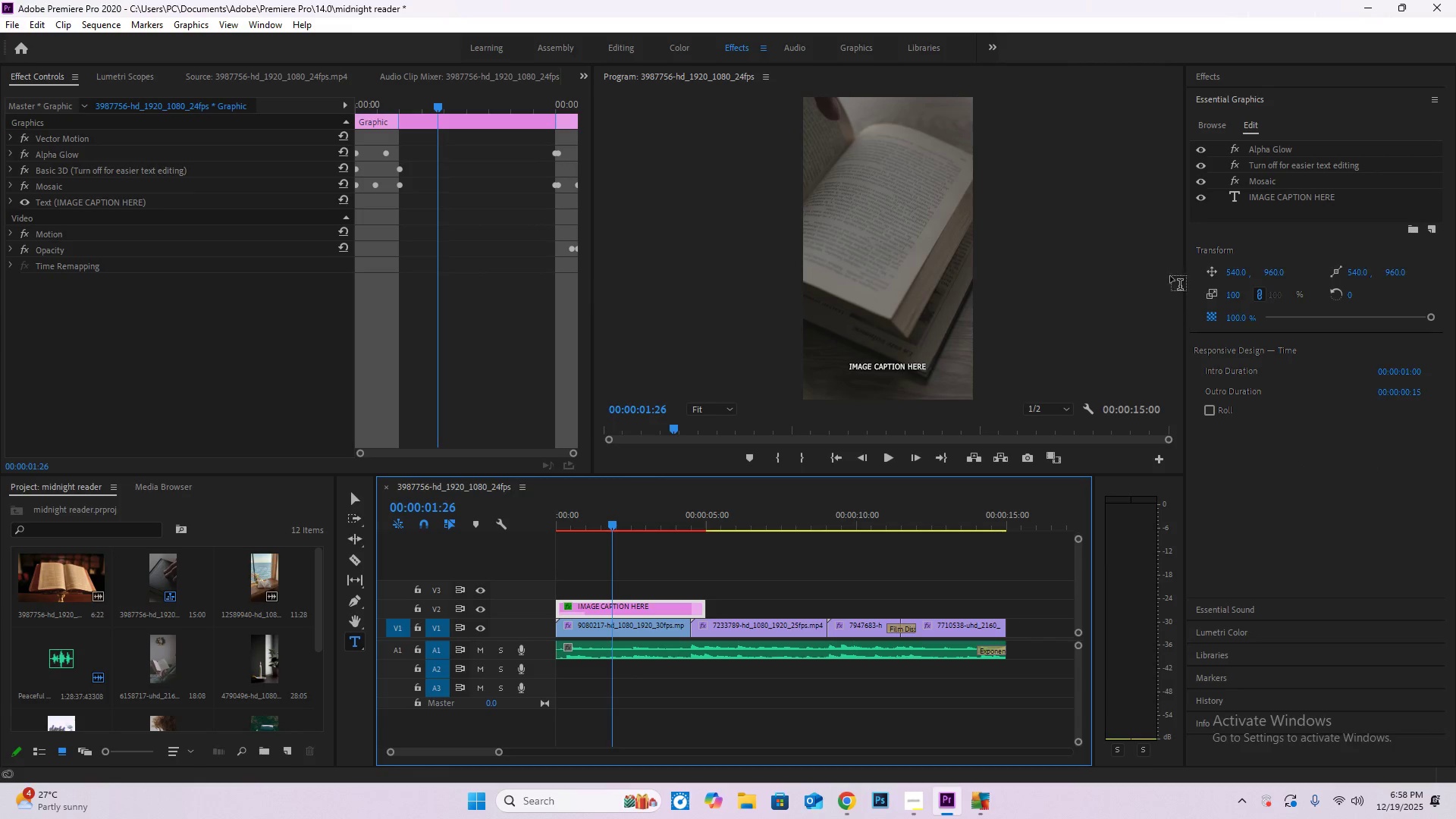 
key(Backspace)
 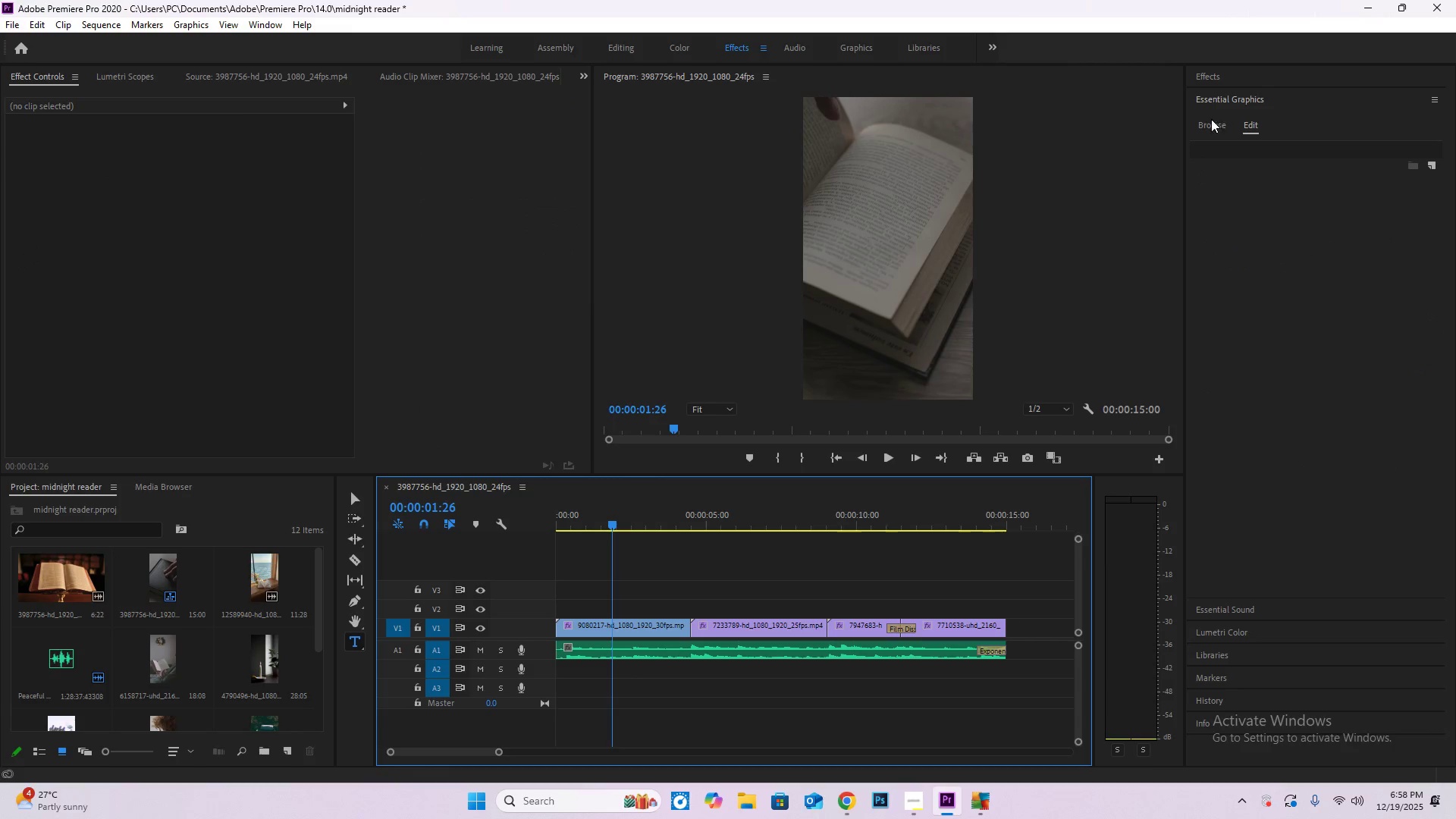 
left_click([1211, 127])
 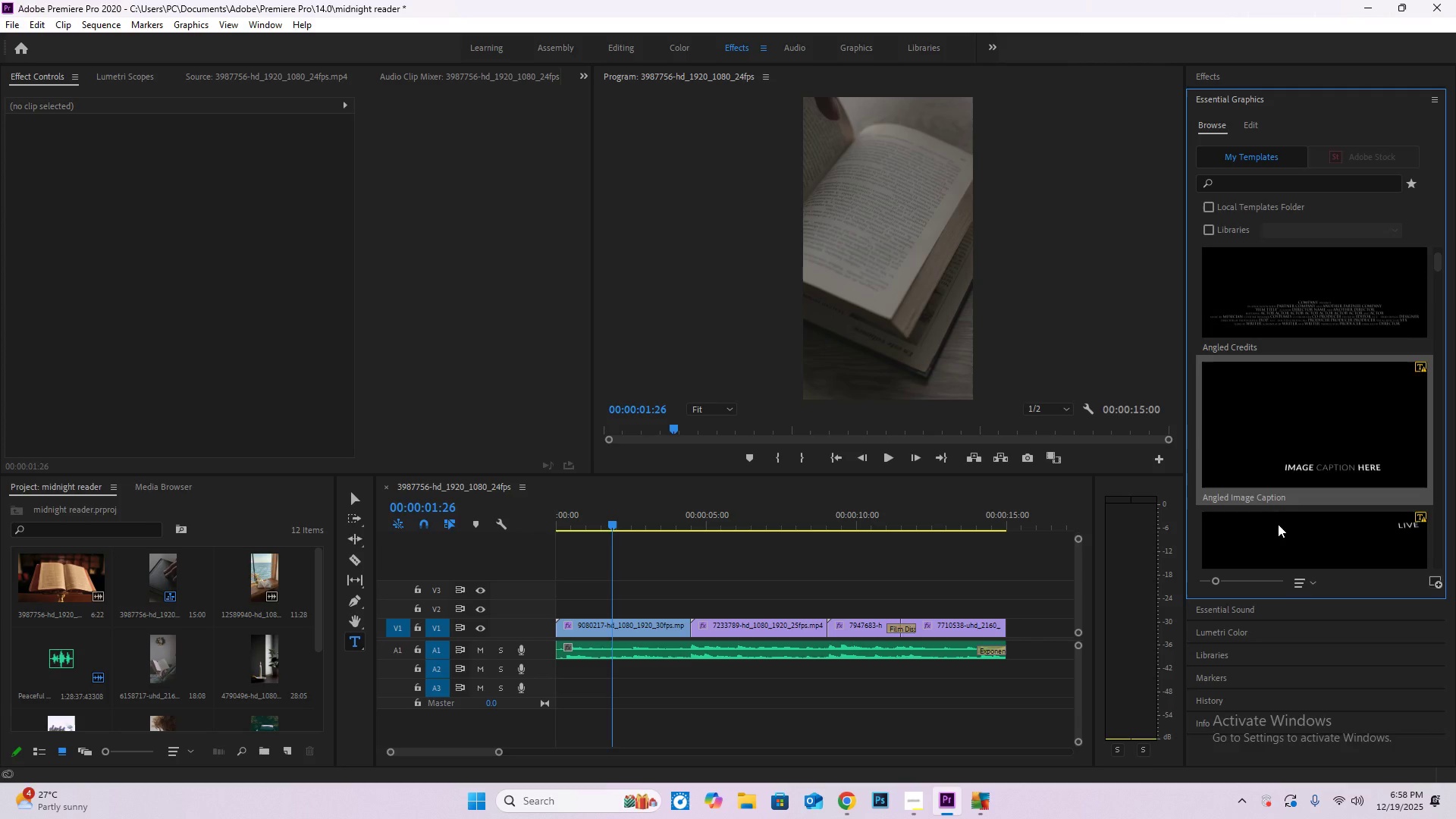 
scroll: coordinate [1311, 376], scroll_direction: down, amount: 4.0
 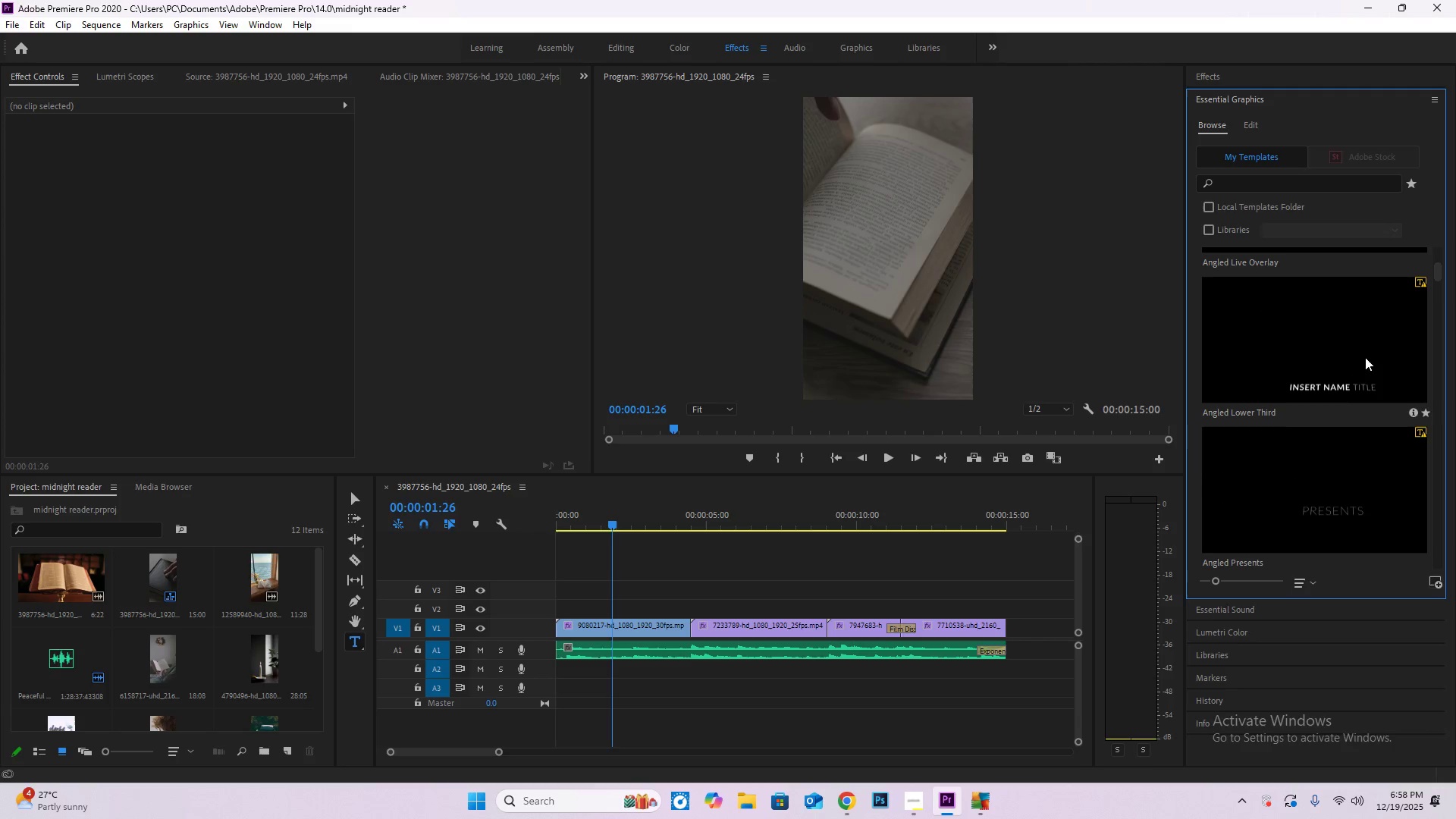 
left_click([1365, 357])
 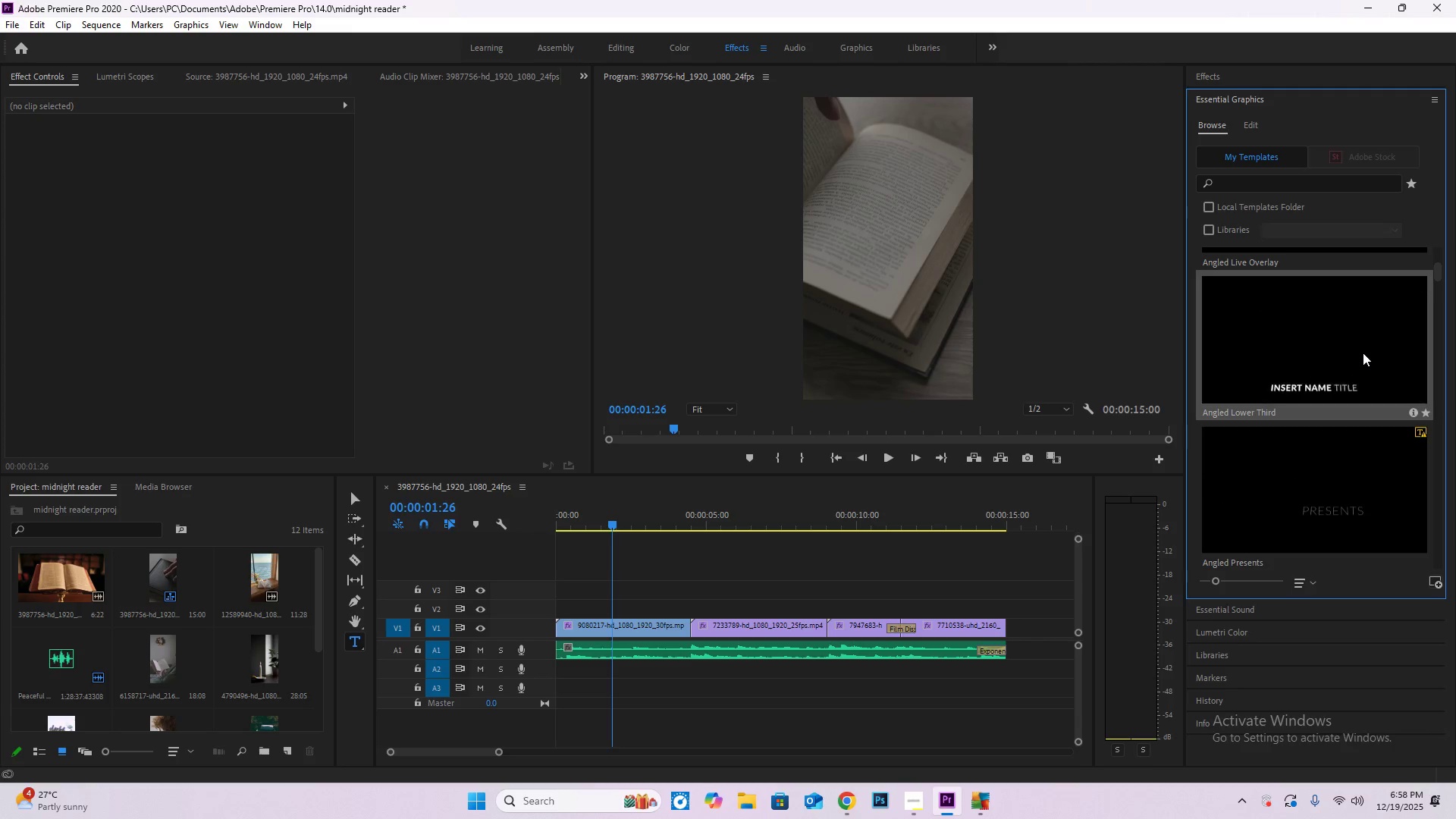 
left_click_drag(start_coordinate=[1357, 350], to_coordinate=[534, 607])
 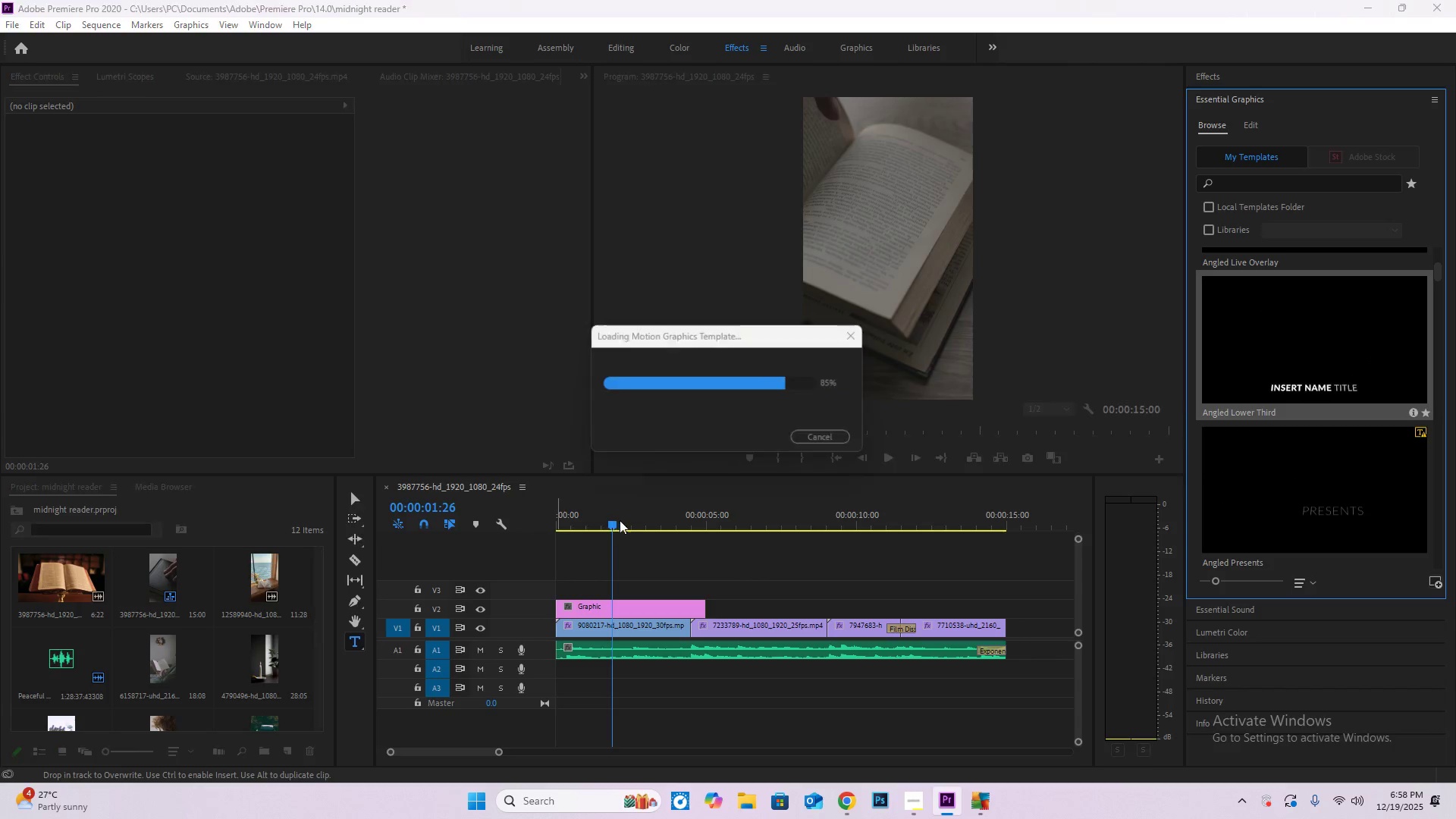 
left_click_drag(start_coordinate=[618, 523], to_coordinate=[587, 526])
 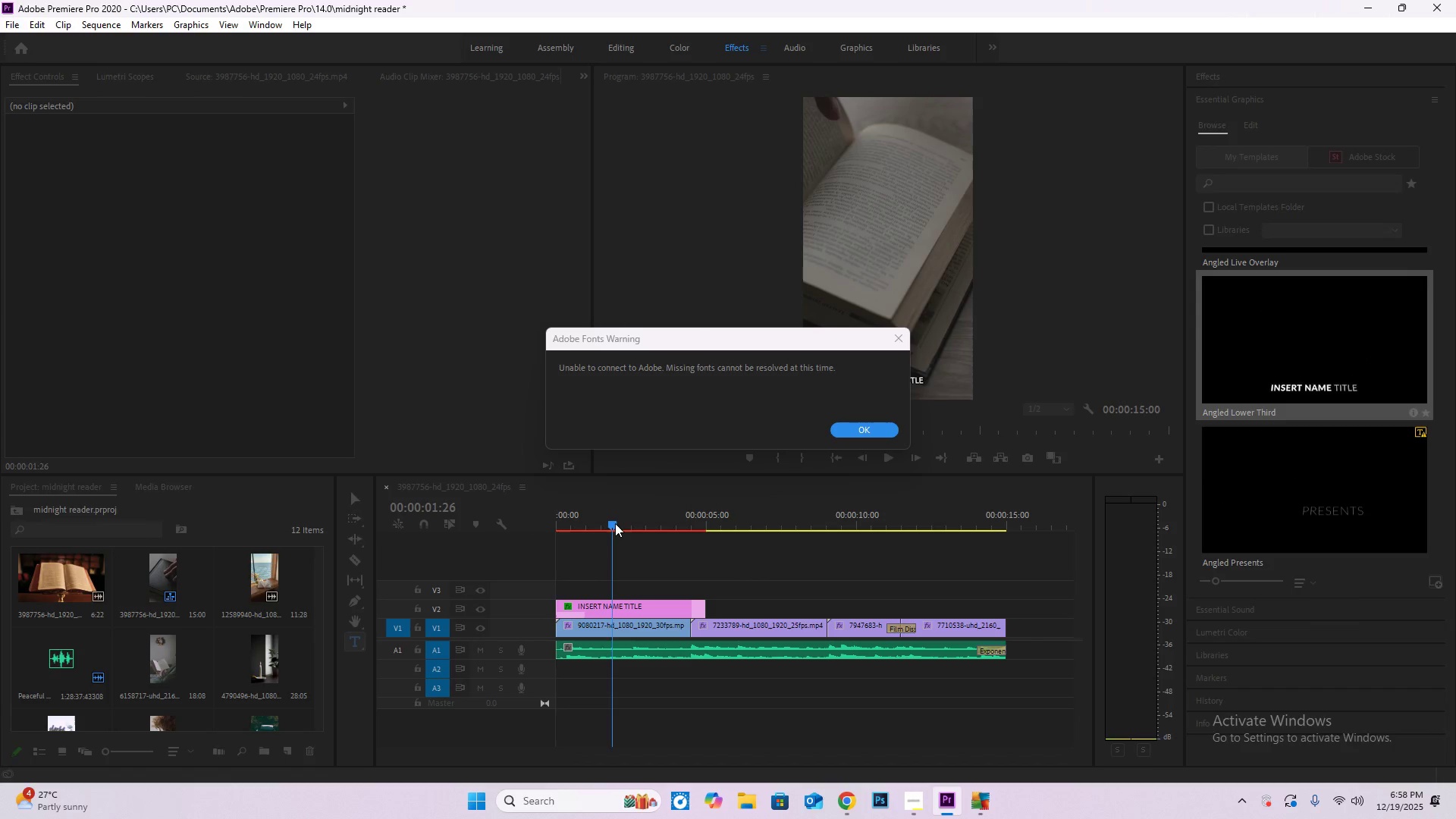 
left_click_drag(start_coordinate=[613, 525], to_coordinate=[589, 528])
 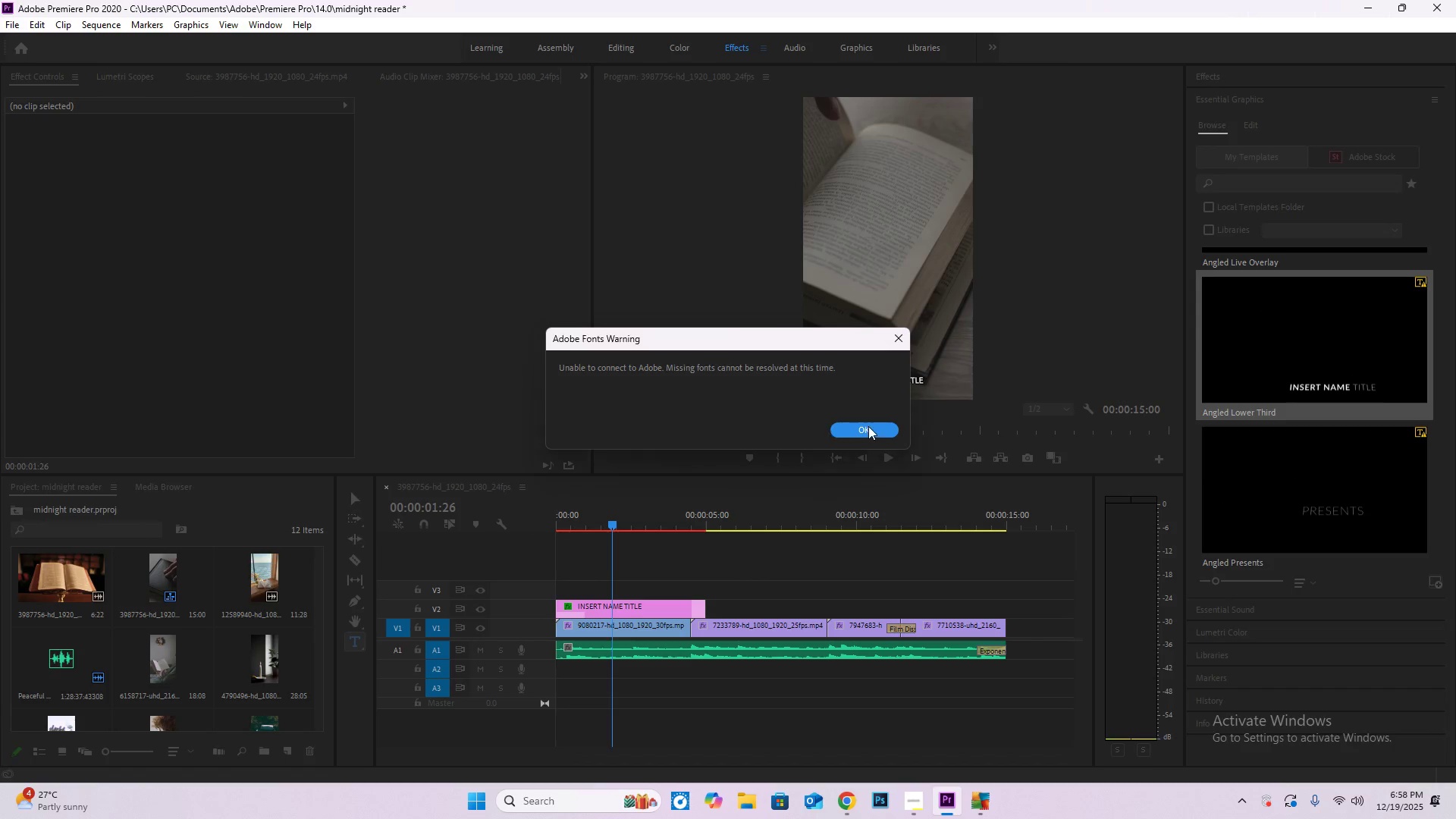 
left_click([868, 426])
 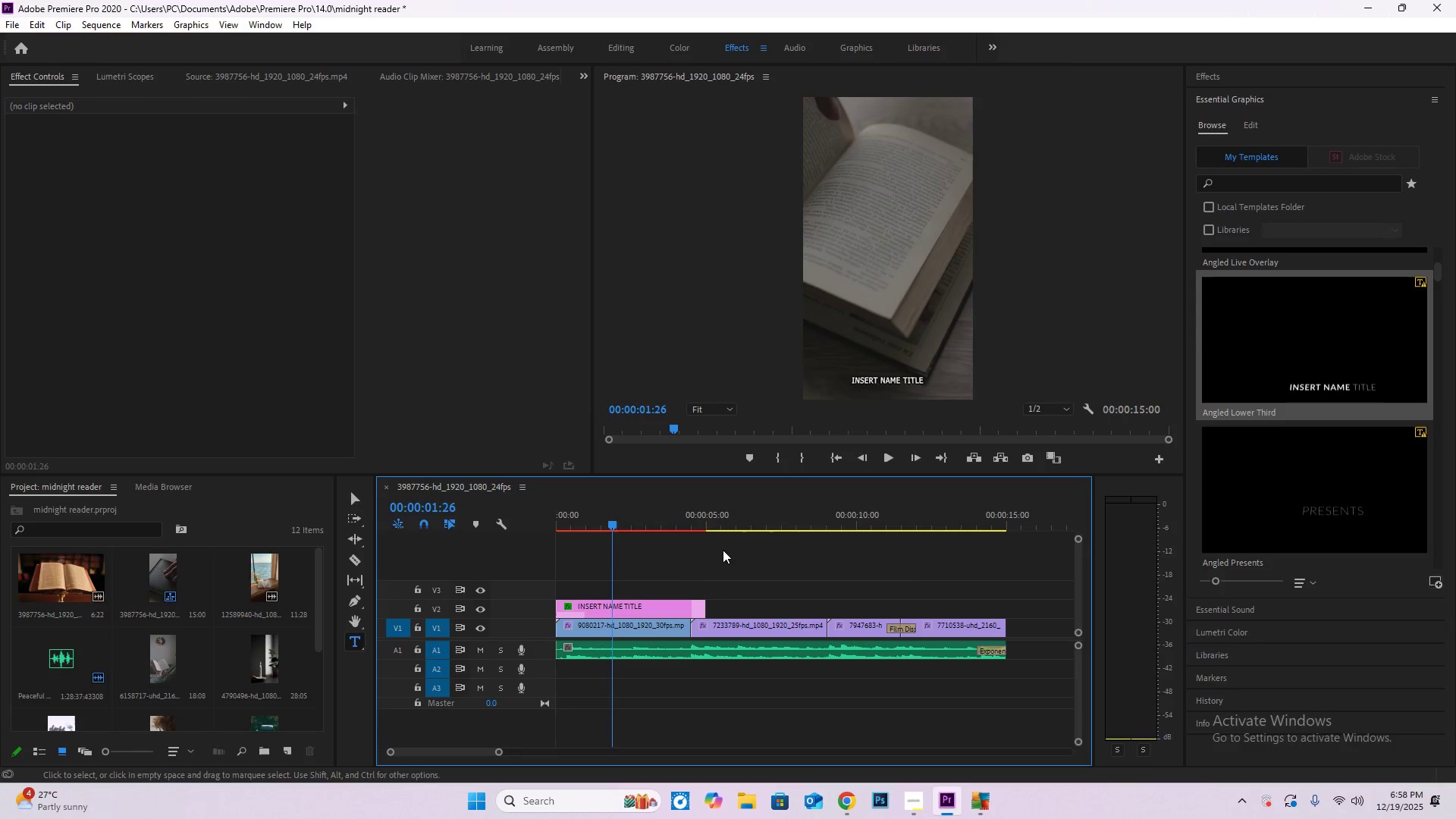 
left_click_drag(start_coordinate=[608, 521], to_coordinate=[511, 513])
 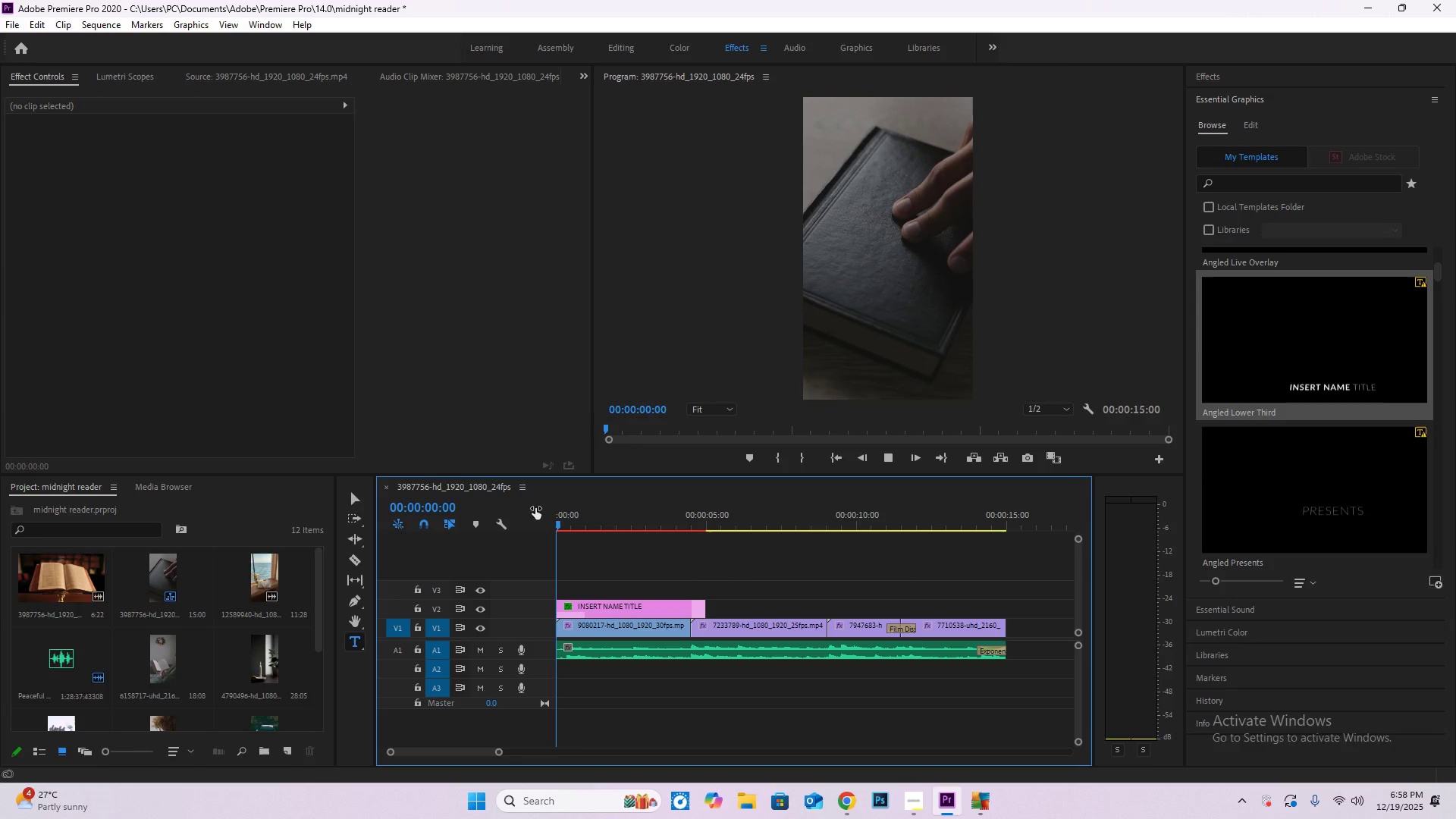 
key(Space)
 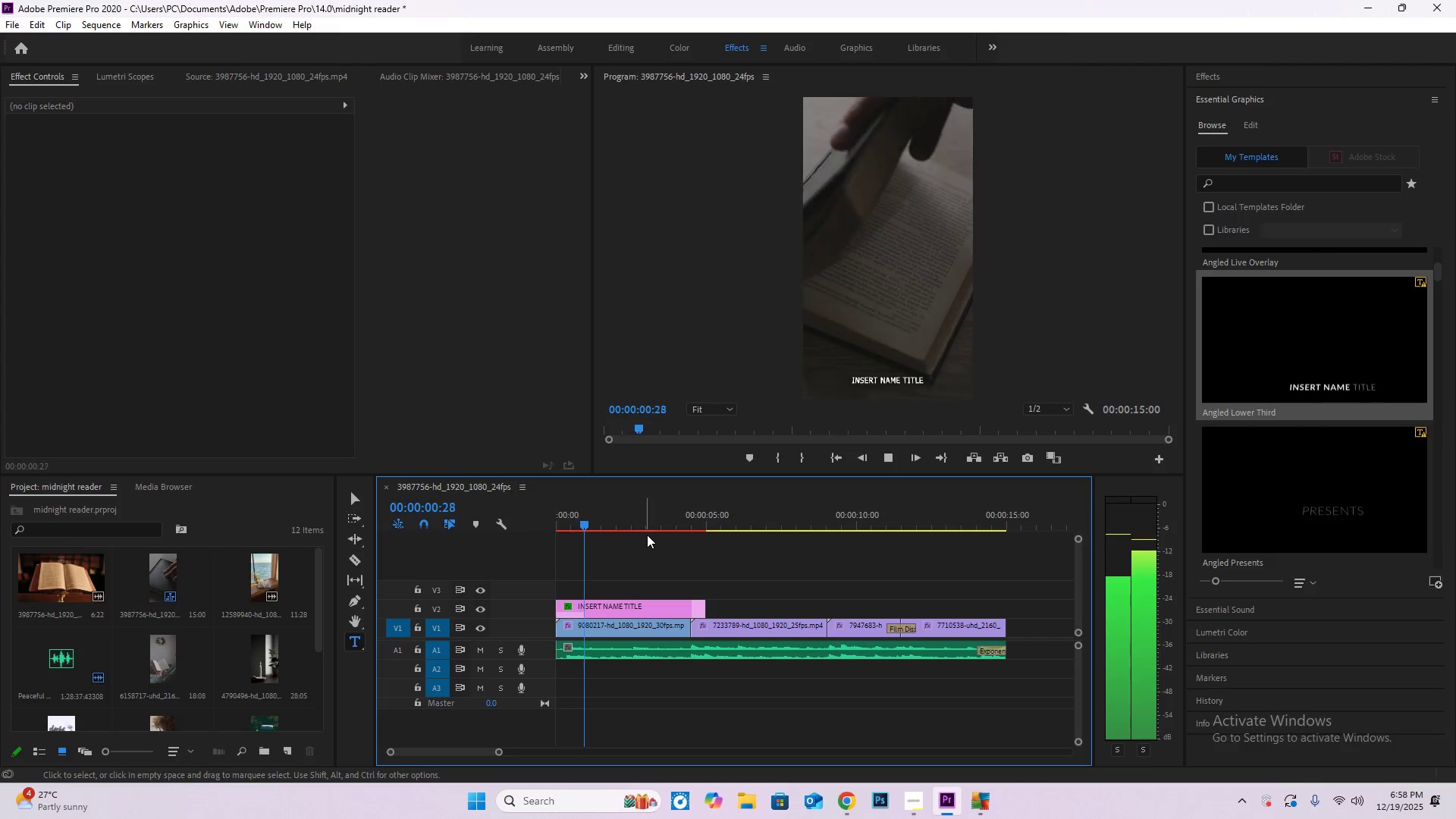 
left_click_drag(start_coordinate=[599, 521], to_coordinate=[642, 529])
 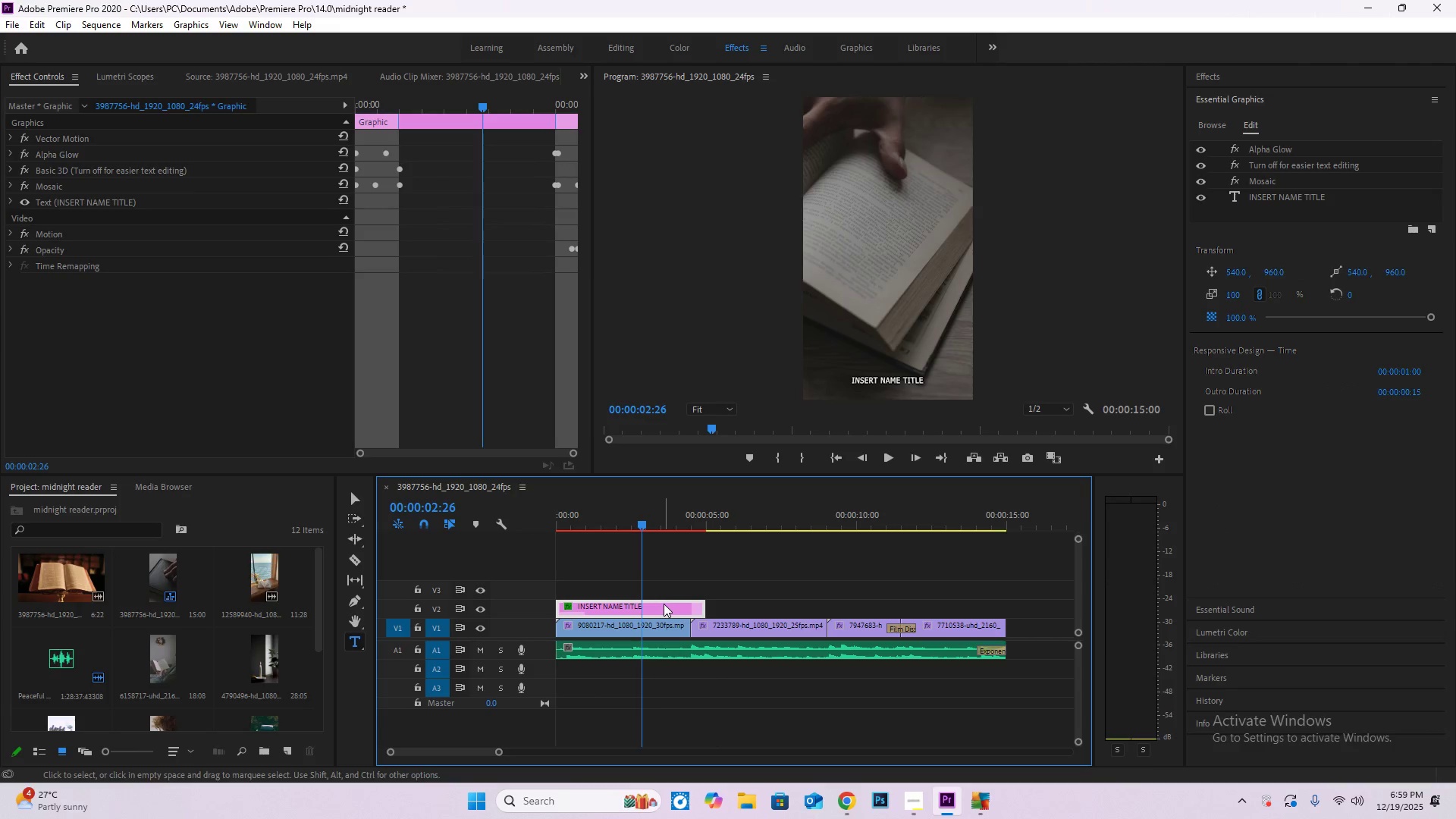 
key(Backspace)
 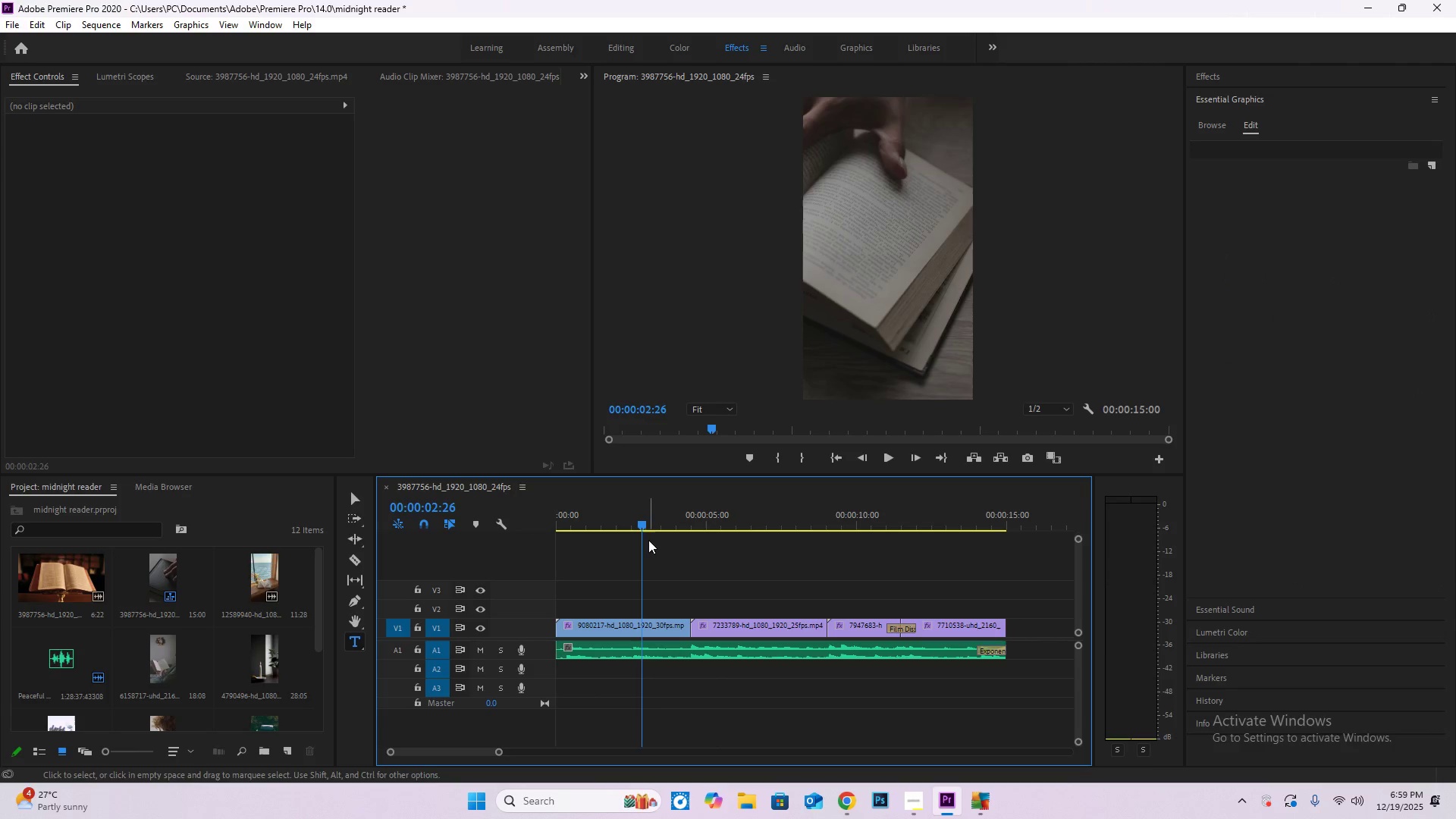 
left_click_drag(start_coordinate=[640, 521], to_coordinate=[588, 520])
 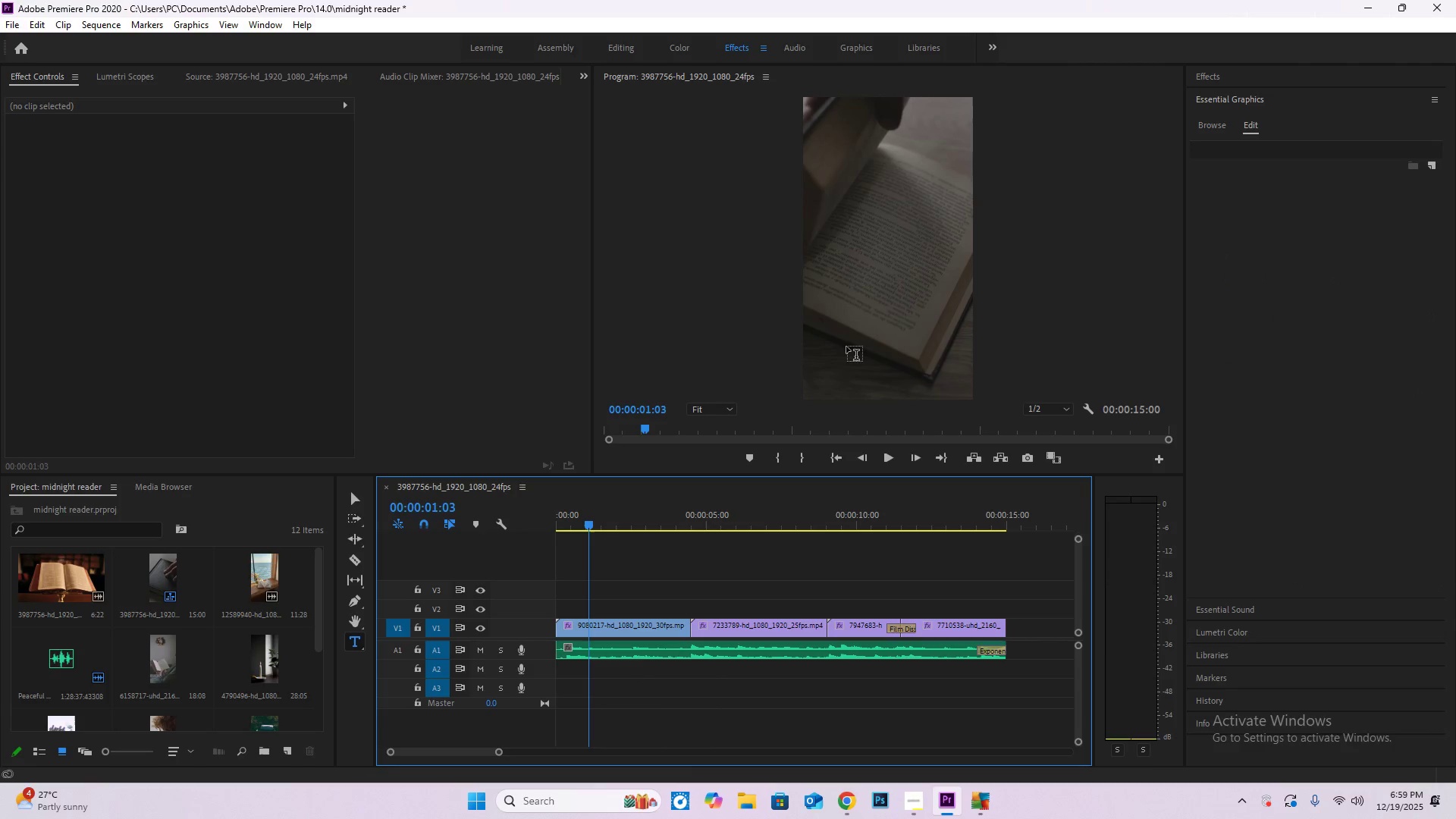 
left_click([827, 354])
 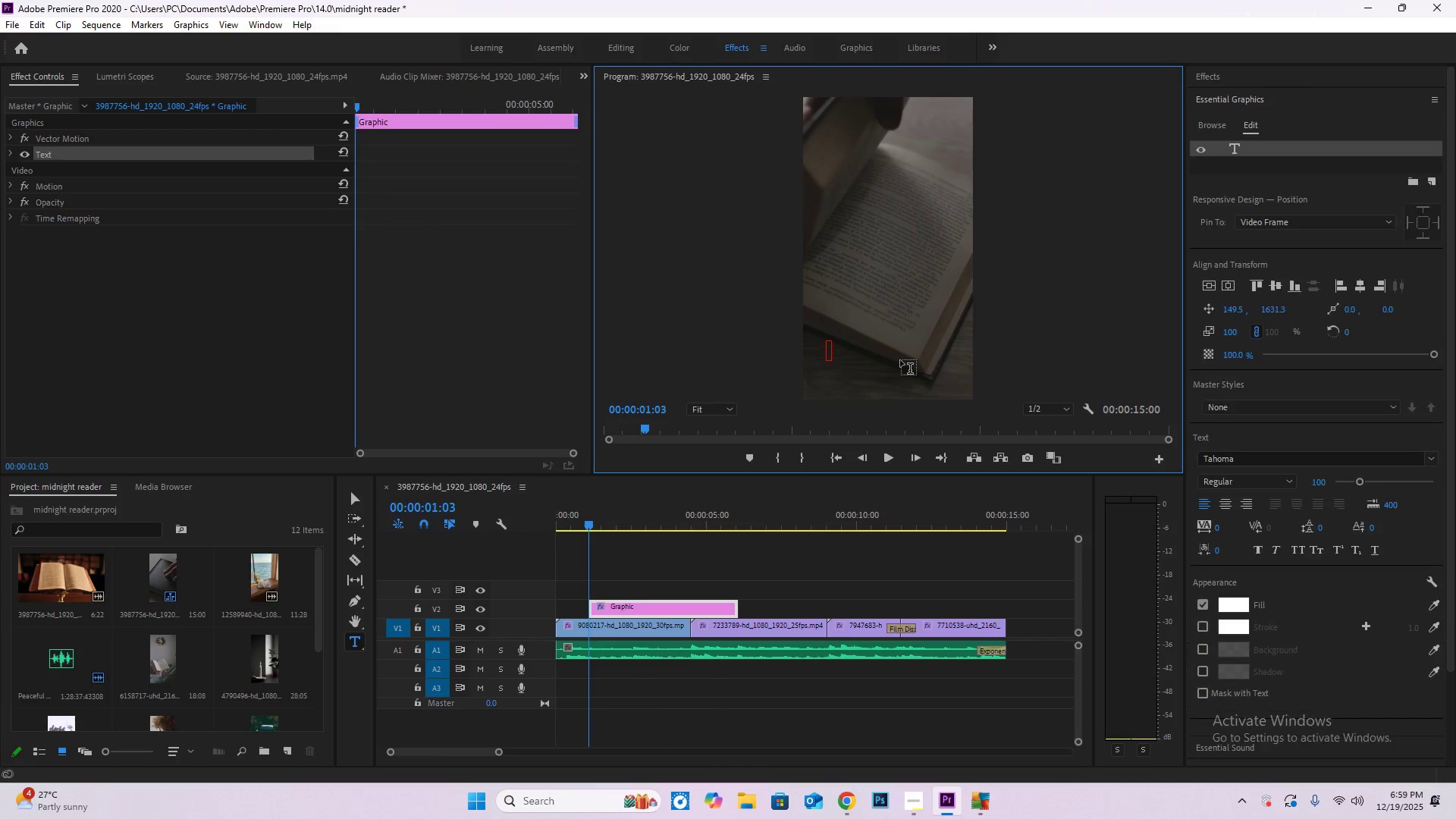 
key(Control+V)
 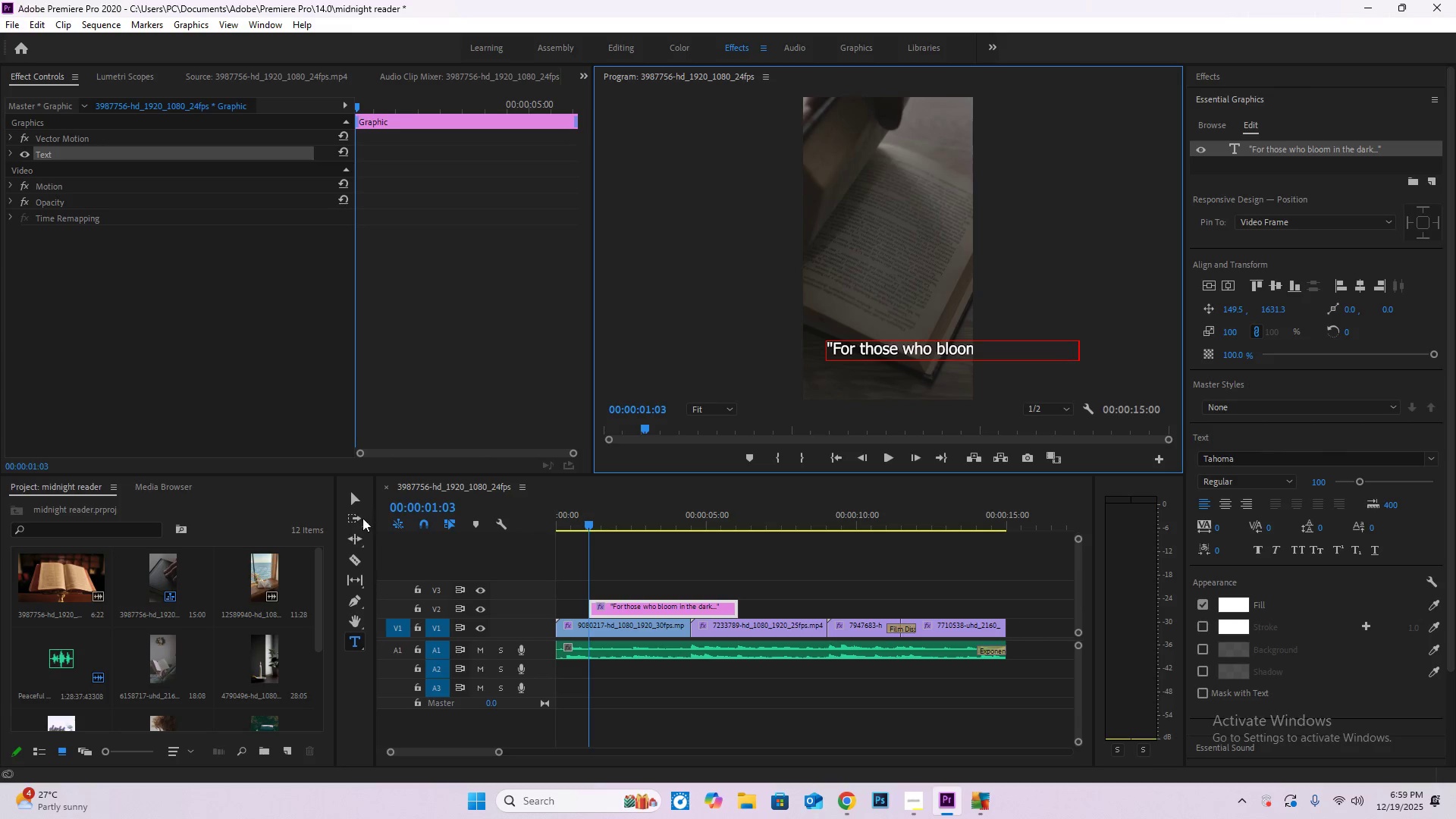 
left_click([356, 503])
 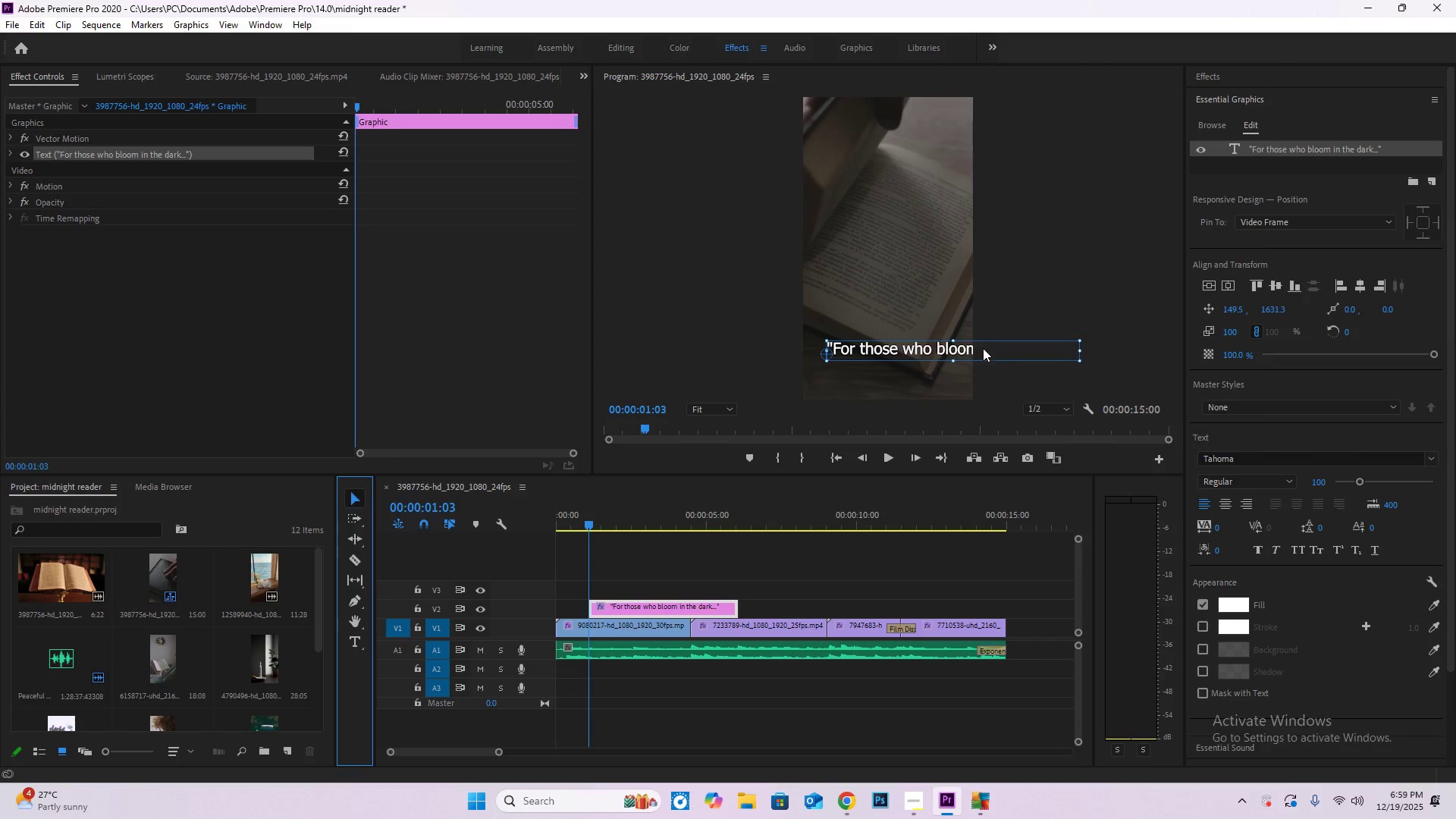 
left_click_drag(start_coordinate=[968, 350], to_coordinate=[926, 360])
 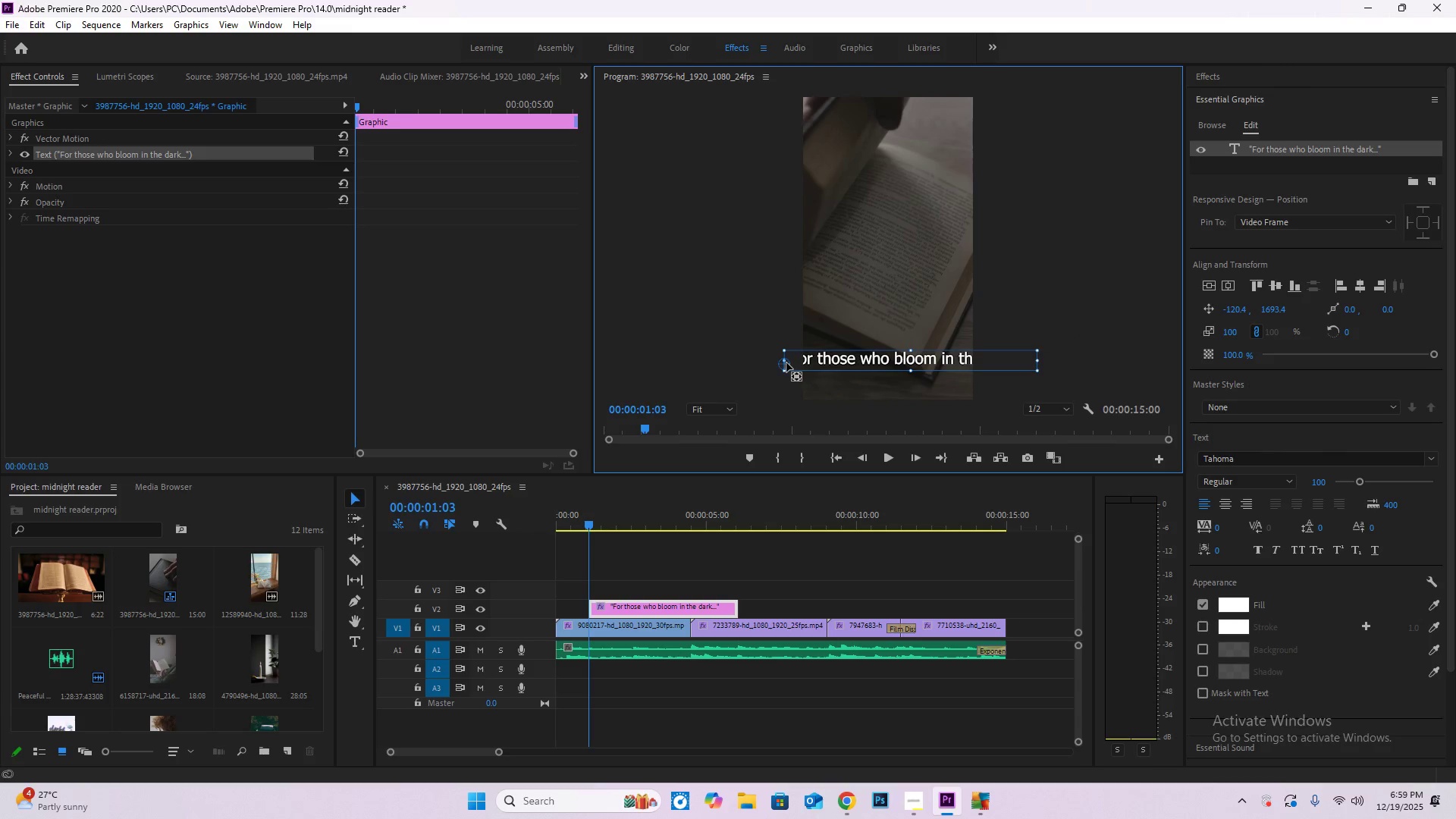 
left_click_drag(start_coordinate=[786, 362], to_coordinate=[912, 359])
 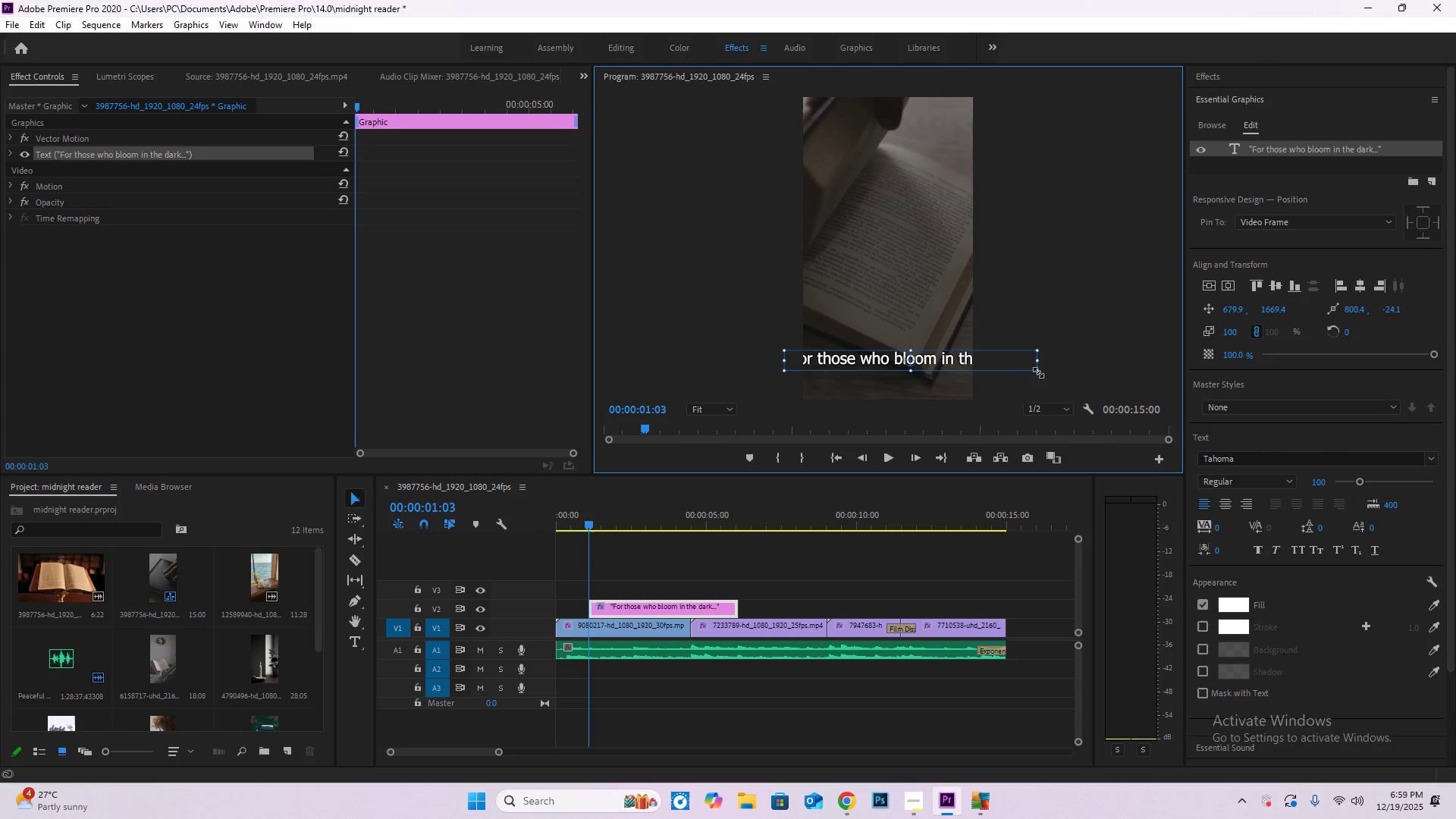 
left_click_drag(start_coordinate=[1039, 372], to_coordinate=[993, 362])
 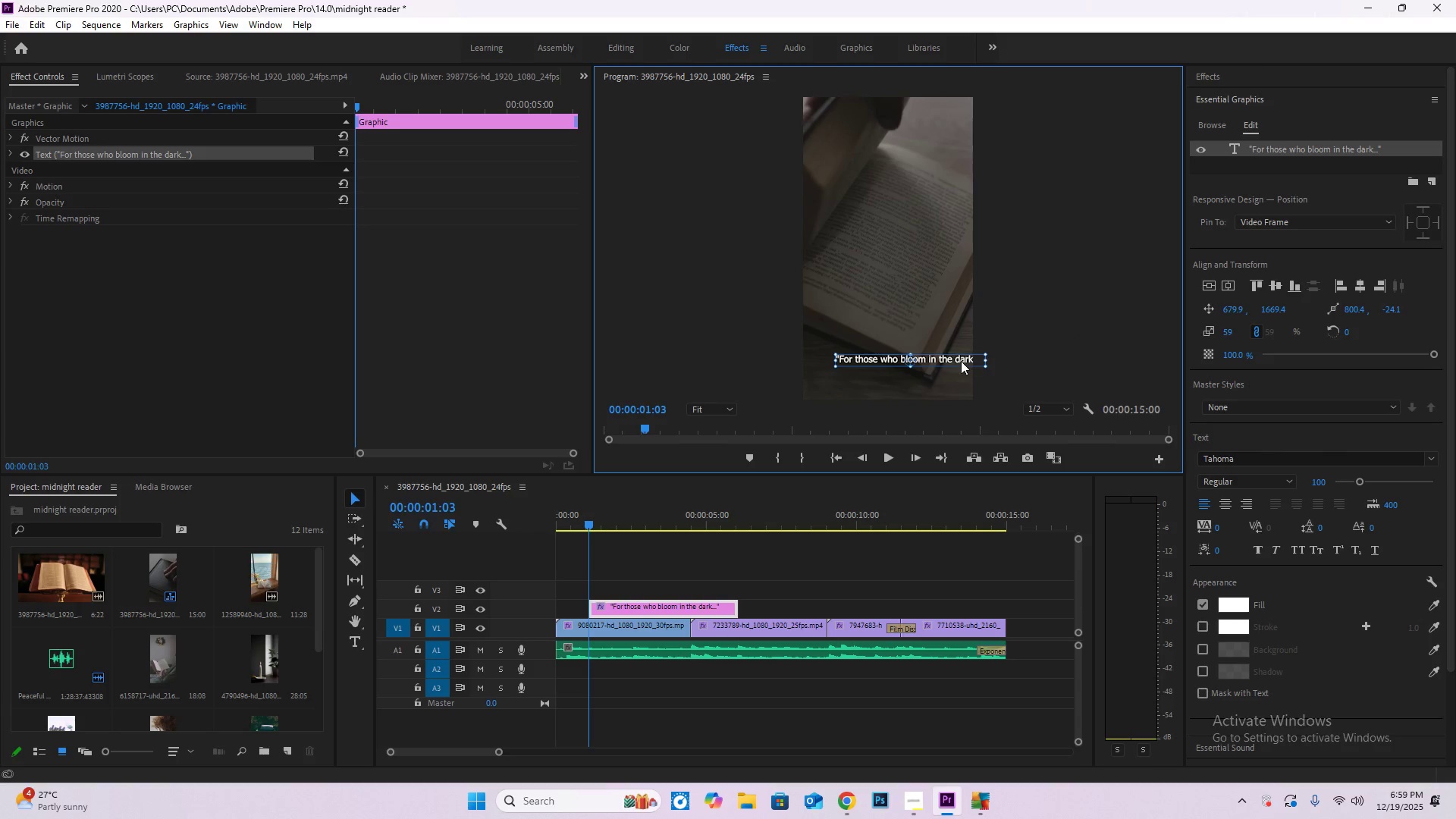 
left_click_drag(start_coordinate=[950, 361], to_coordinate=[902, 233])
 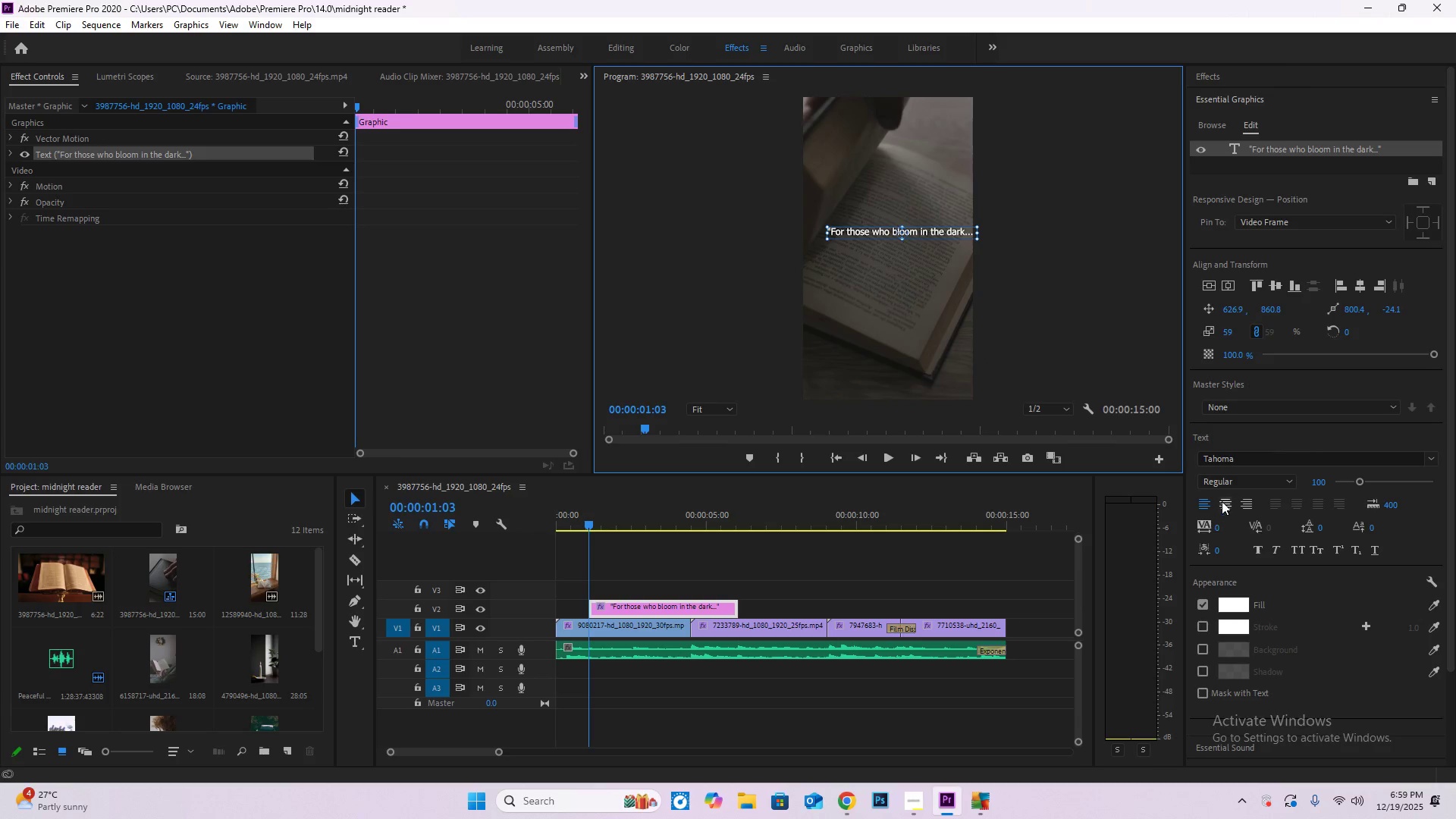 
hold_key(key=ShiftLeft, duration=0.94)
 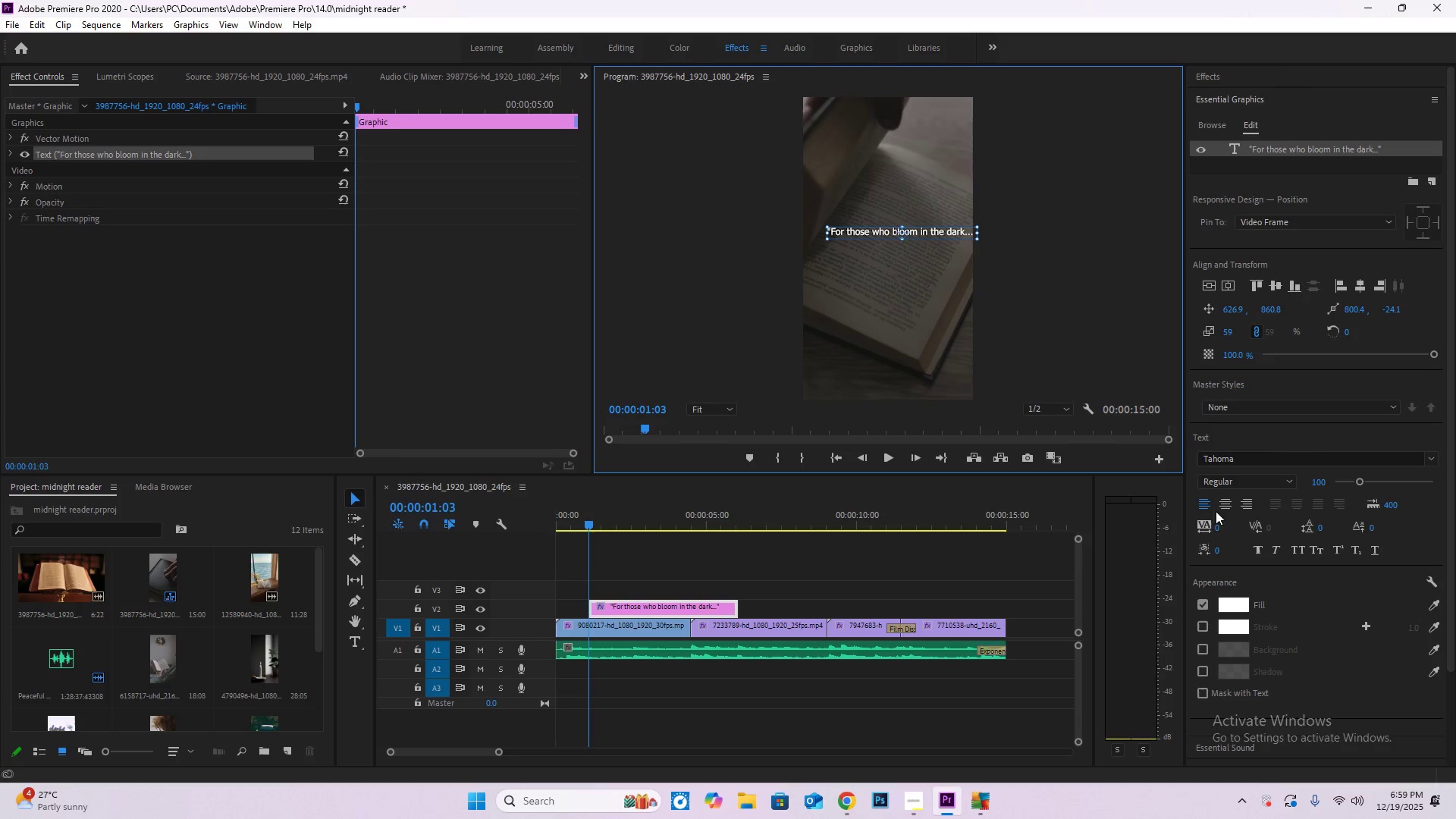 
left_click([1223, 501])
 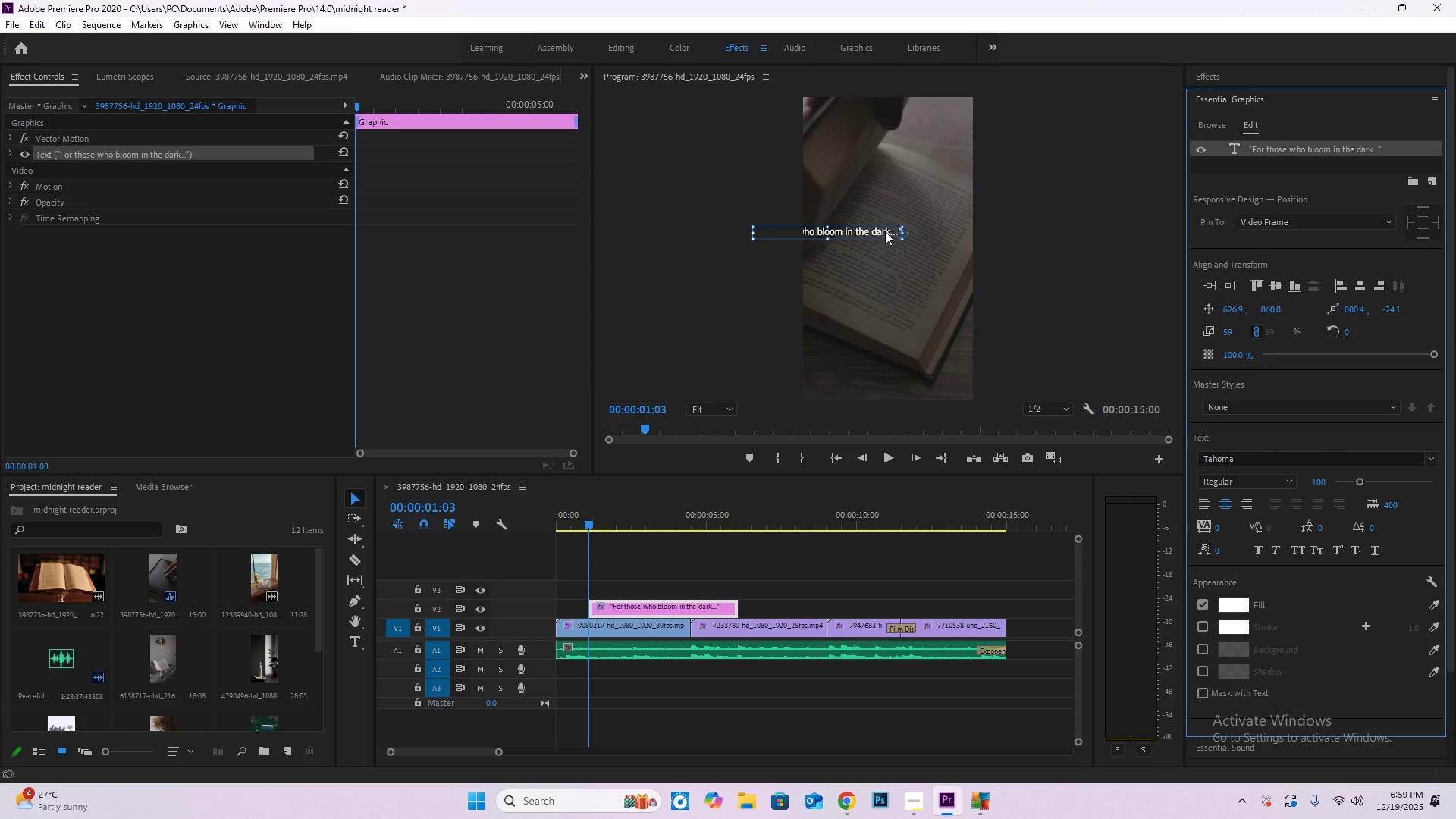 
left_click_drag(start_coordinate=[904, 233], to_coordinate=[777, 232])
 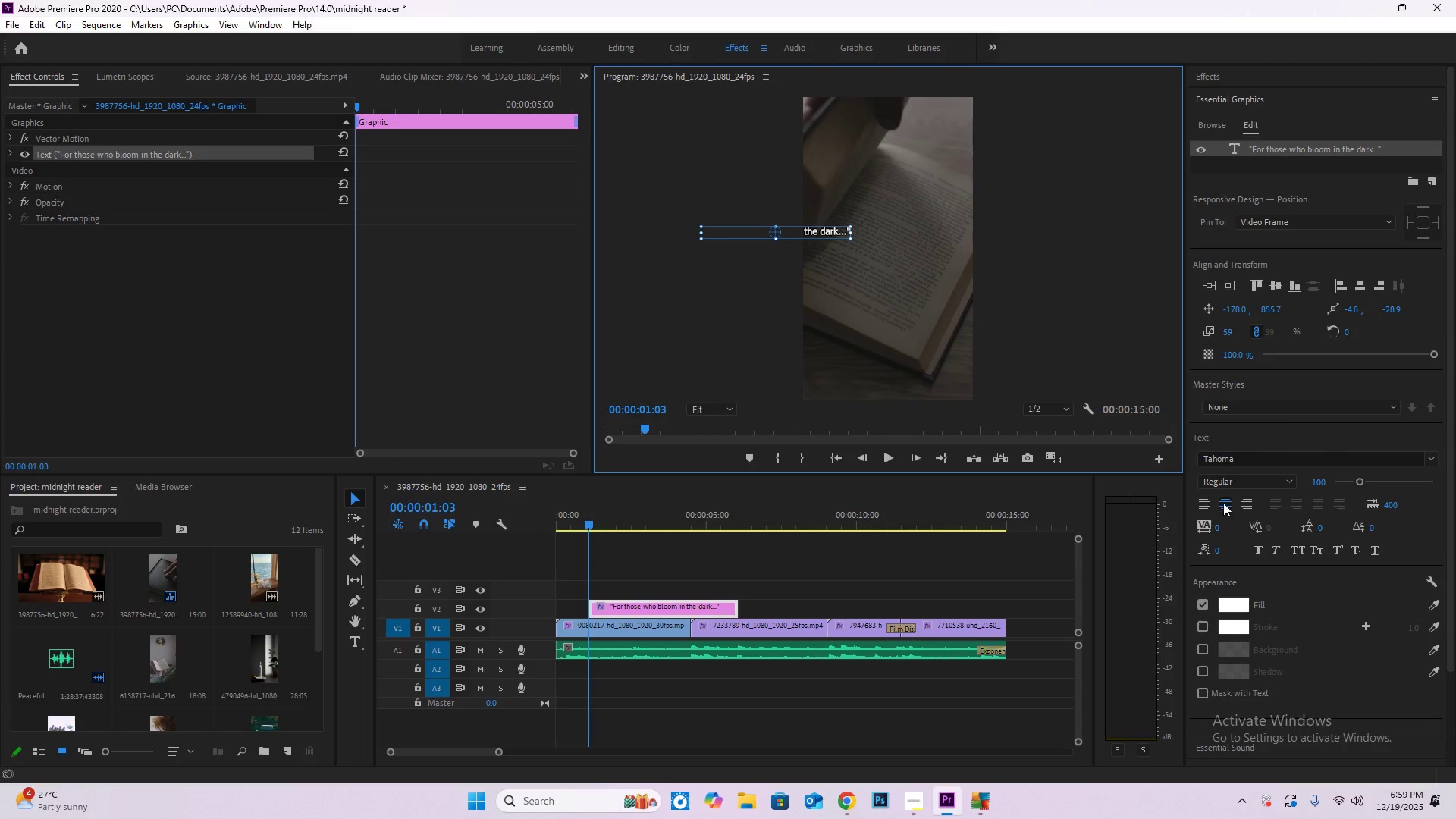 
left_click([1222, 506])
 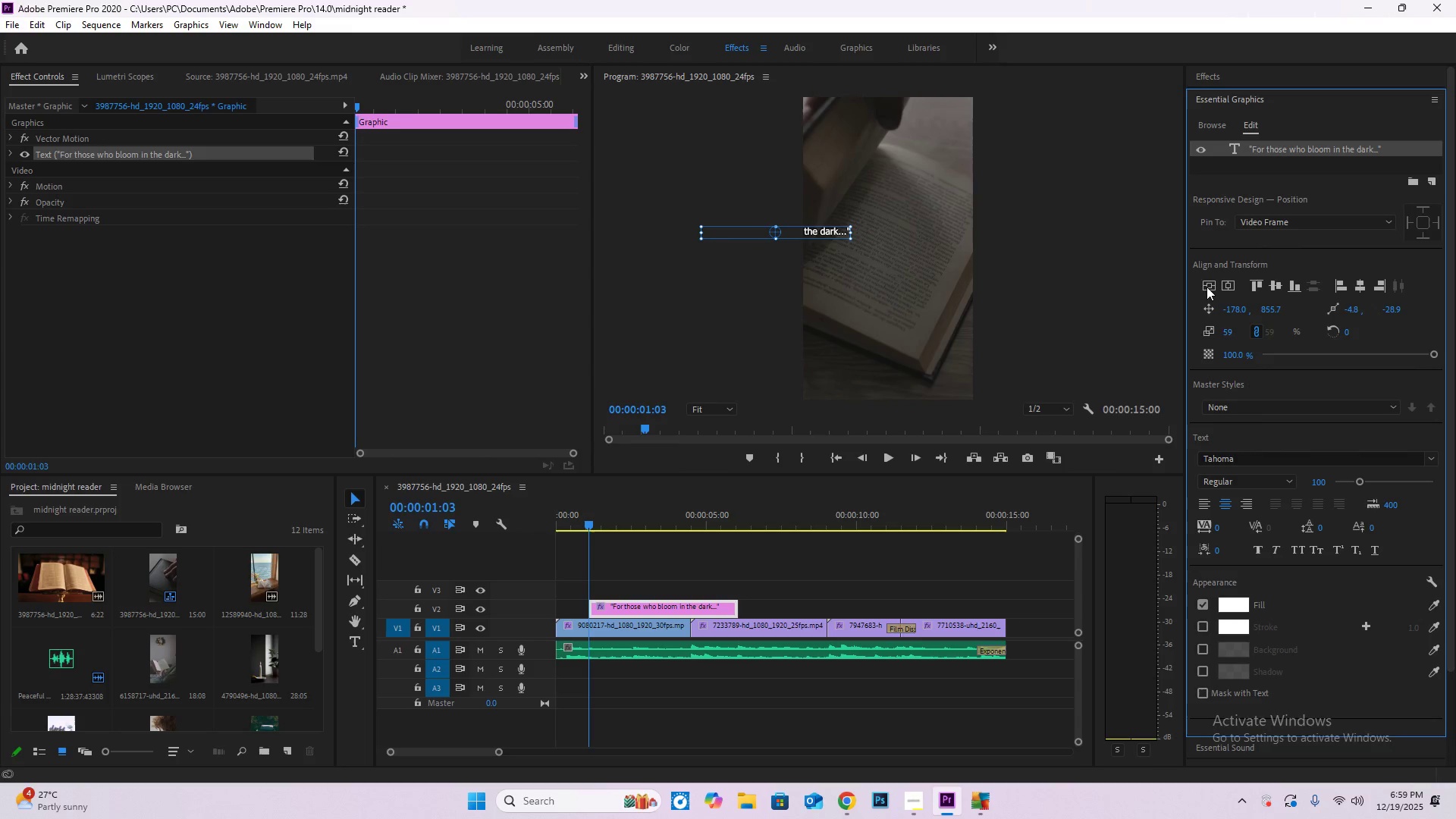 
left_click([1209, 286])
 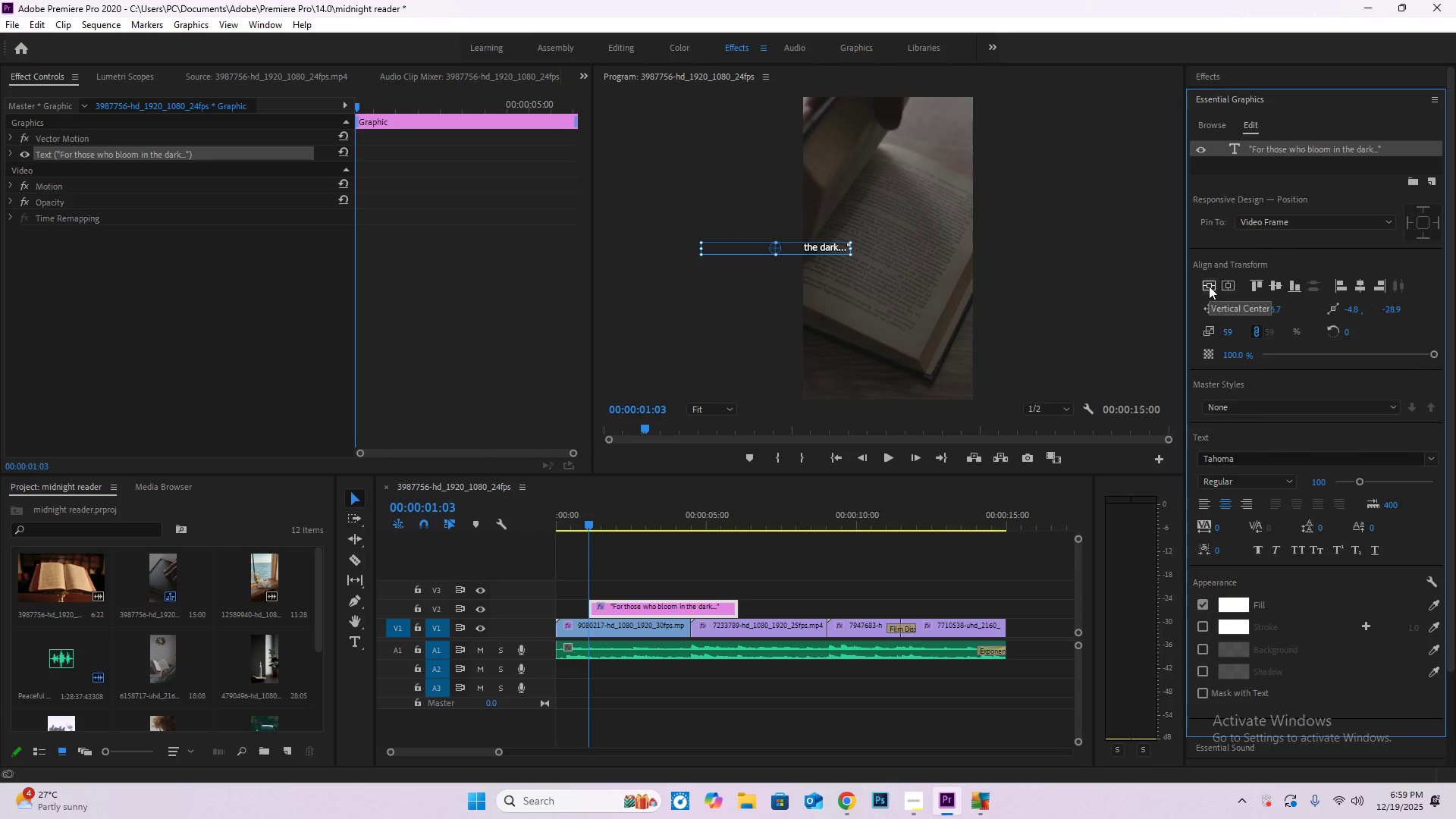 
left_click([1209, 286])
 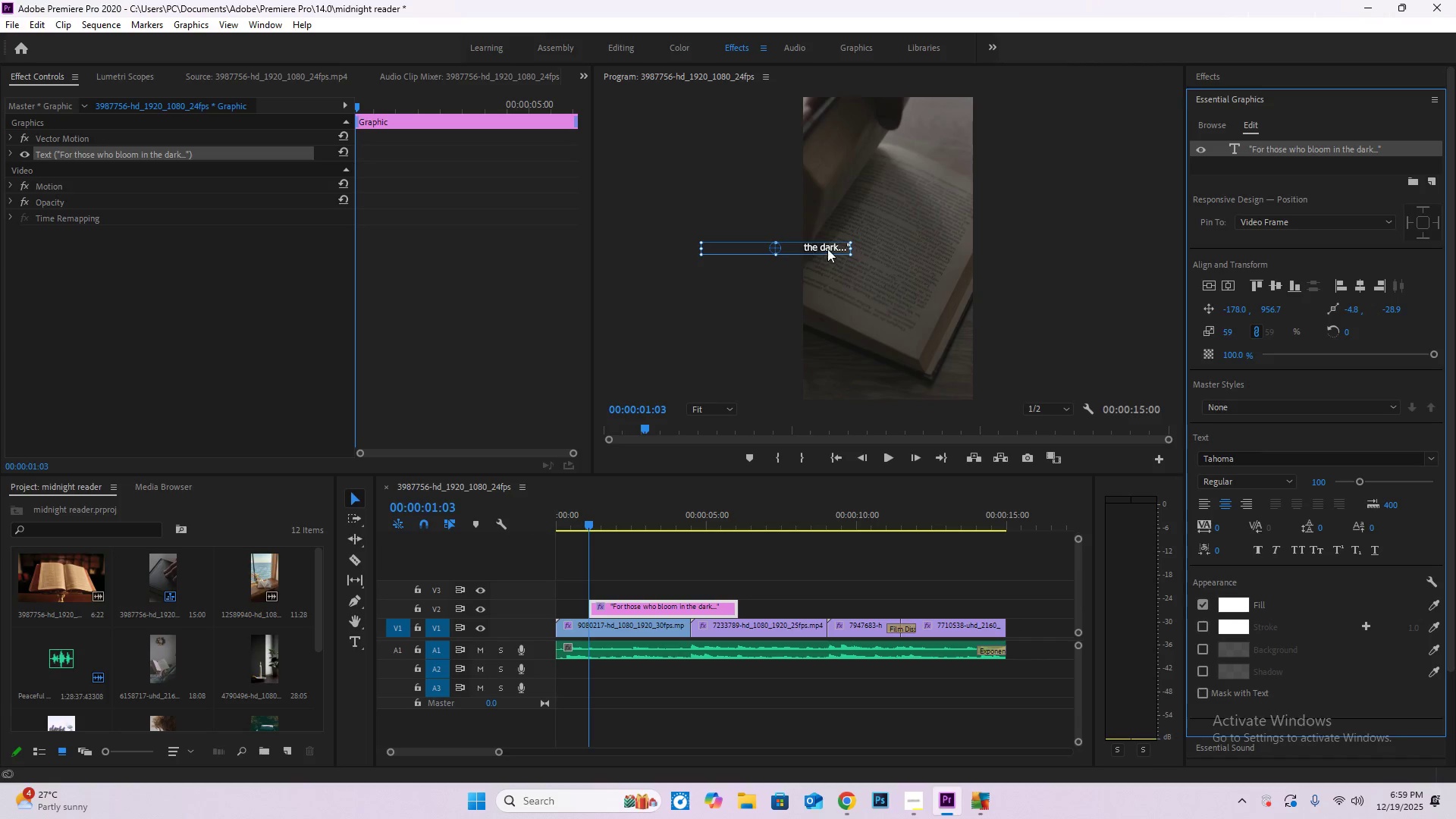 
left_click_drag(start_coordinate=[828, 246], to_coordinate=[943, 254])
 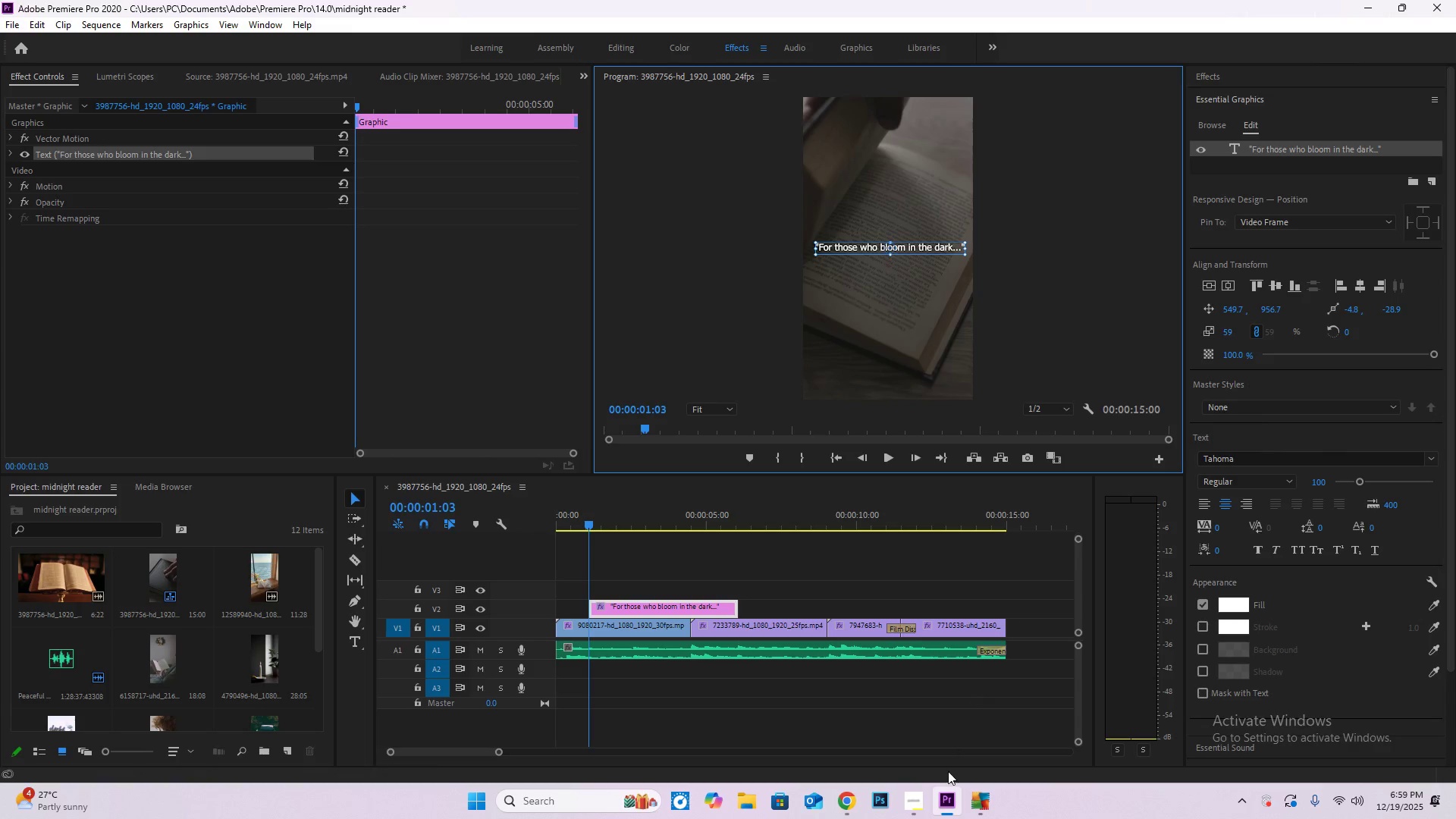 
hold_key(key=ShiftLeft, duration=1.5)
 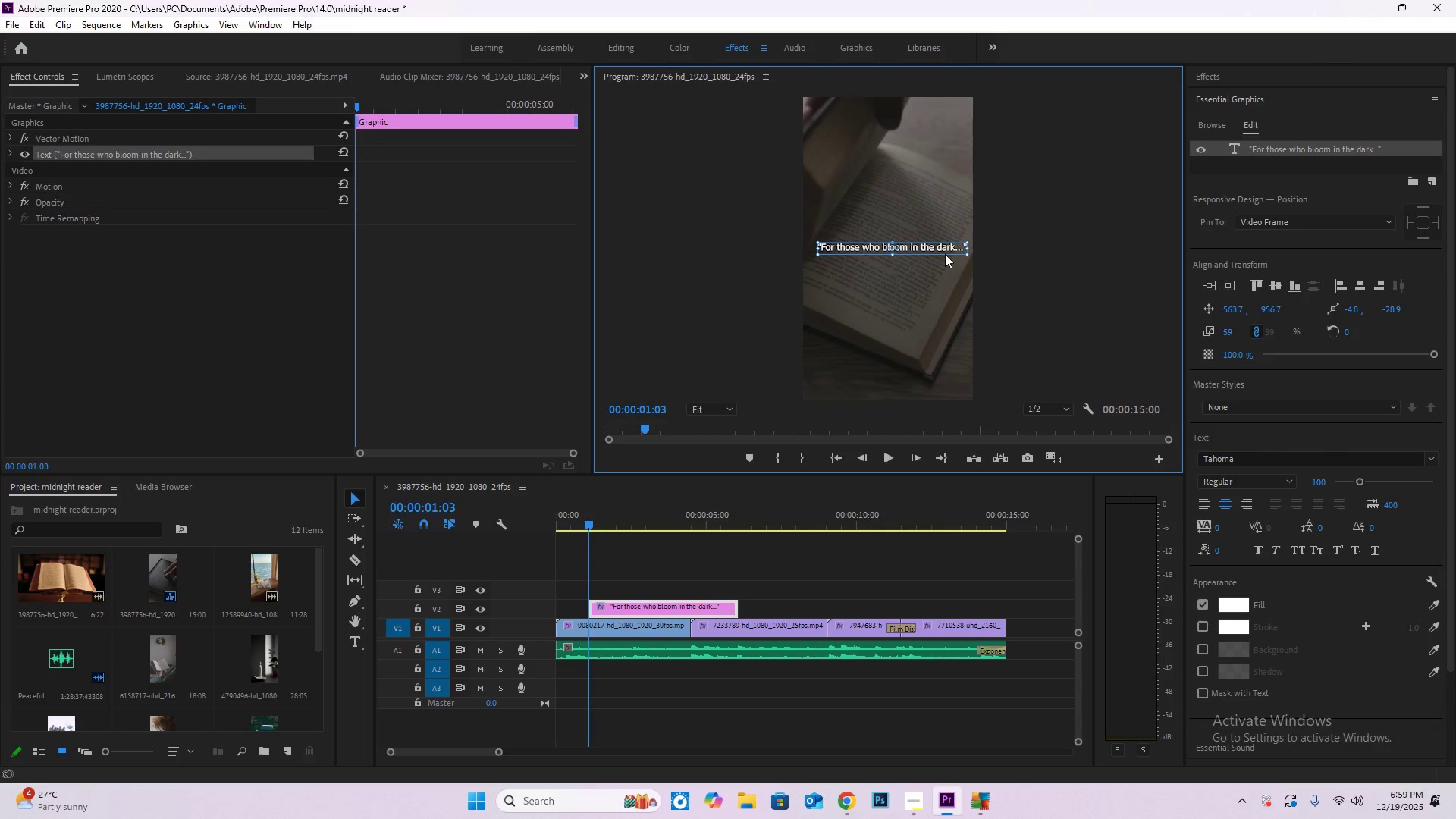 
hold_key(key=ShiftLeft, duration=1.34)
 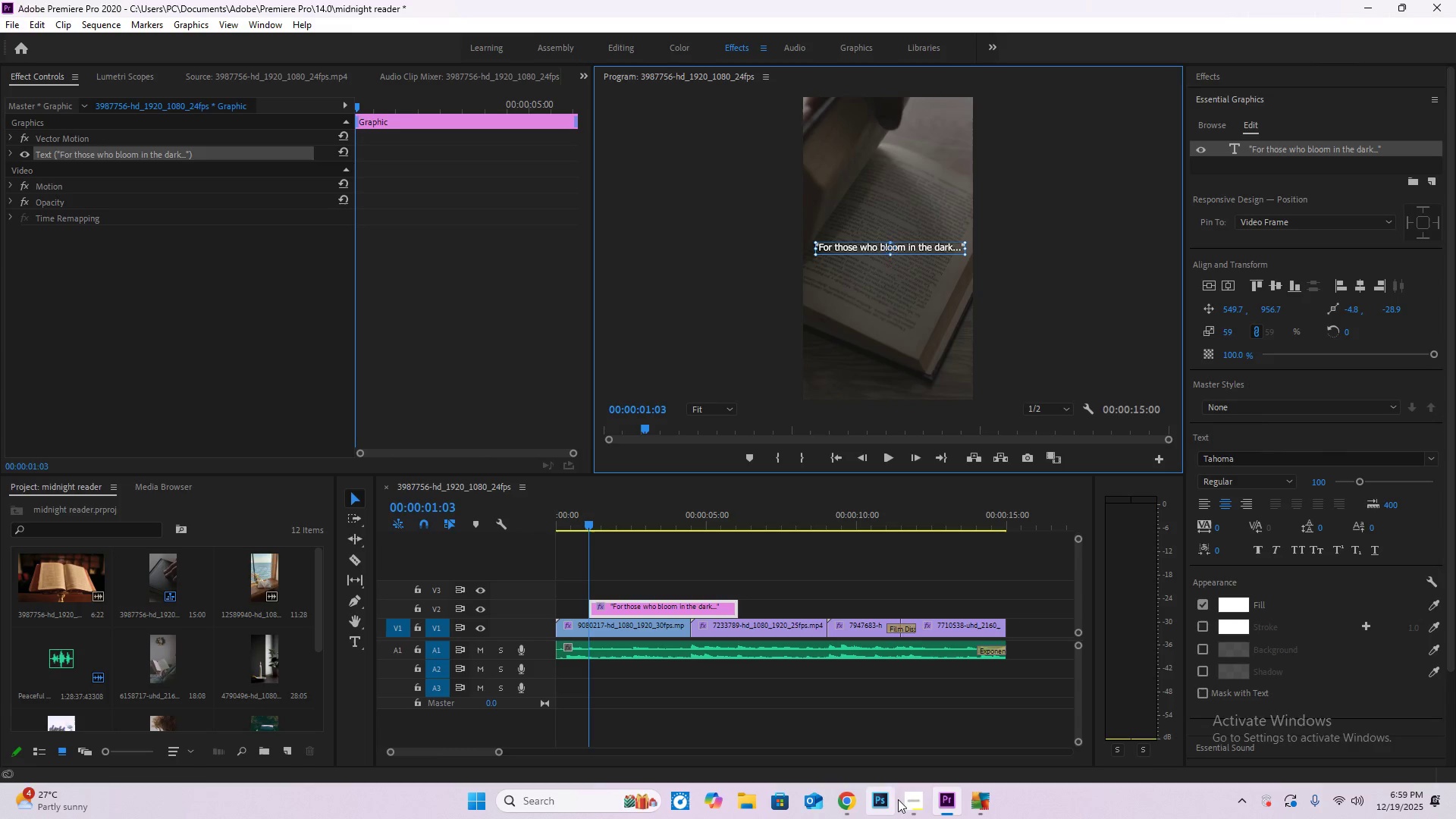 
left_click([908, 799])
 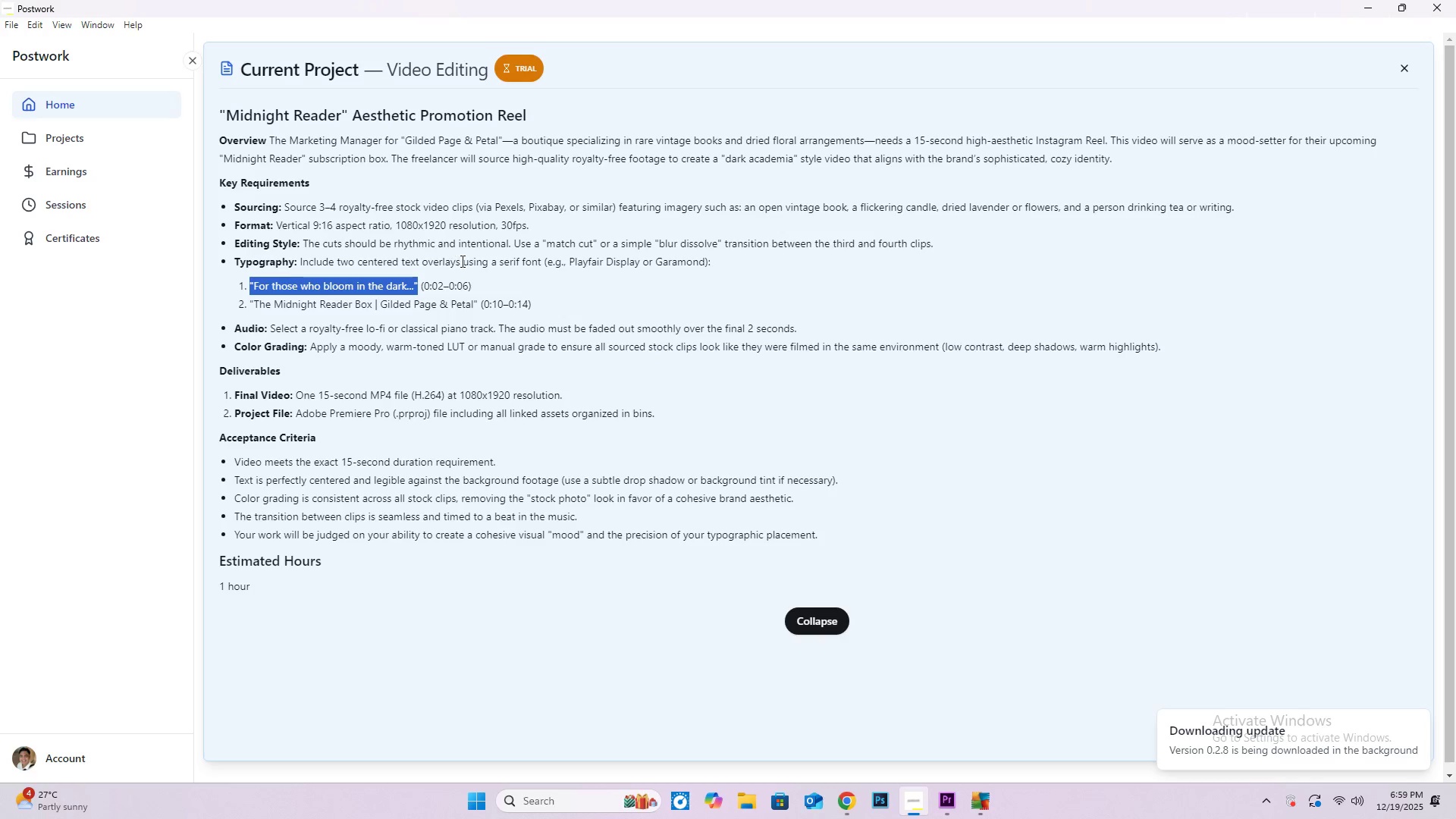 
wait(13.22)
 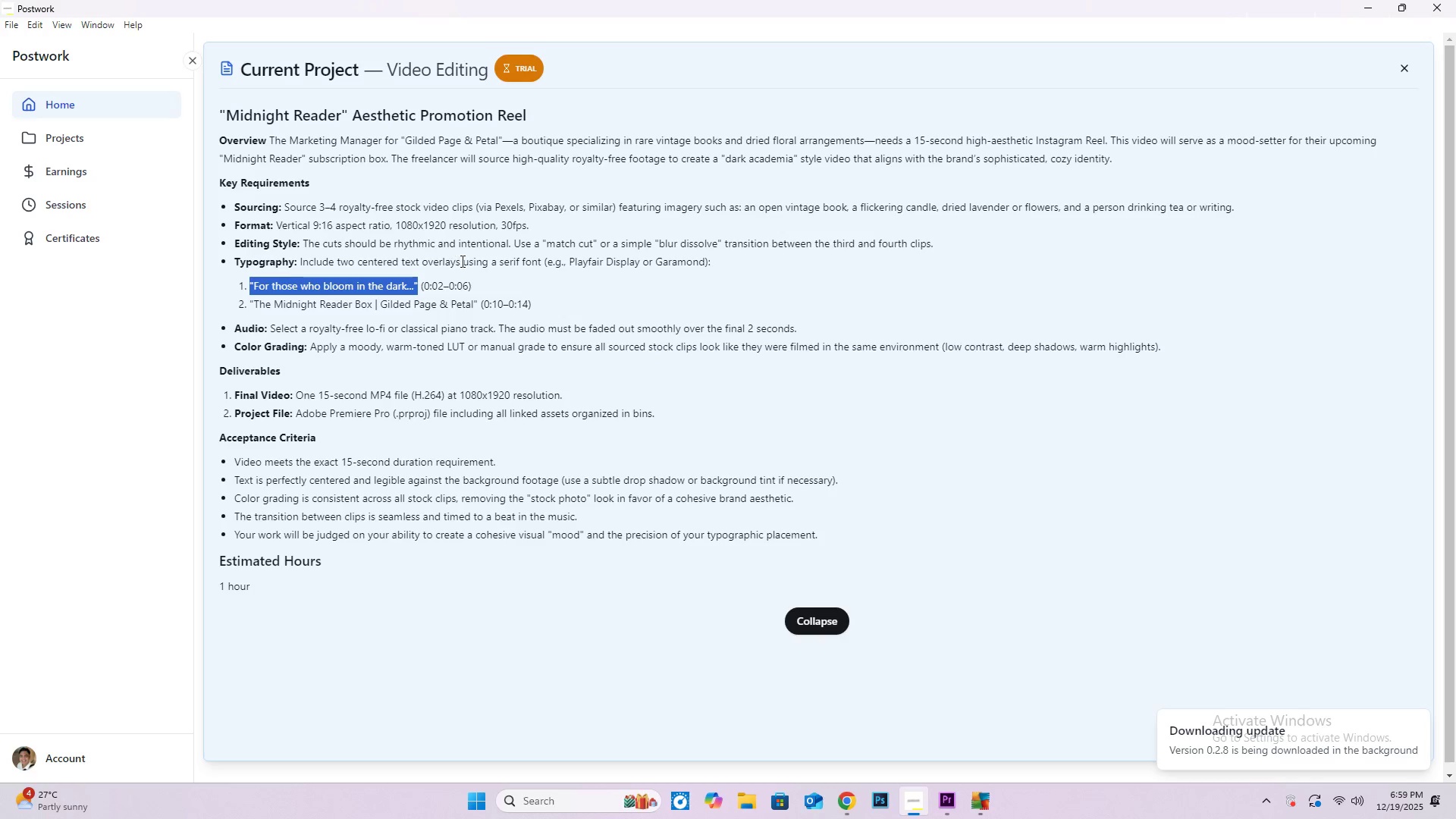 
left_click([915, 805])
 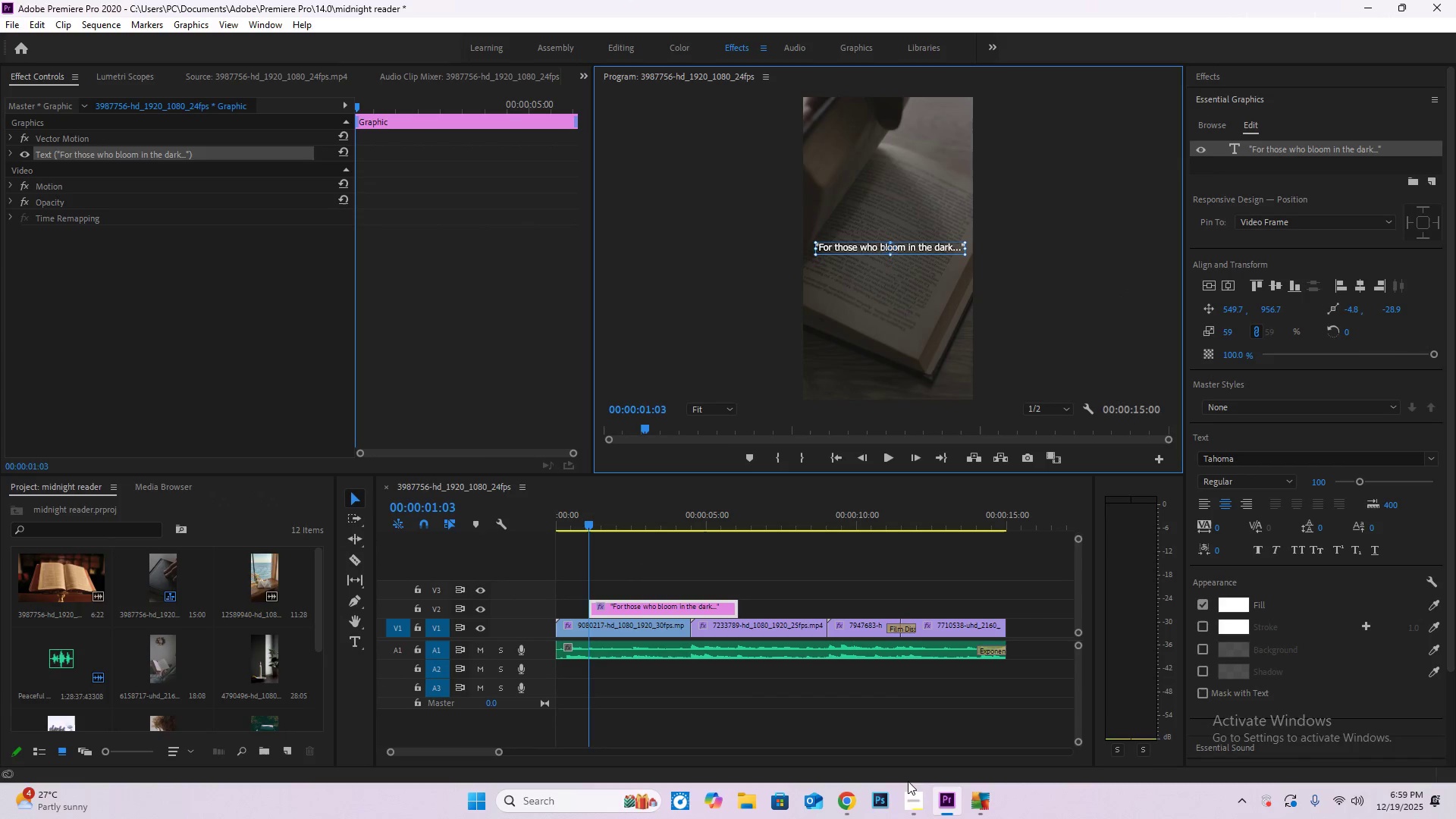 
left_click([912, 796])
 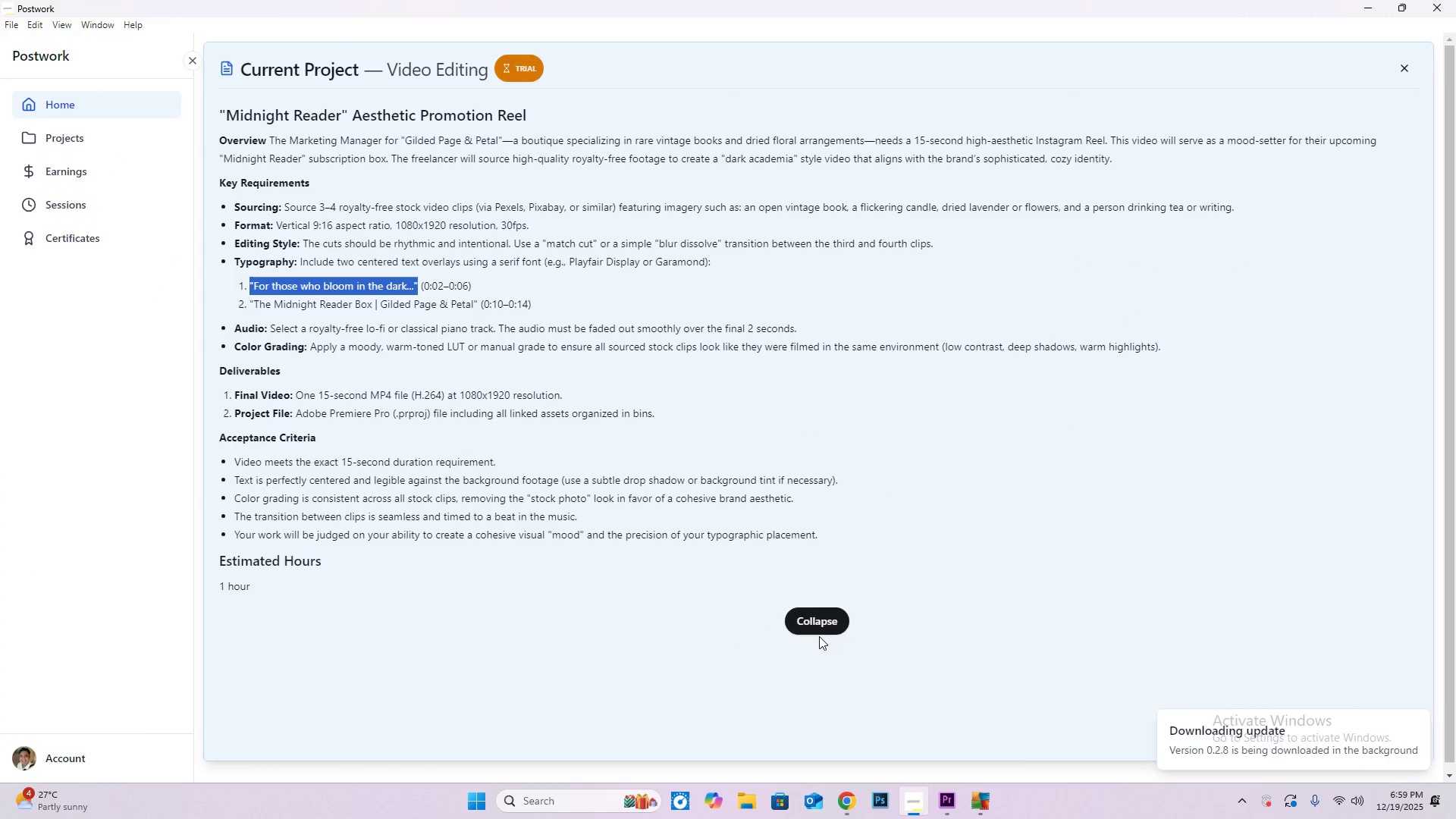 
left_click([819, 625])
 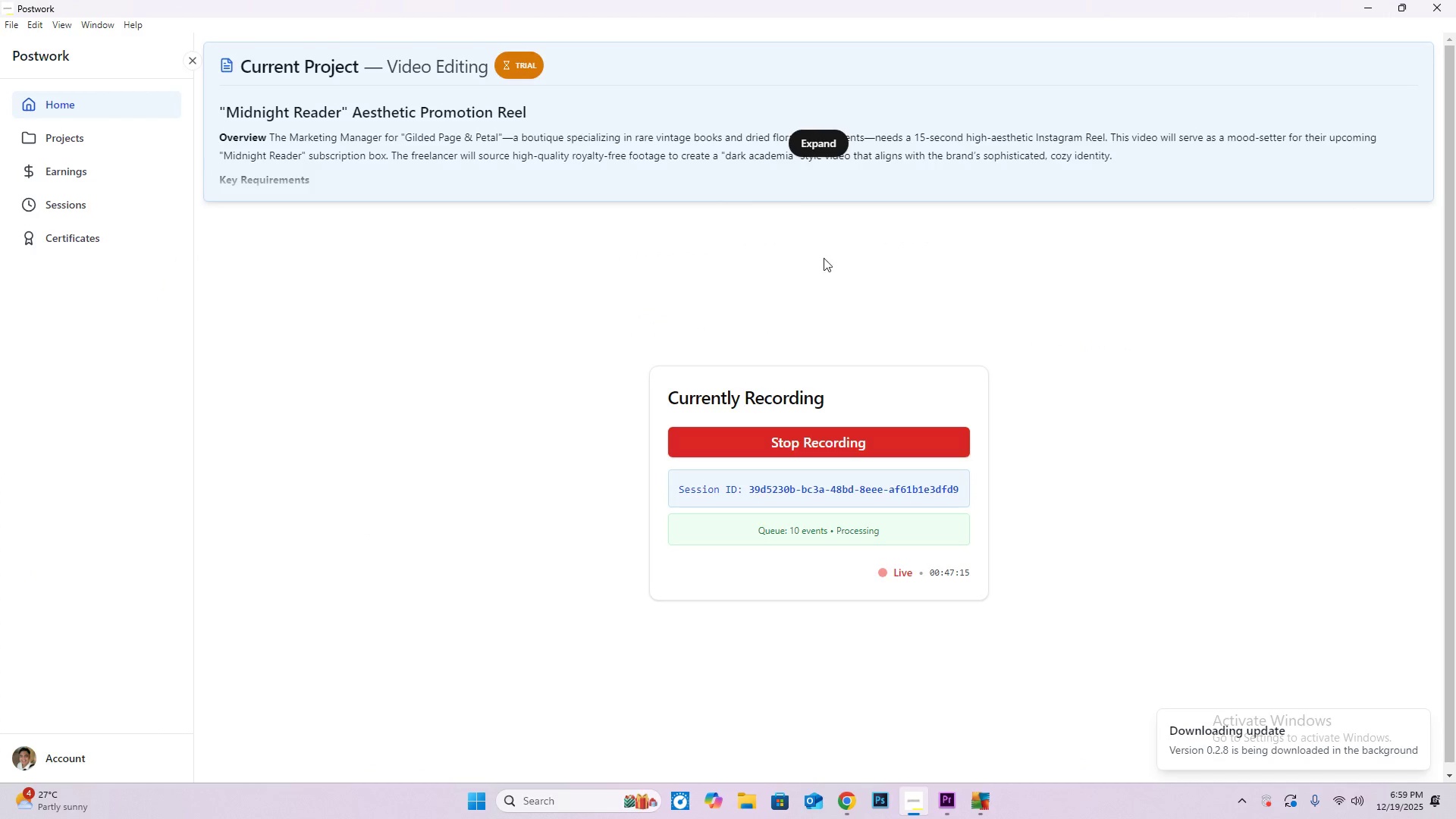 
left_click([804, 135])
 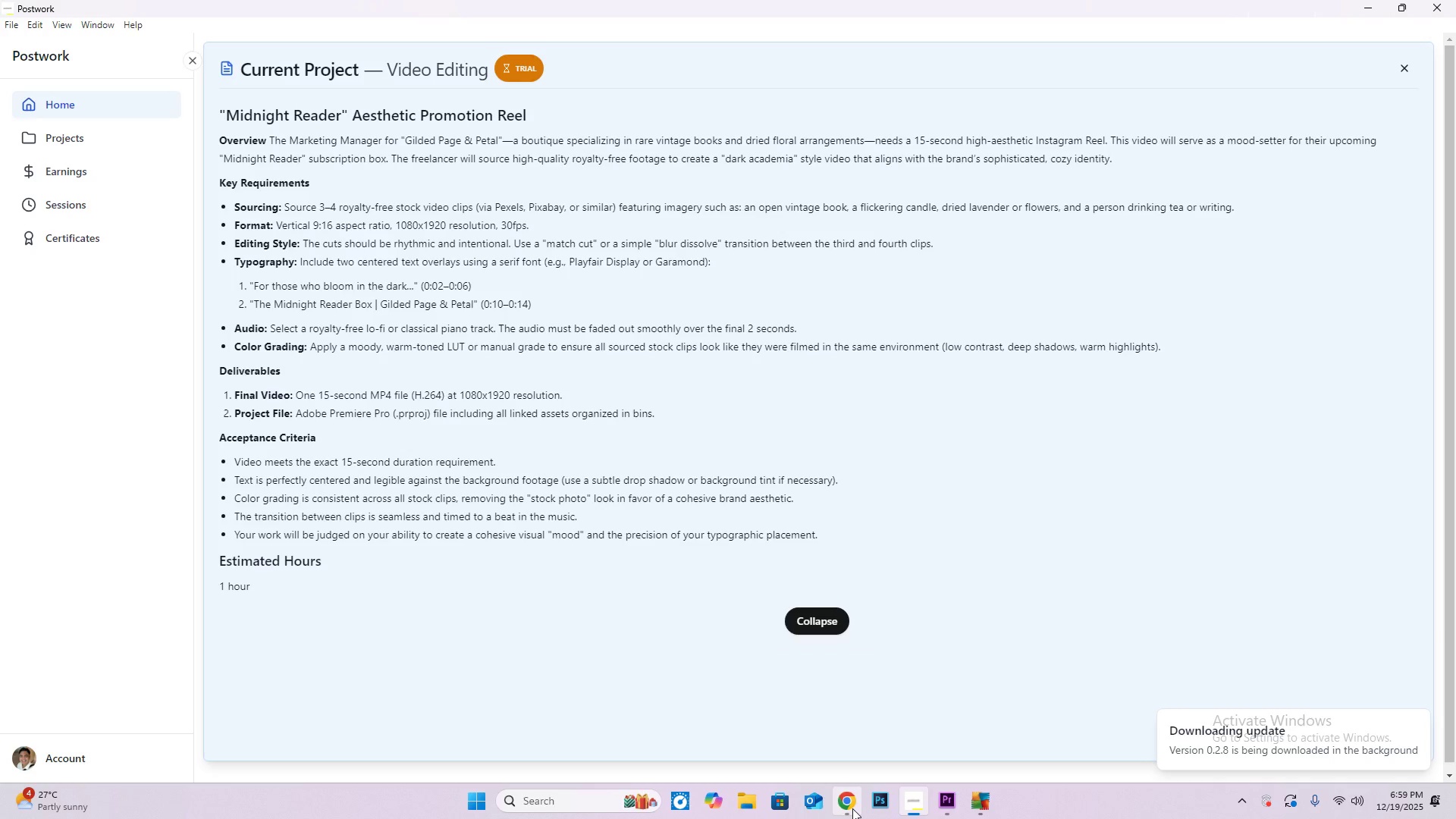 
left_click([853, 808])
 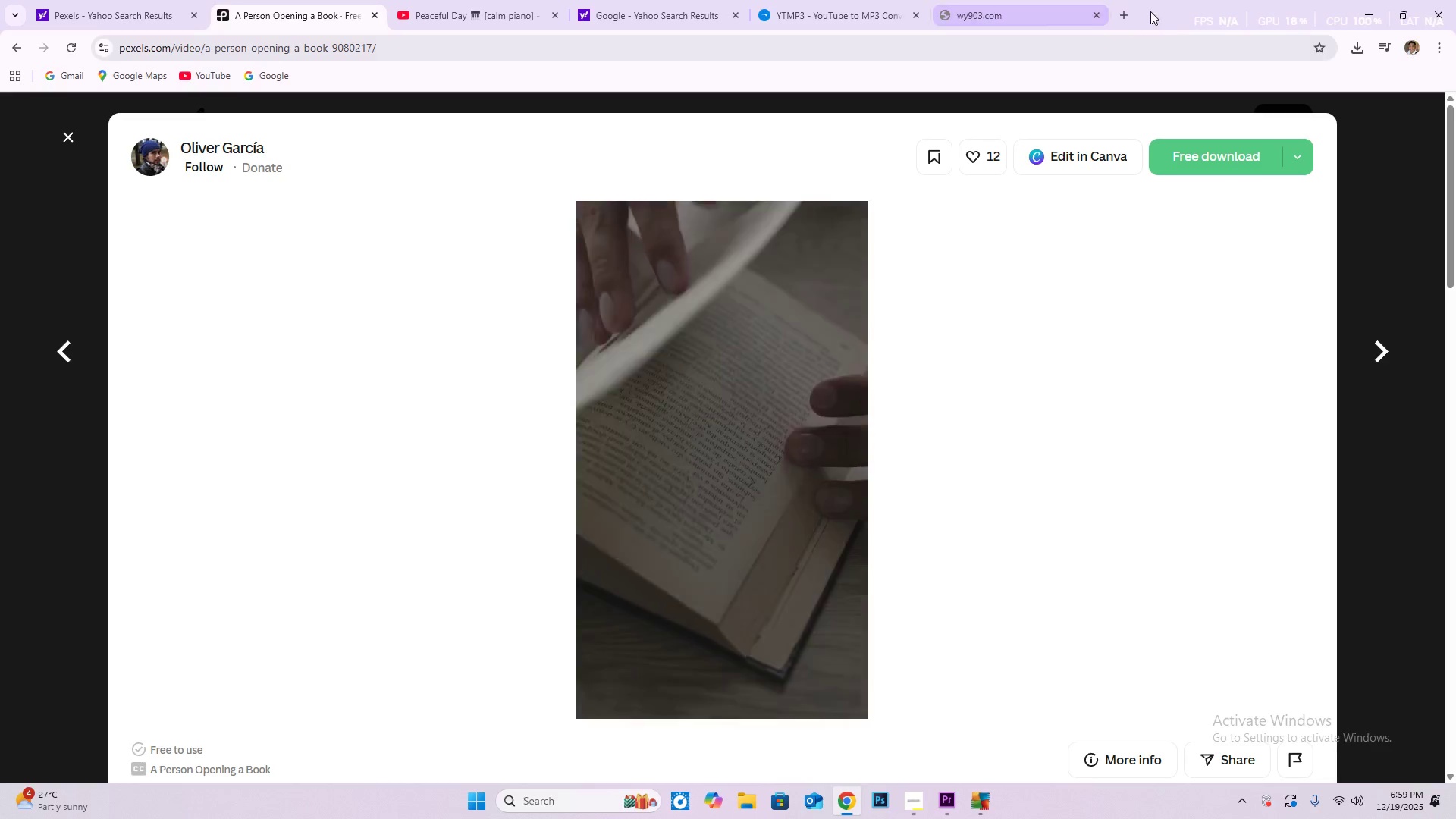 
left_click_drag(start_coordinate=[1136, 11], to_coordinate=[1132, 13])
 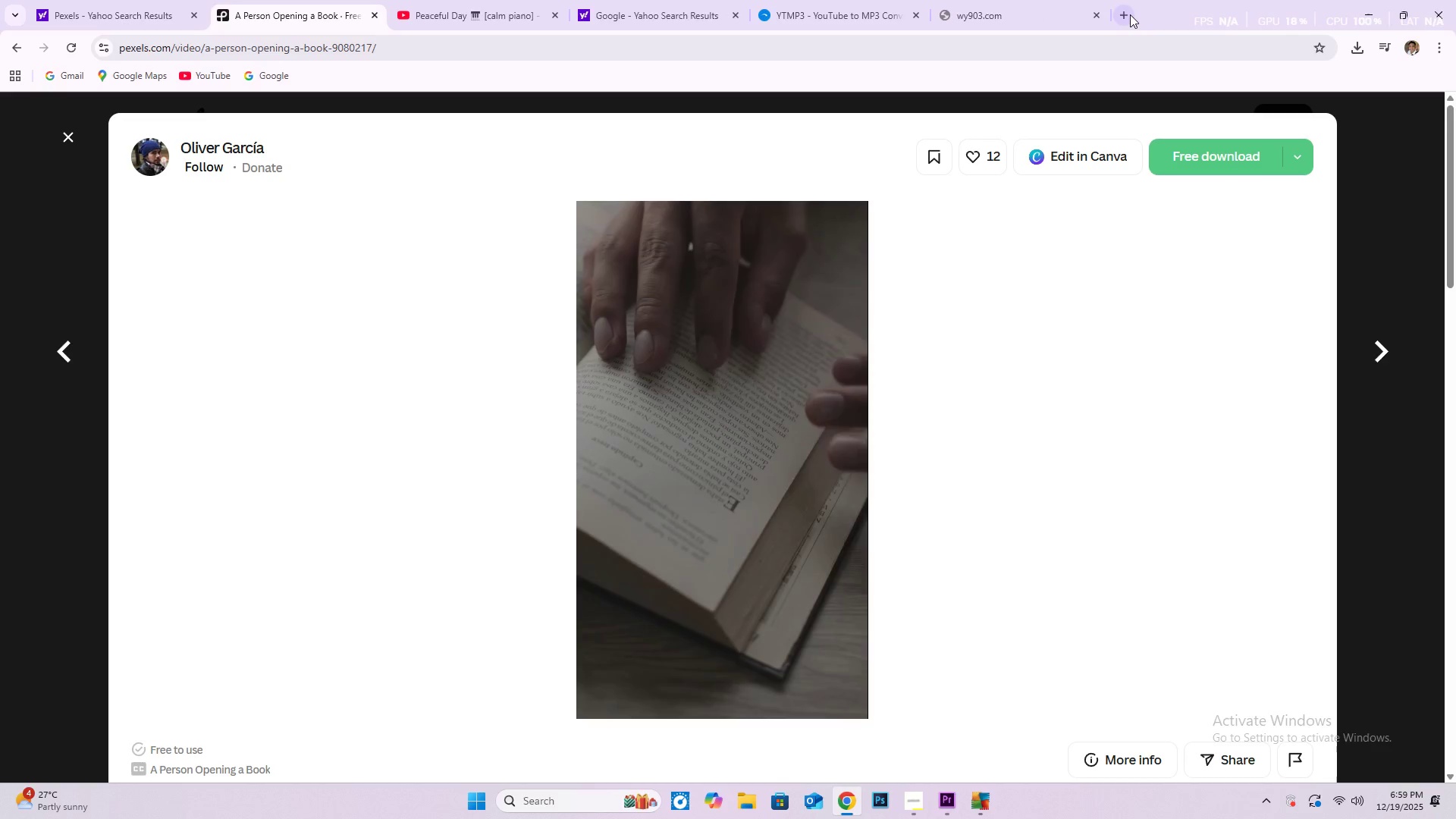 
double_click([1130, 14])
 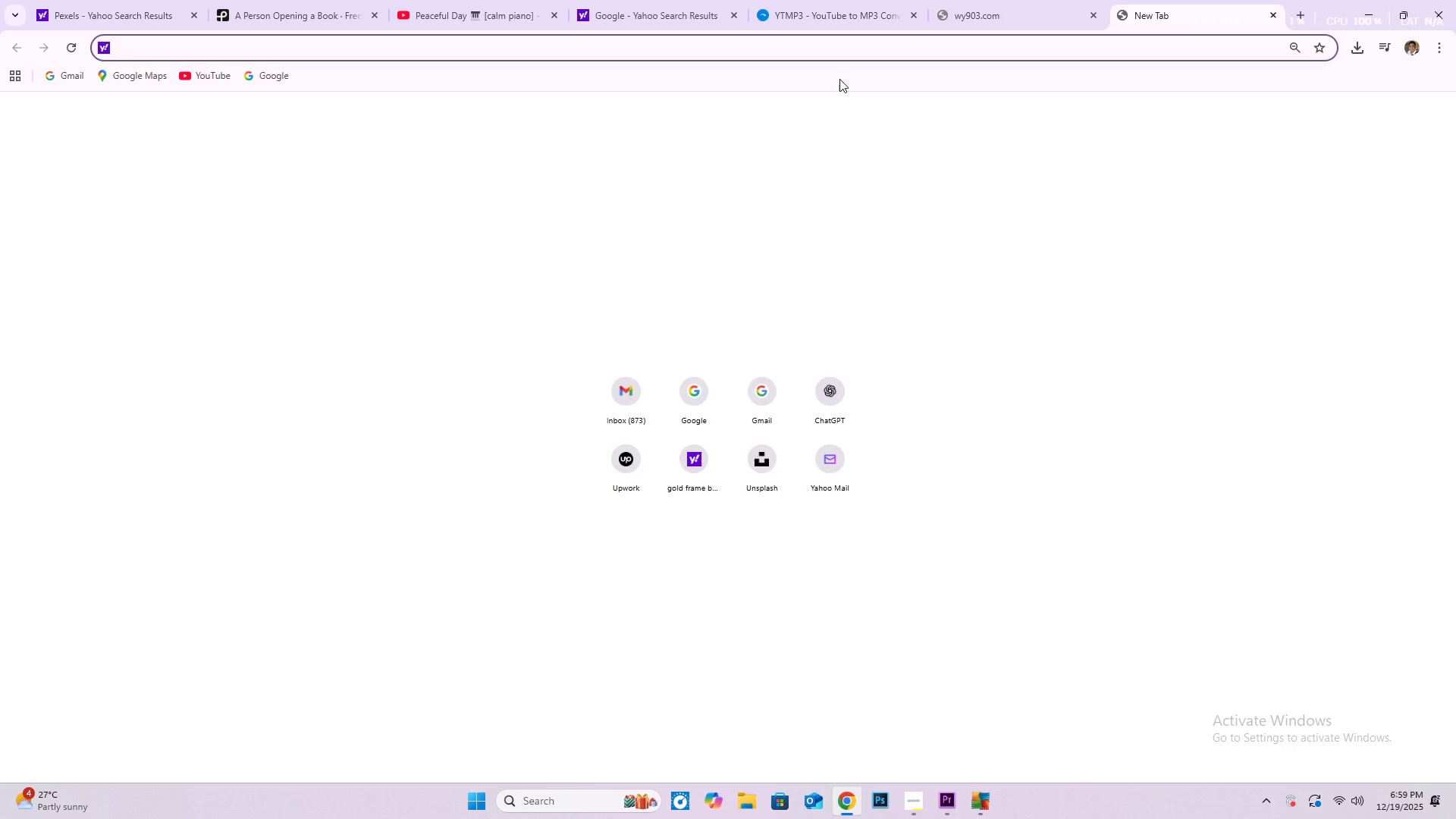 
type(plau)
 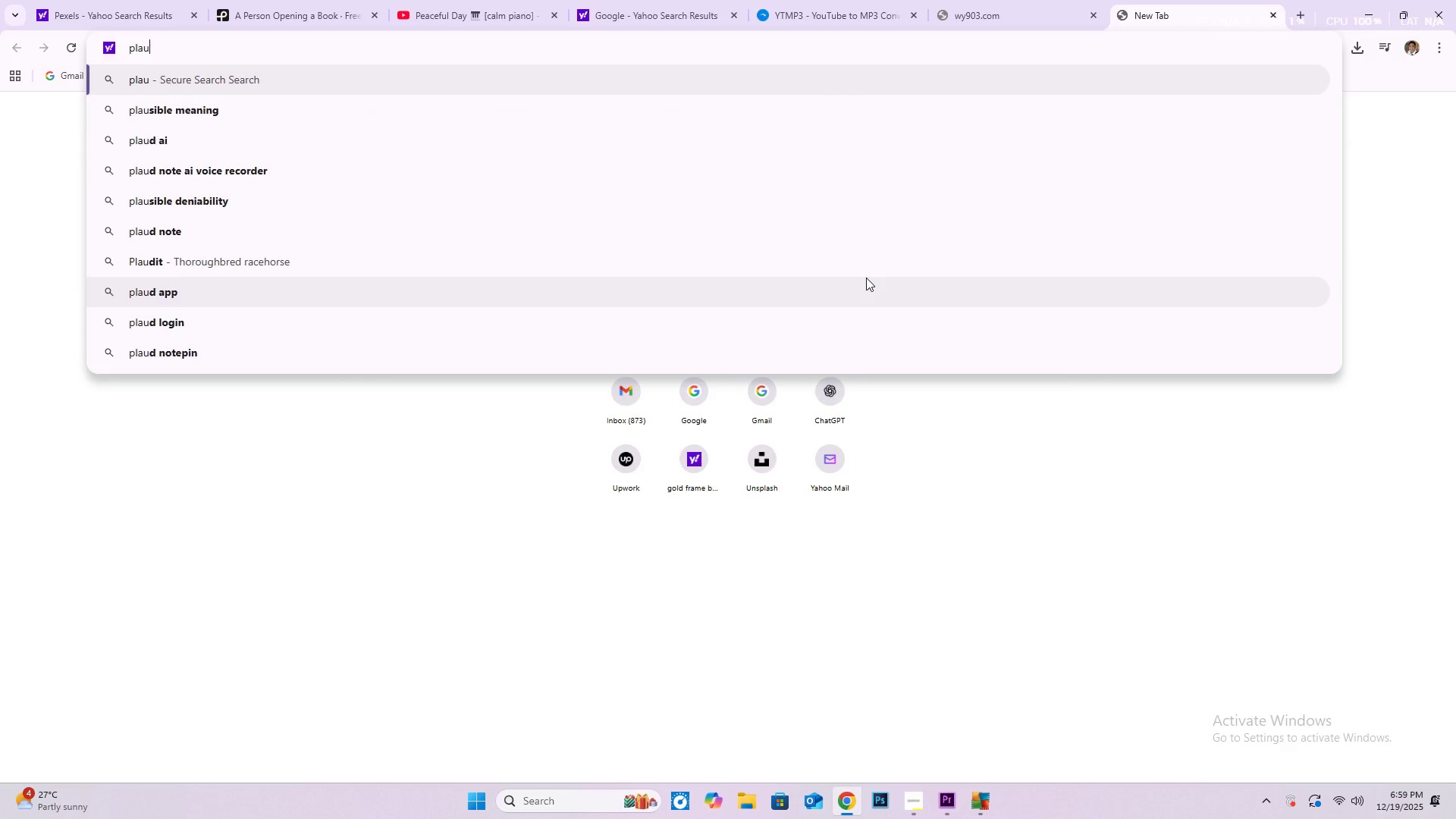 
key(Backspace)
 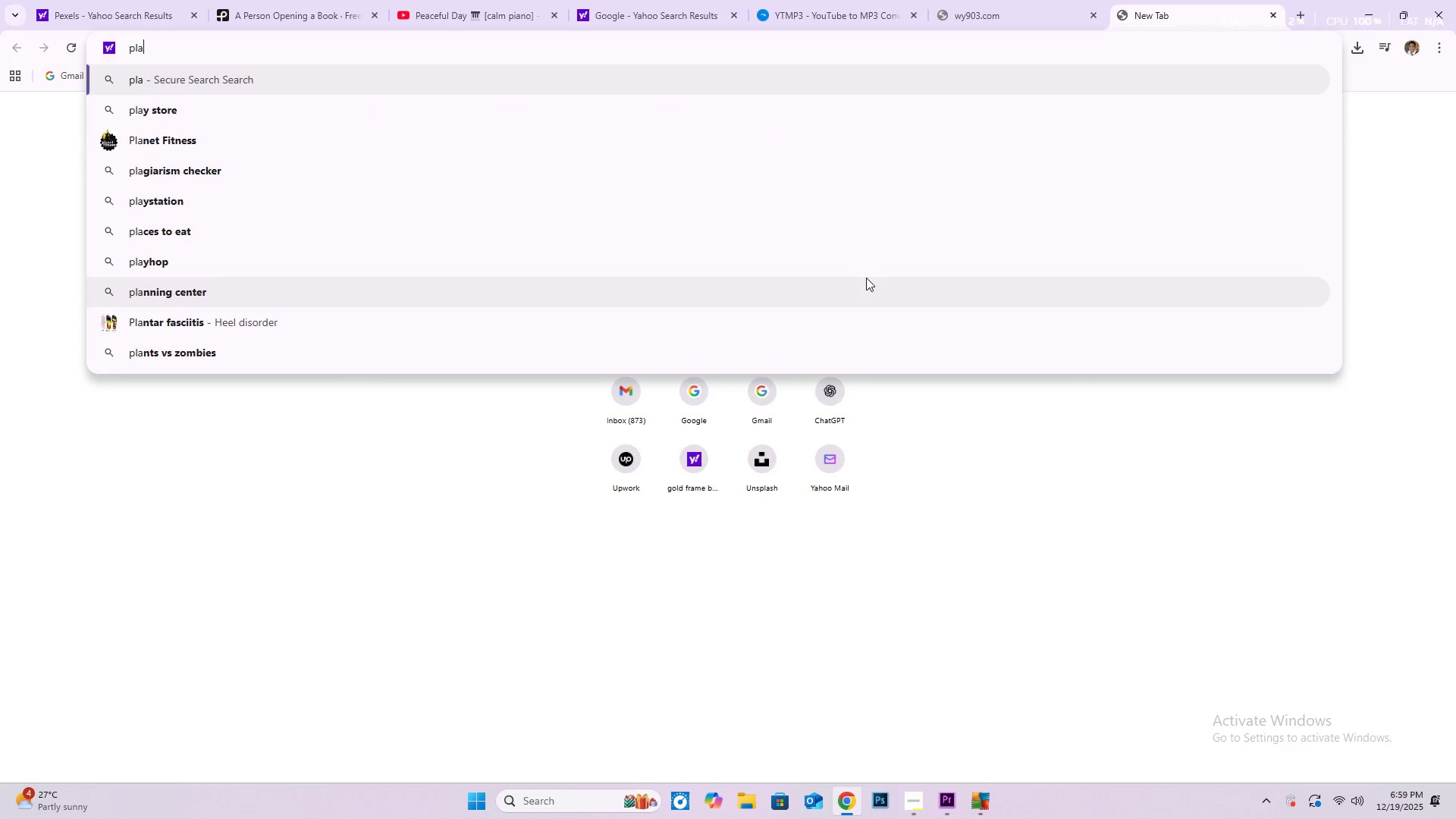 
key(Y)
 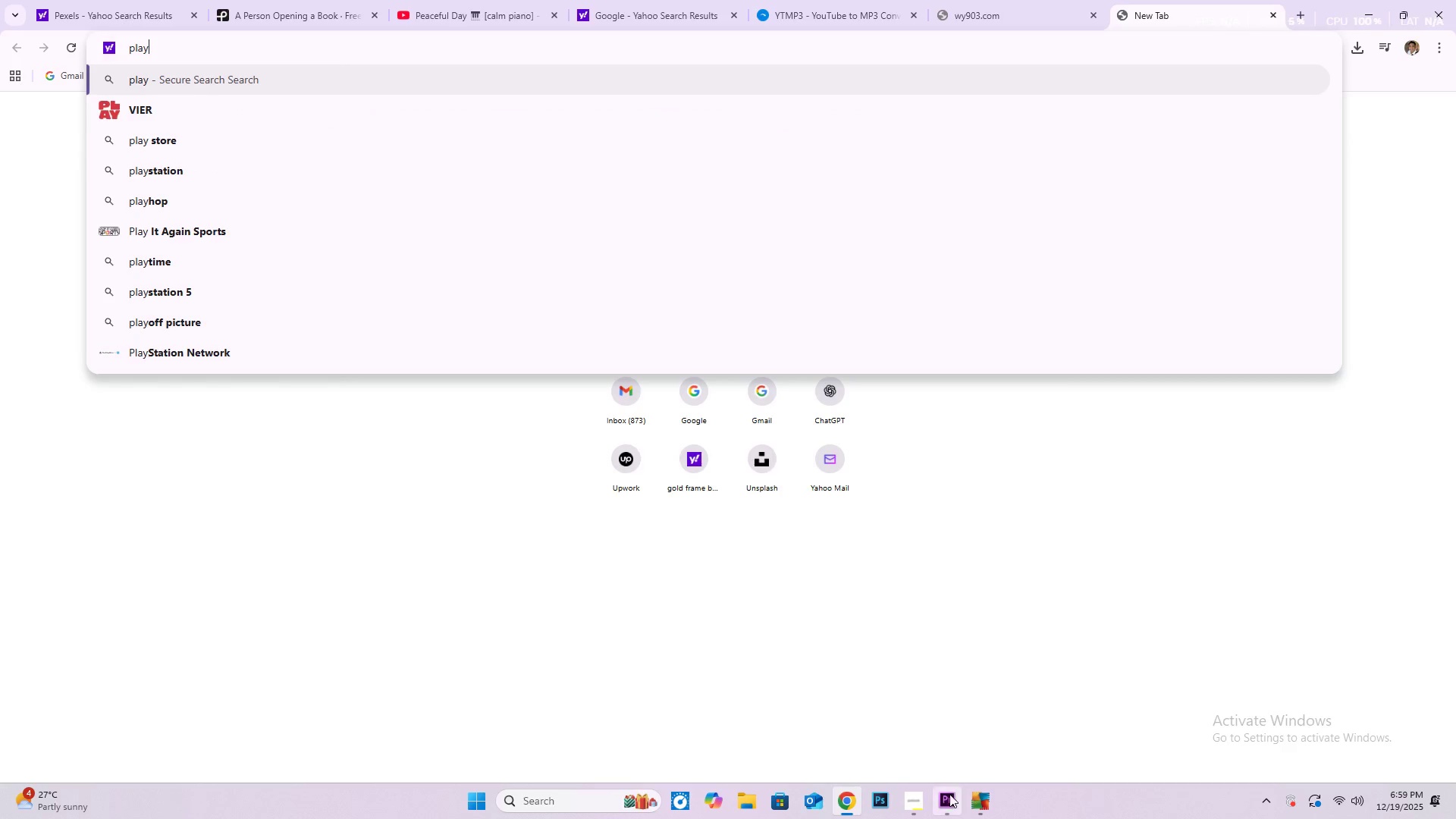 
left_click([906, 807])
 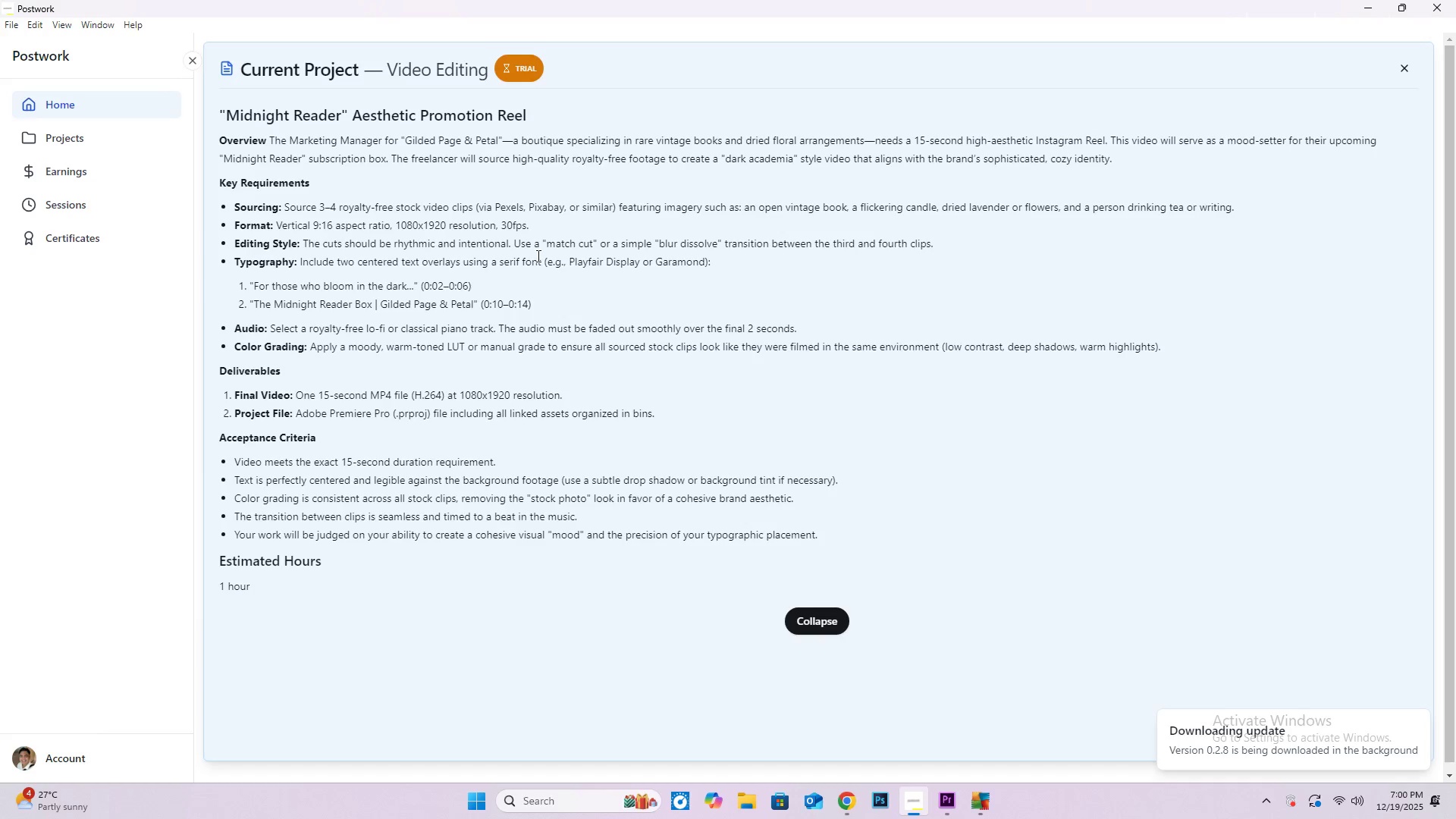 
wait(8.44)
 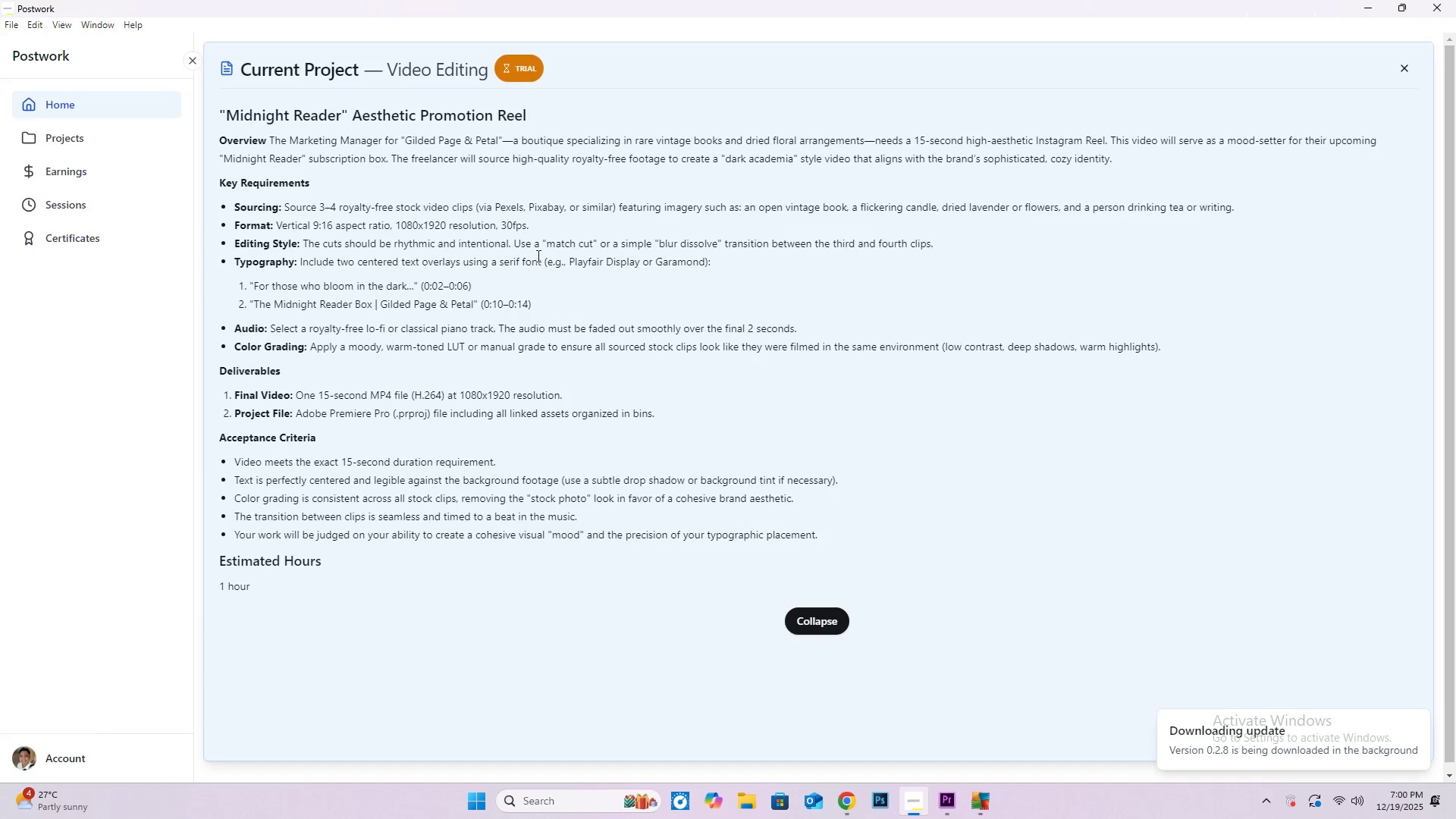 
left_click([848, 805])
 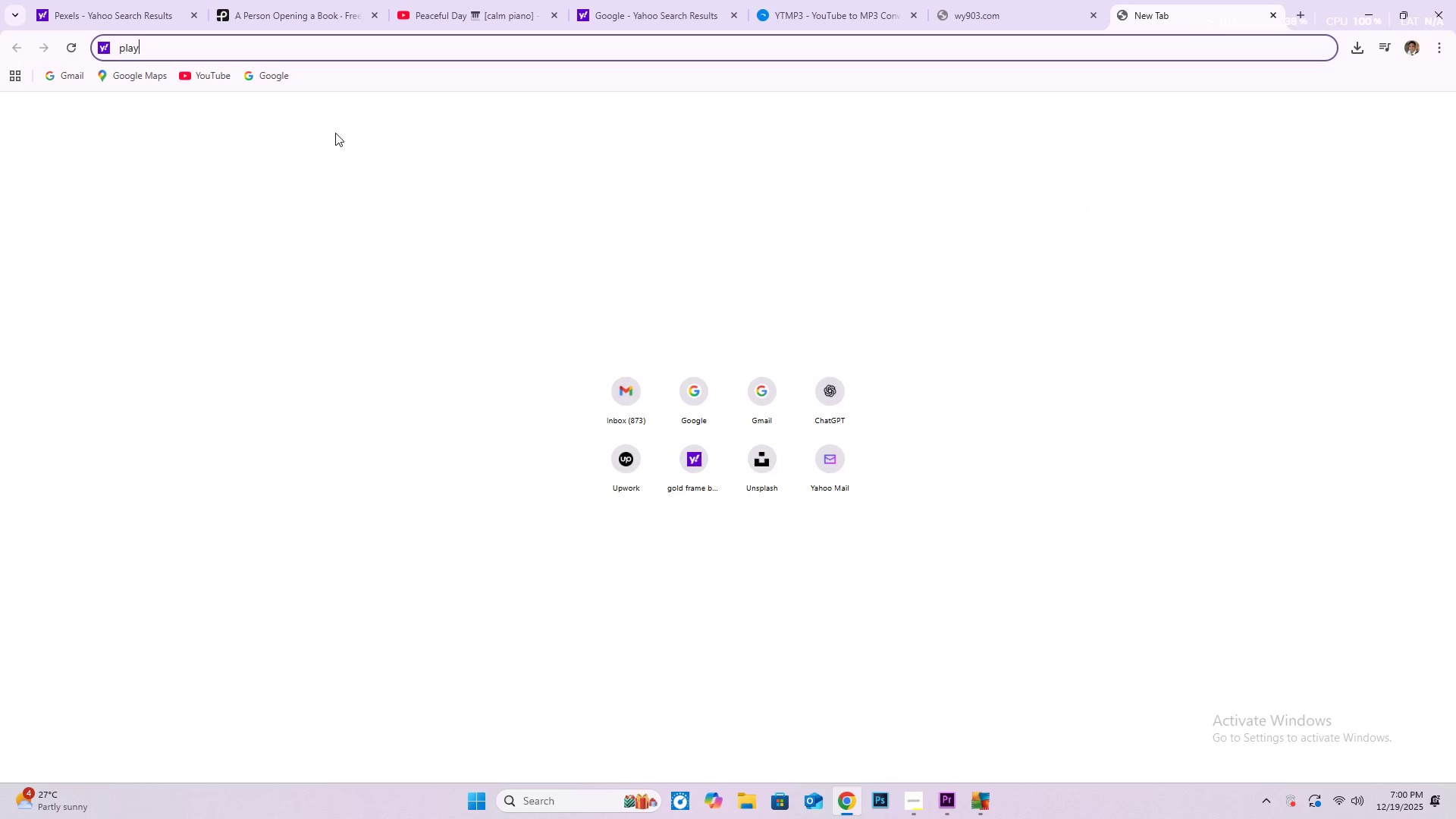 
type(fair )
 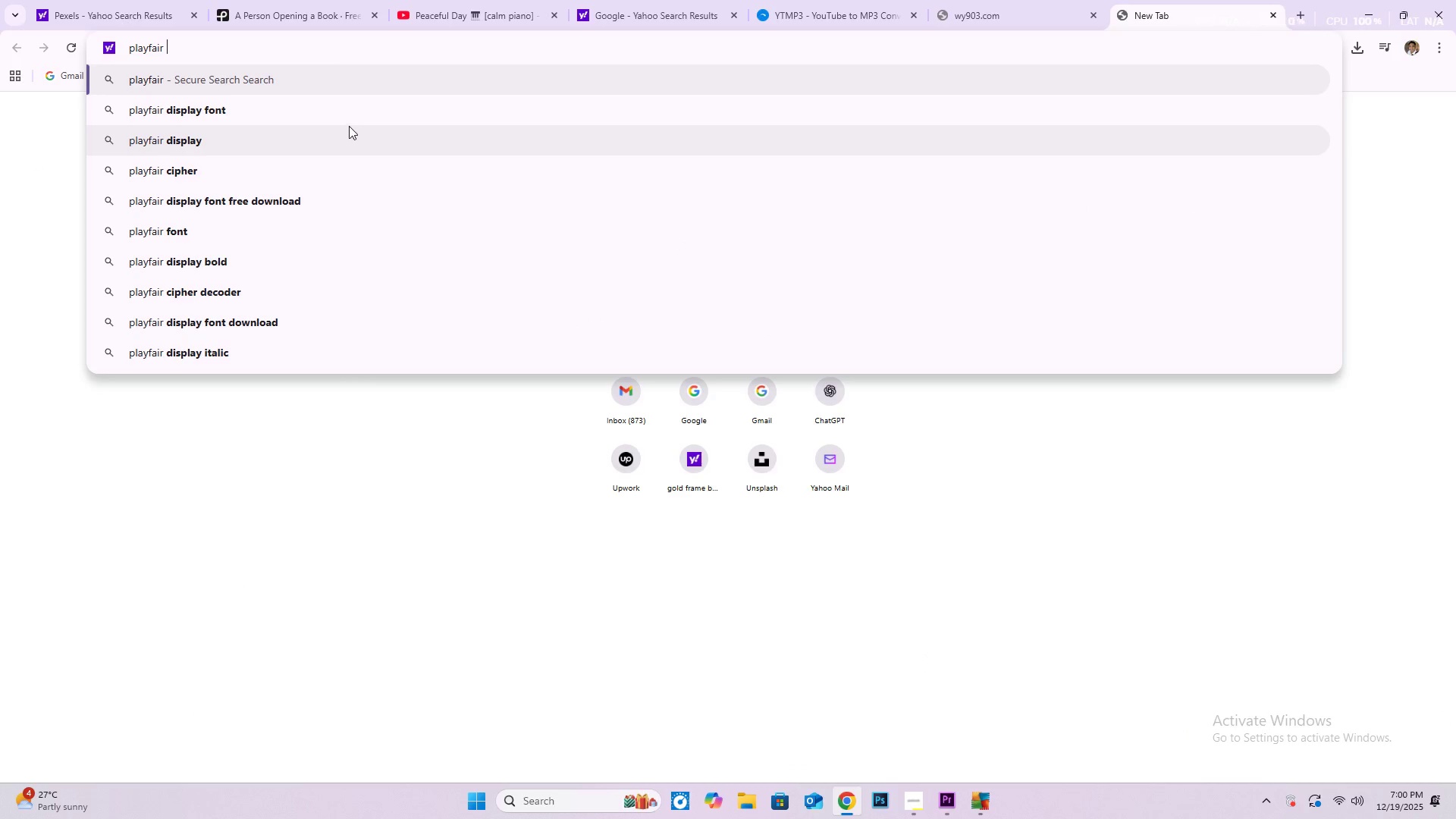 
left_click([349, 120])
 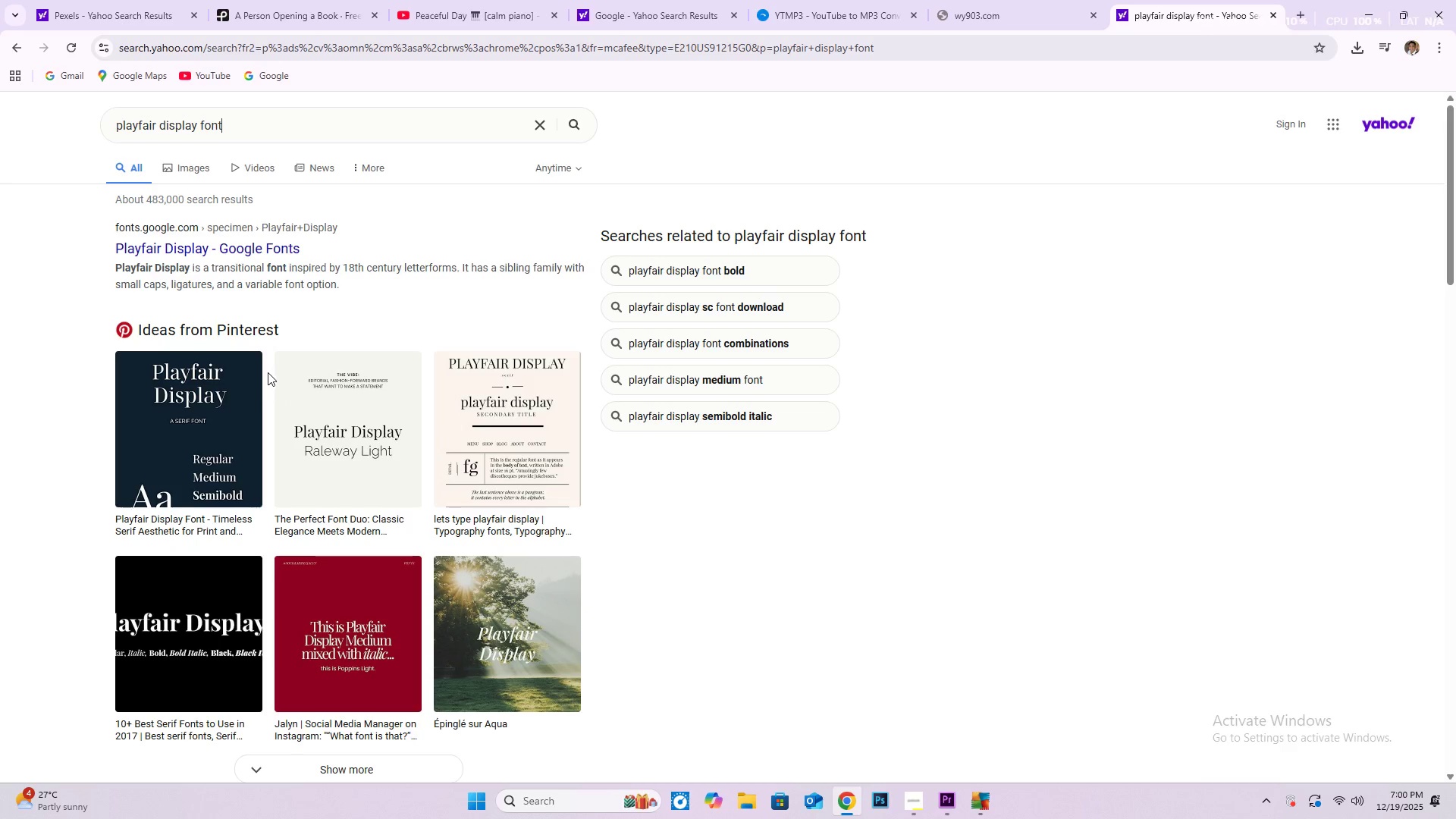 
scroll: coordinate [224, 581], scroll_direction: down, amount: 6.0
 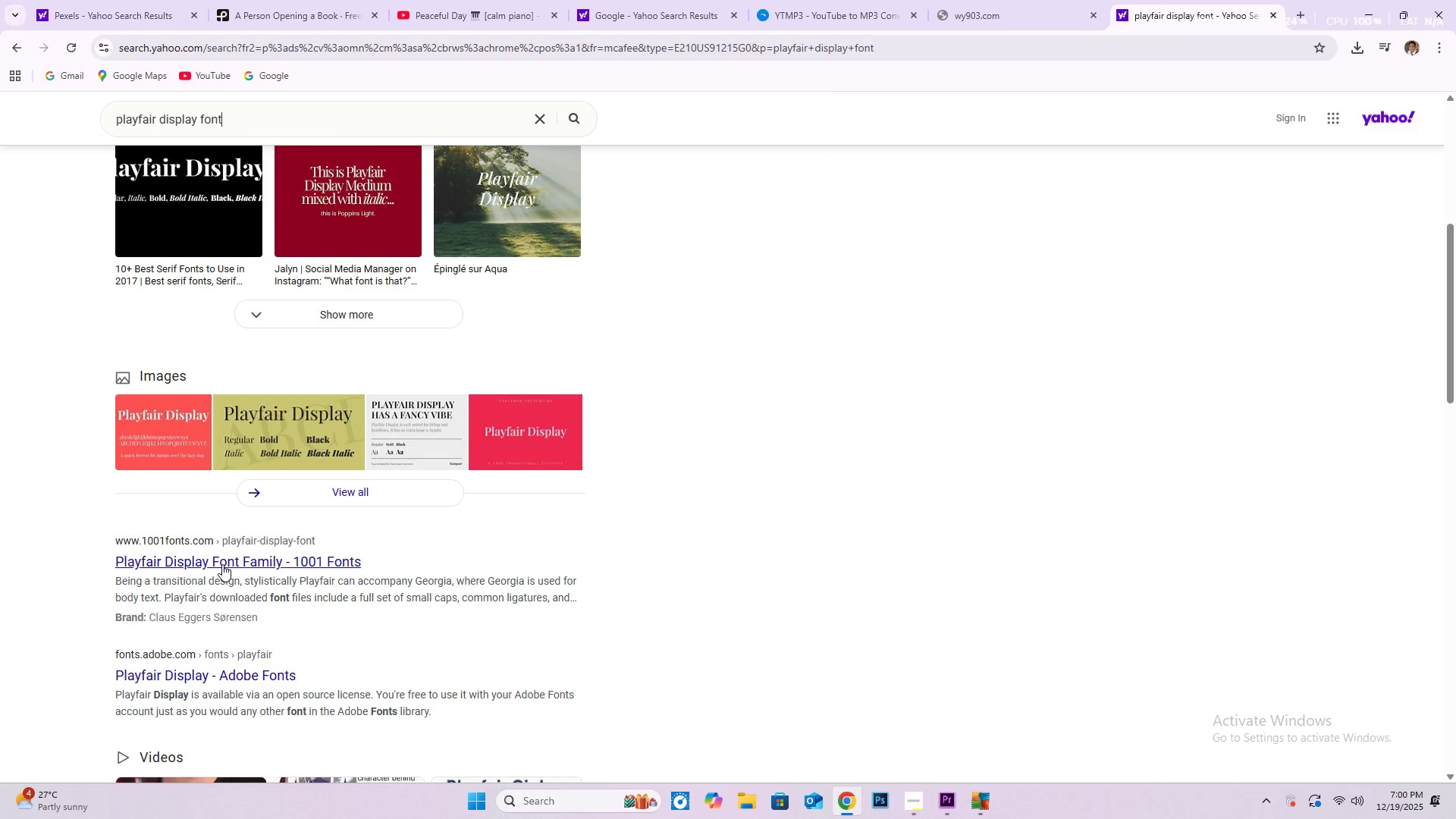 
left_click([222, 564])
 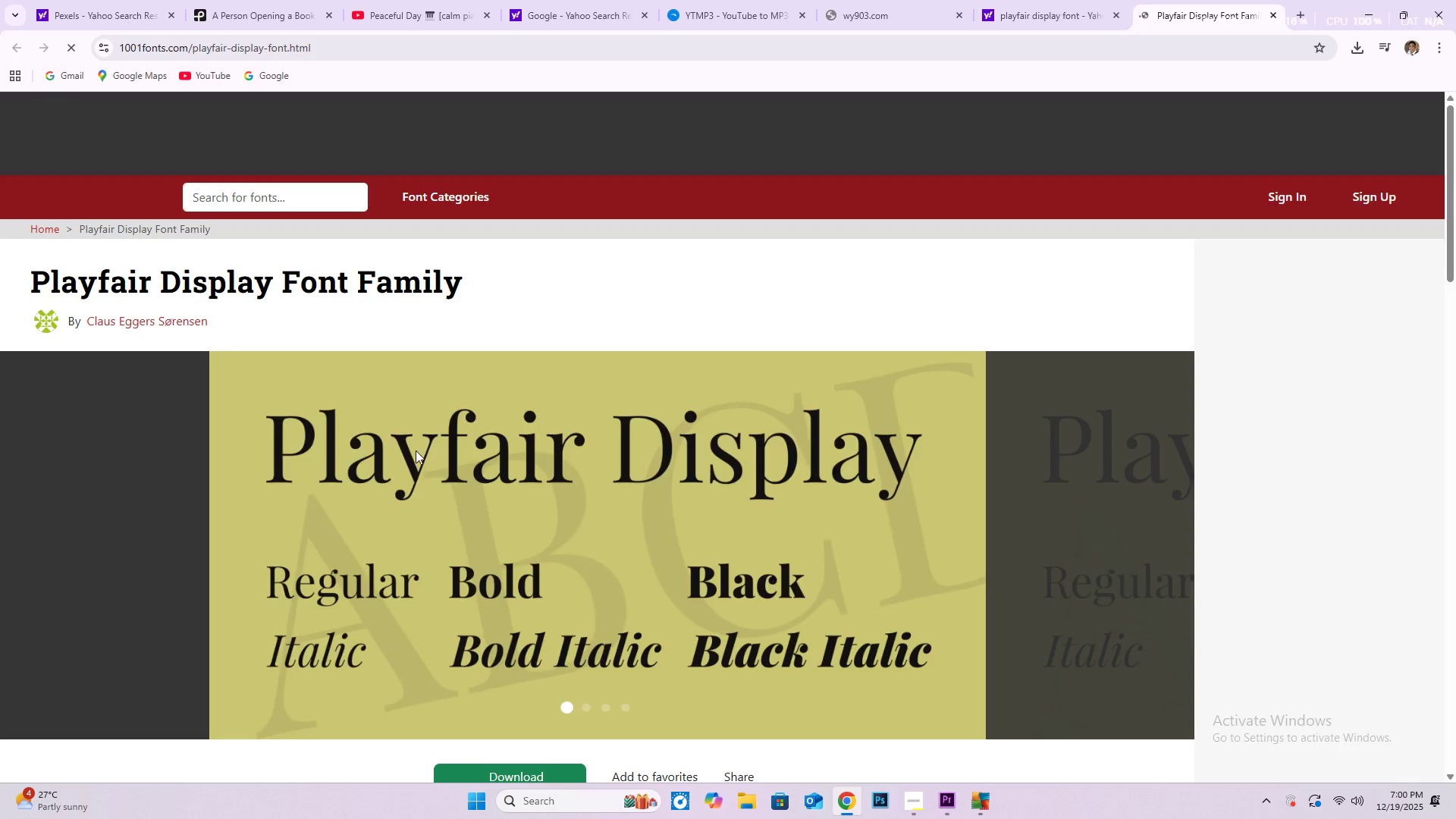 
wait(5.44)
 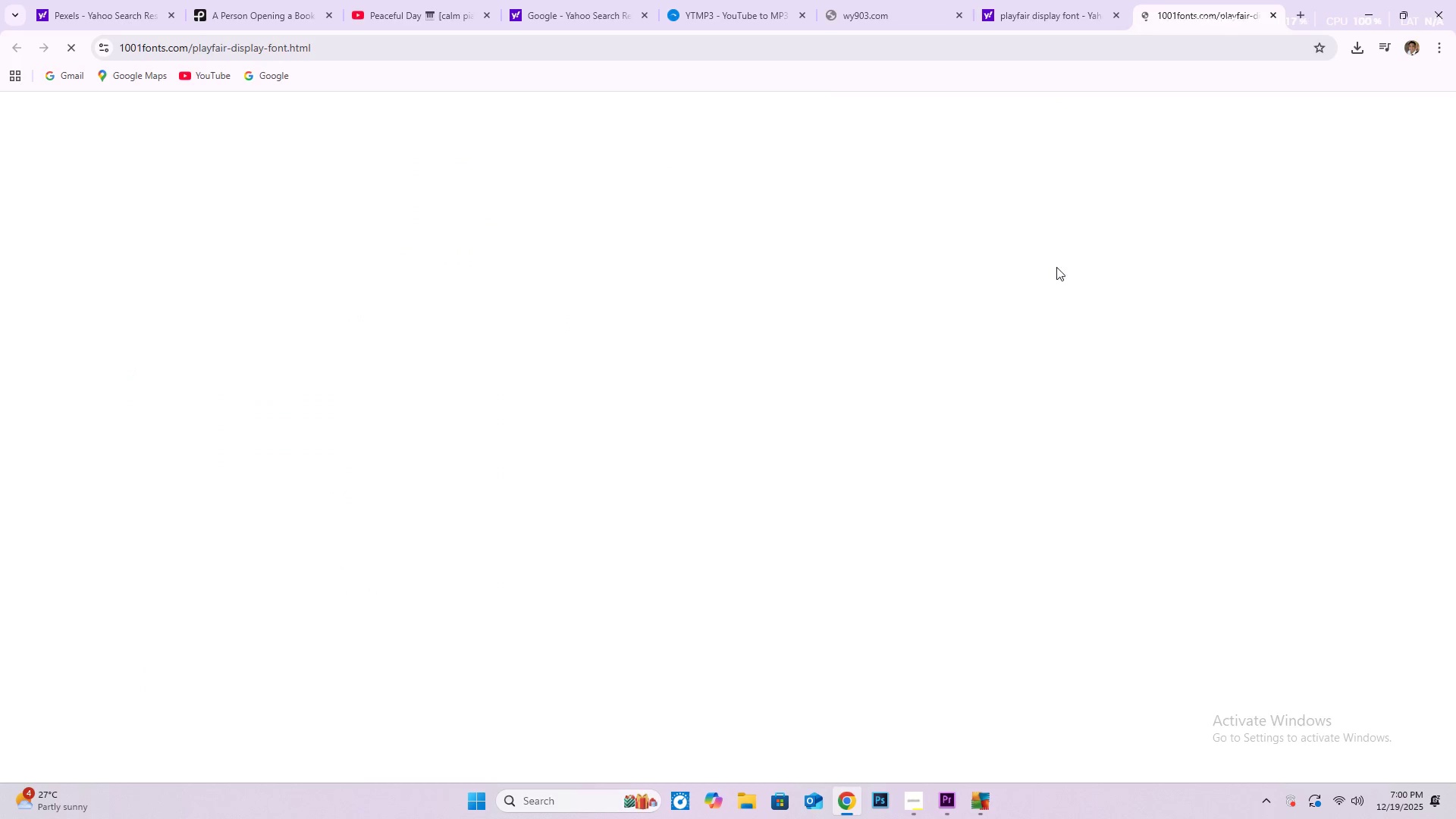 
scroll: coordinate [419, 582], scroll_direction: down, amount: 2.0
 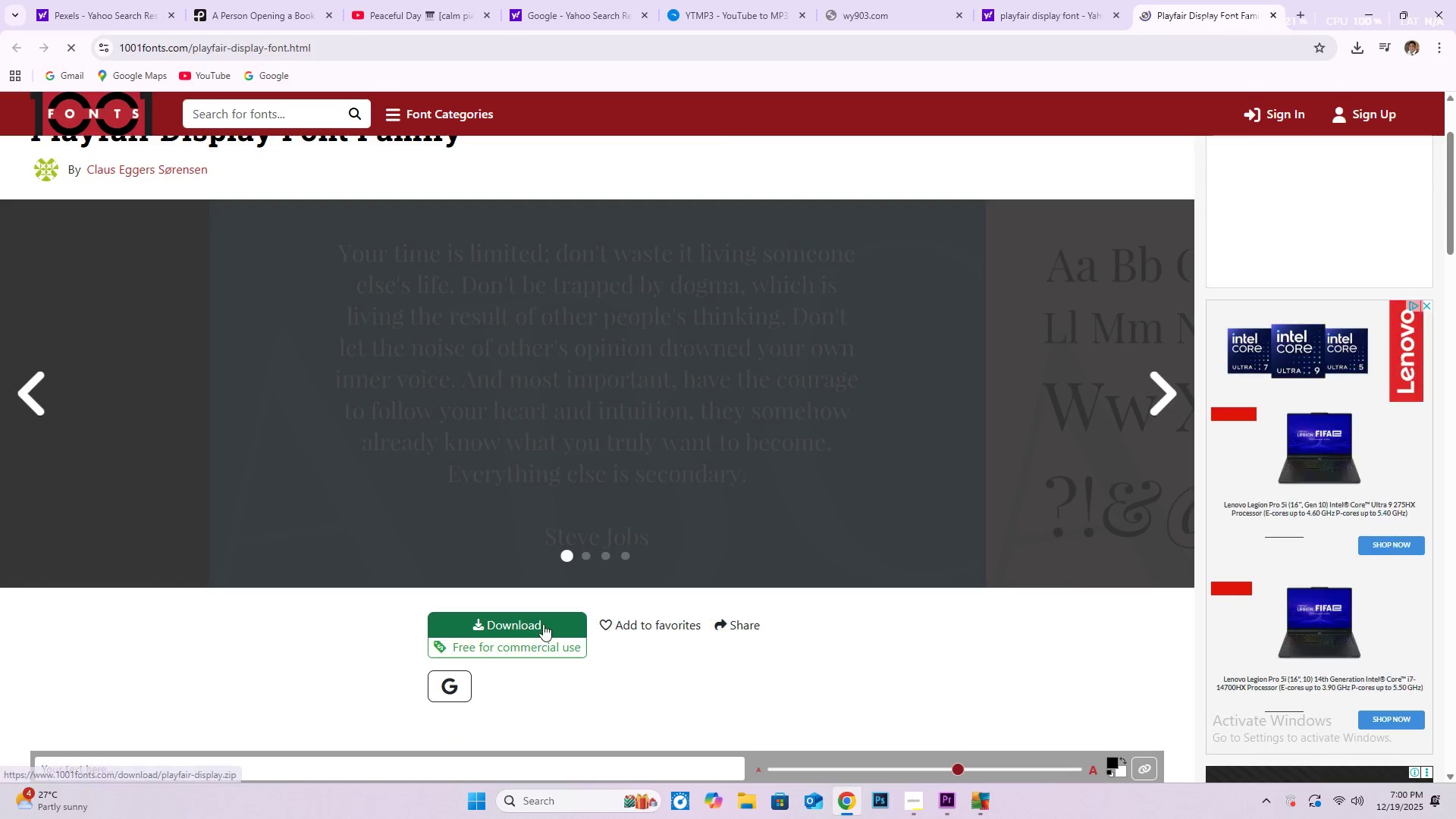 
left_click([543, 624])
 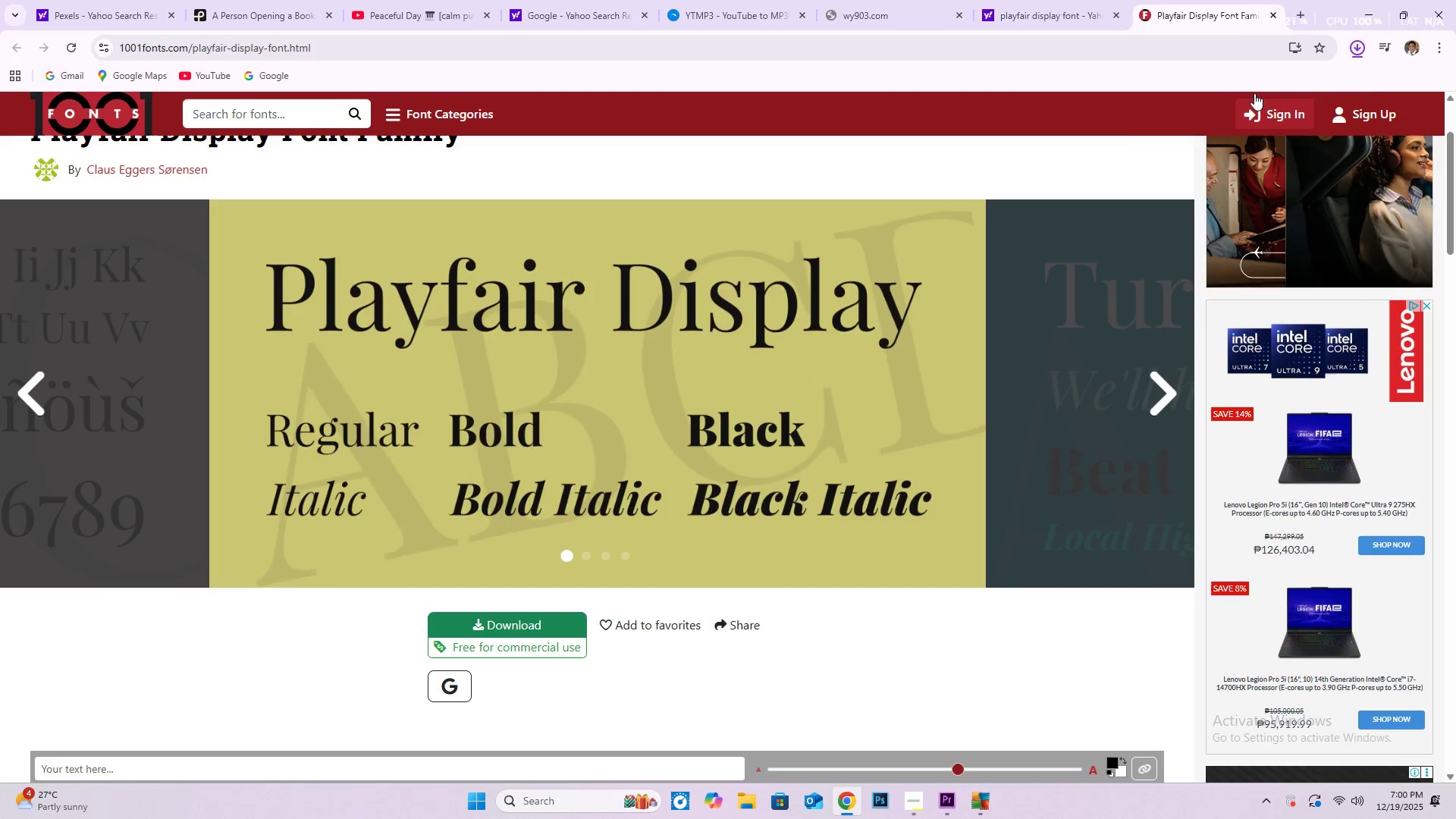 
left_click([1256, 75])
 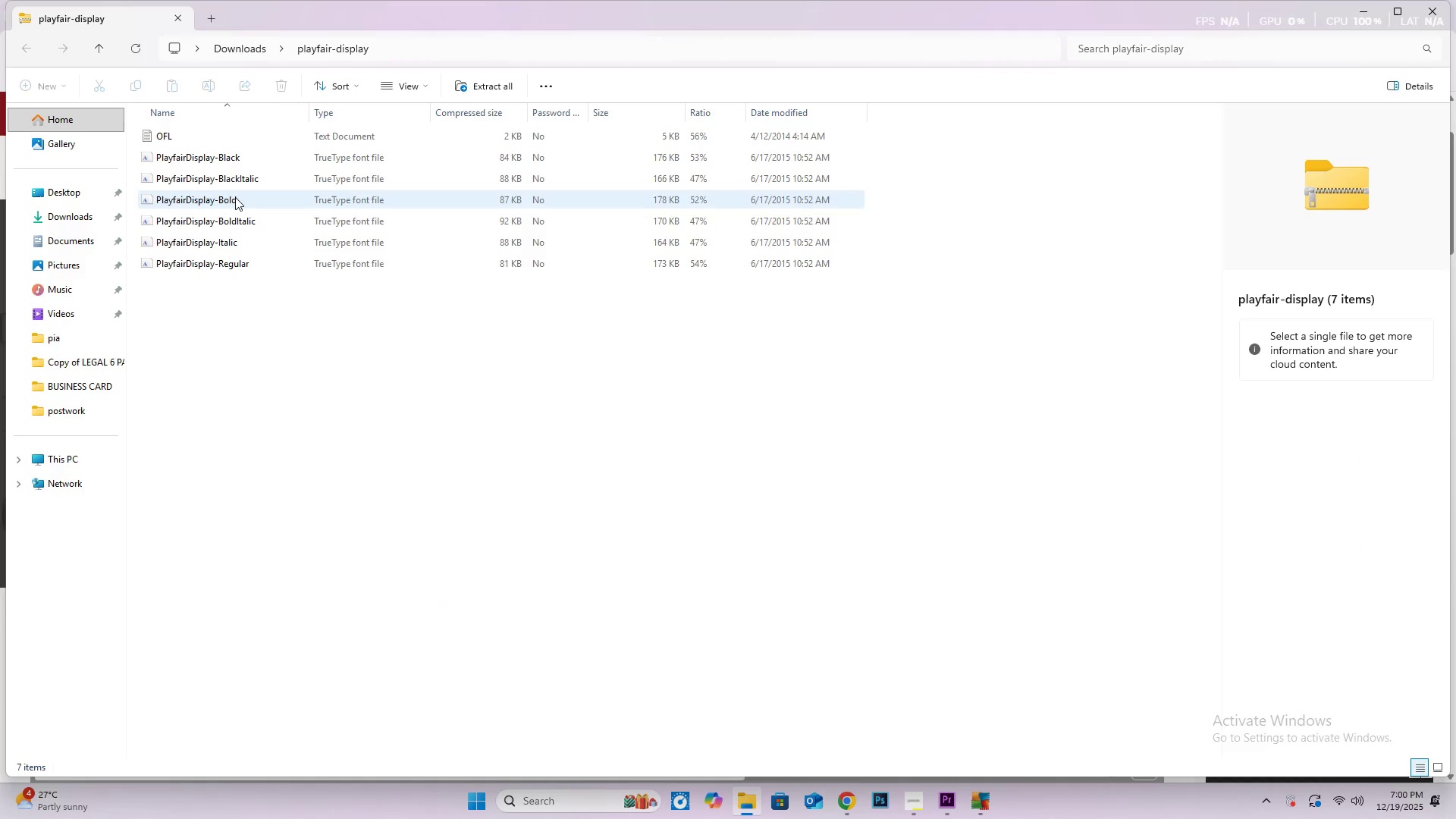 
left_click_drag(start_coordinate=[249, 313], to_coordinate=[200, 157])
 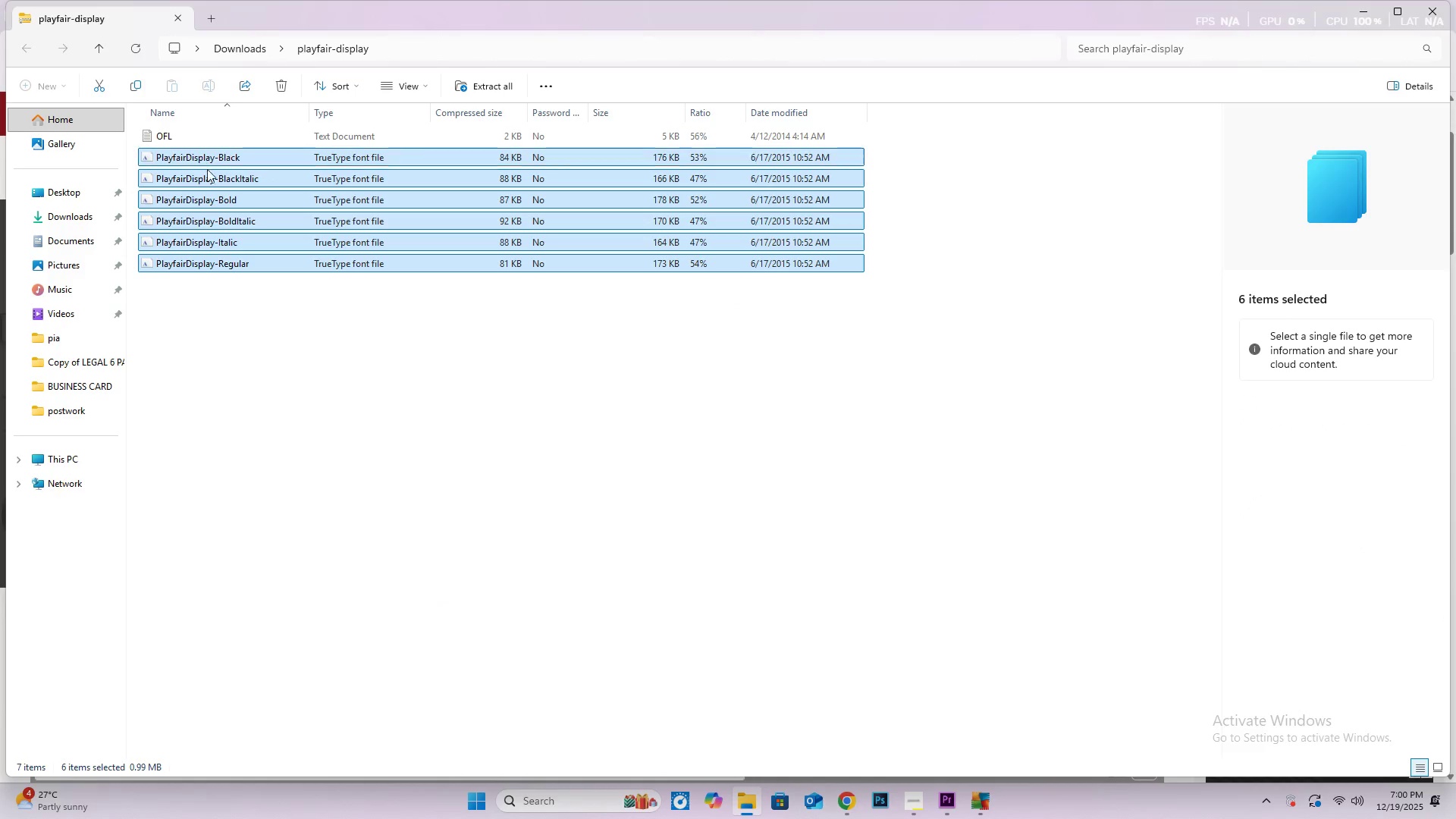 
key(Control+X)
 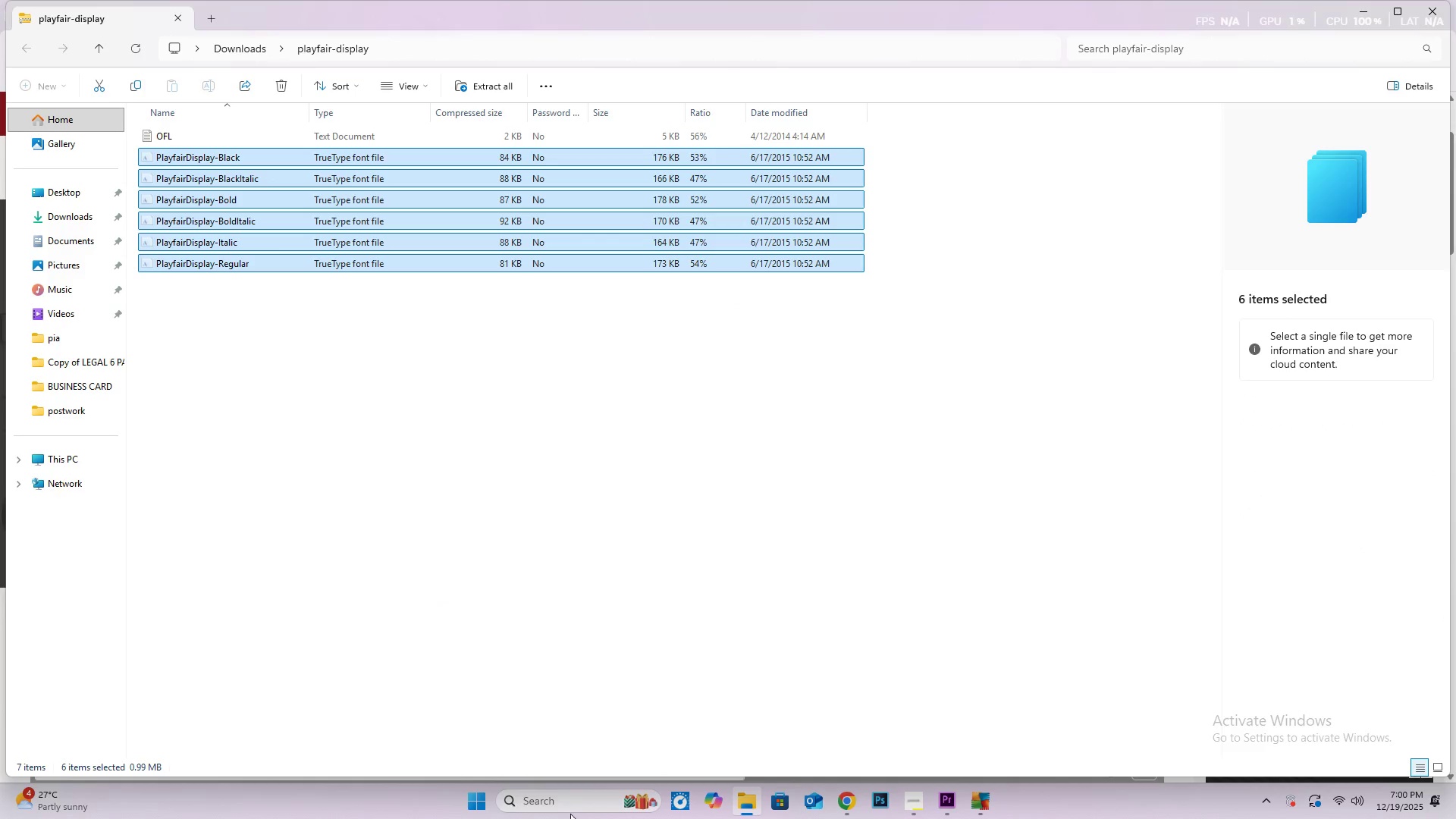 
left_click([573, 805])
 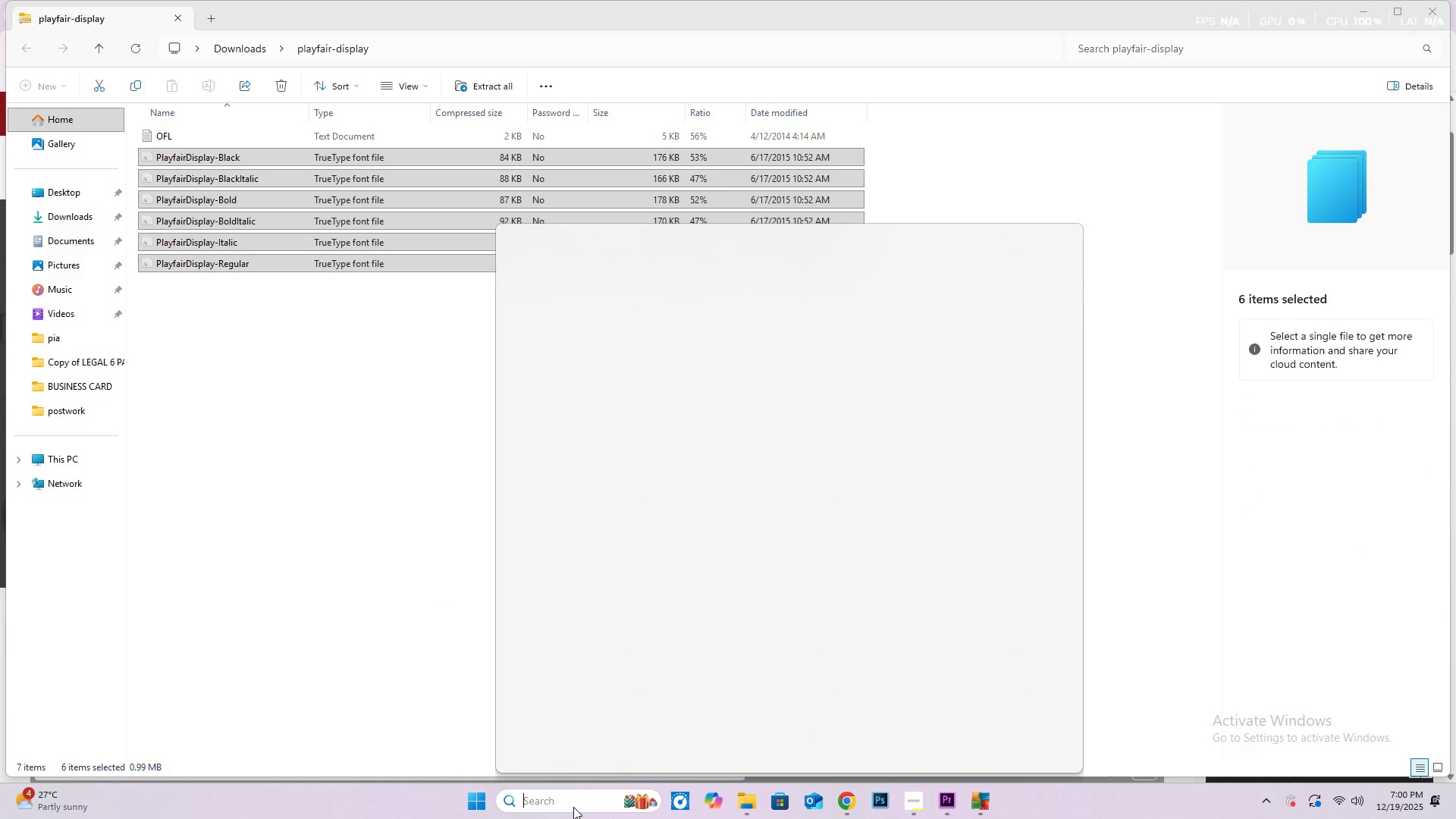 
type(c)
key(Backspace)
type(font)
 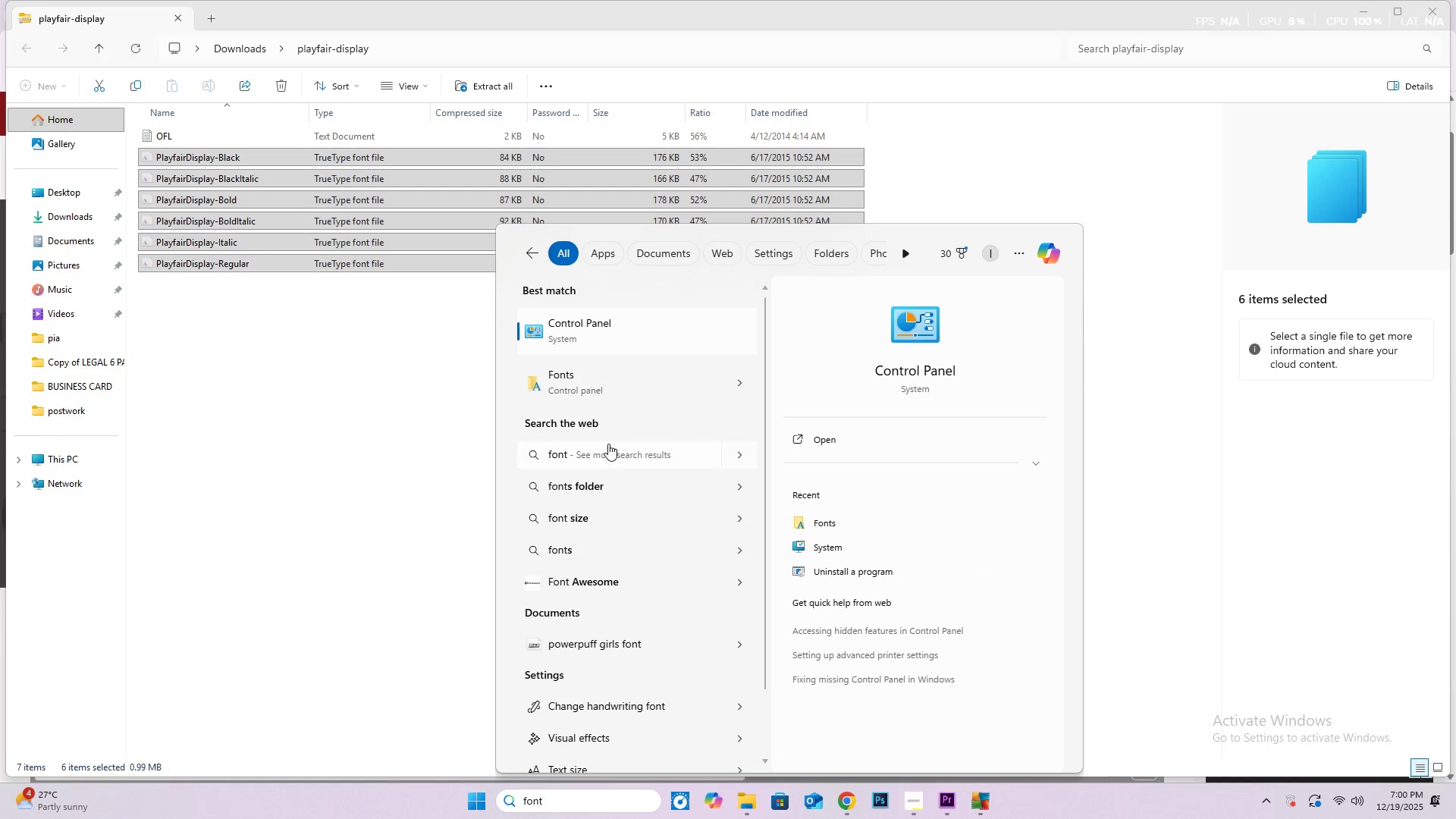 
double_click([623, 376])
 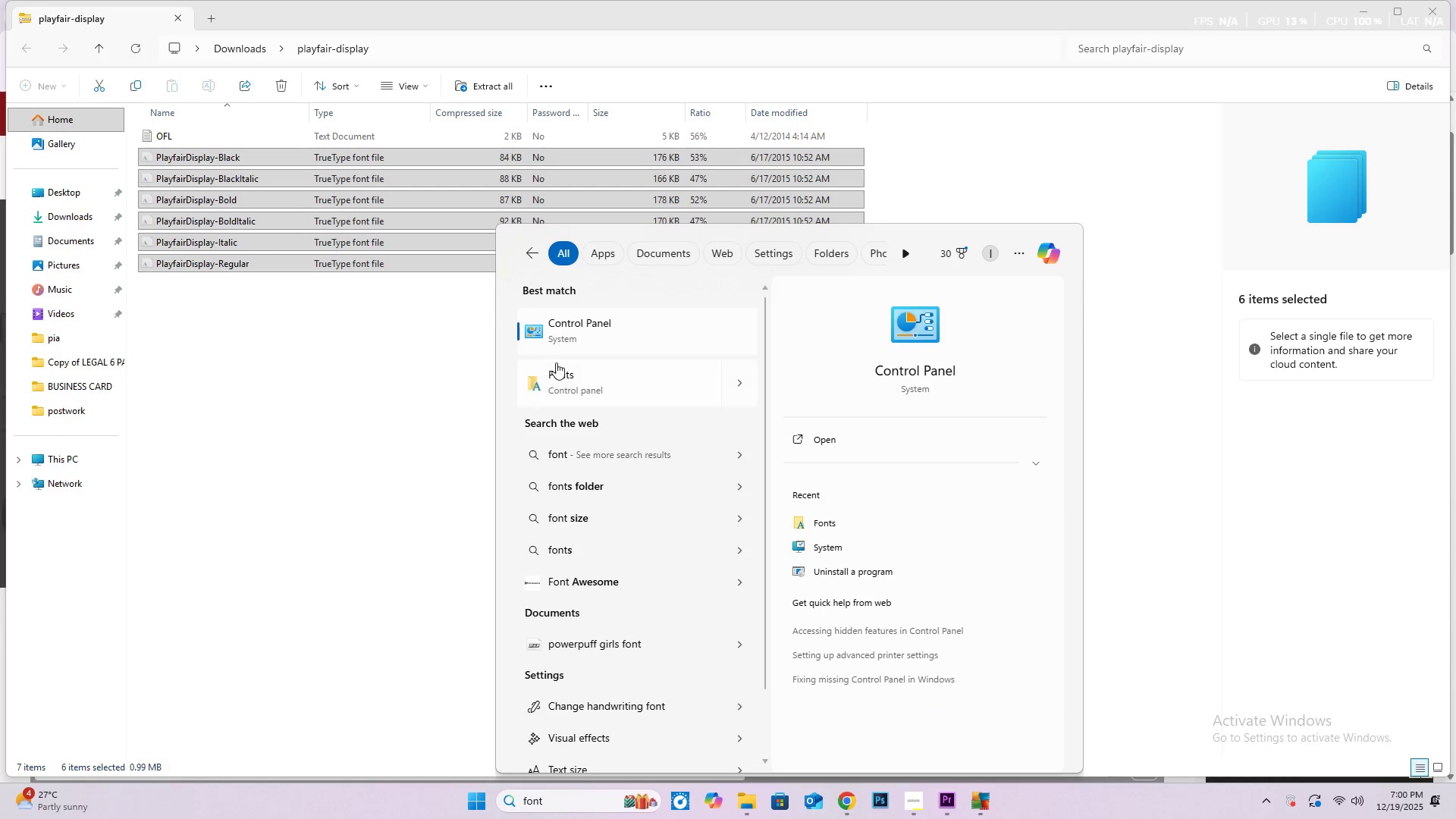 
left_click([563, 366])
 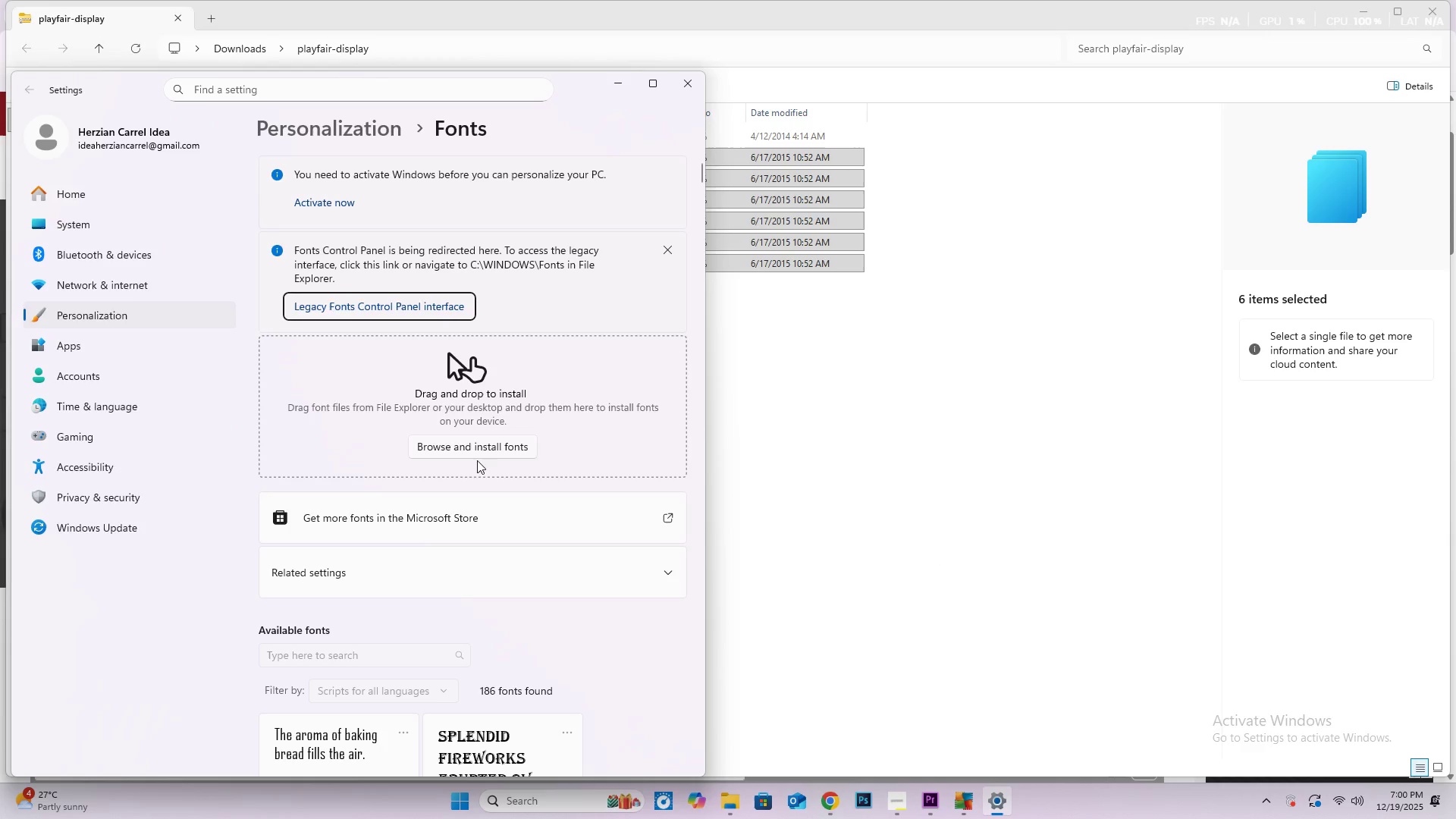 
wait(6.14)
 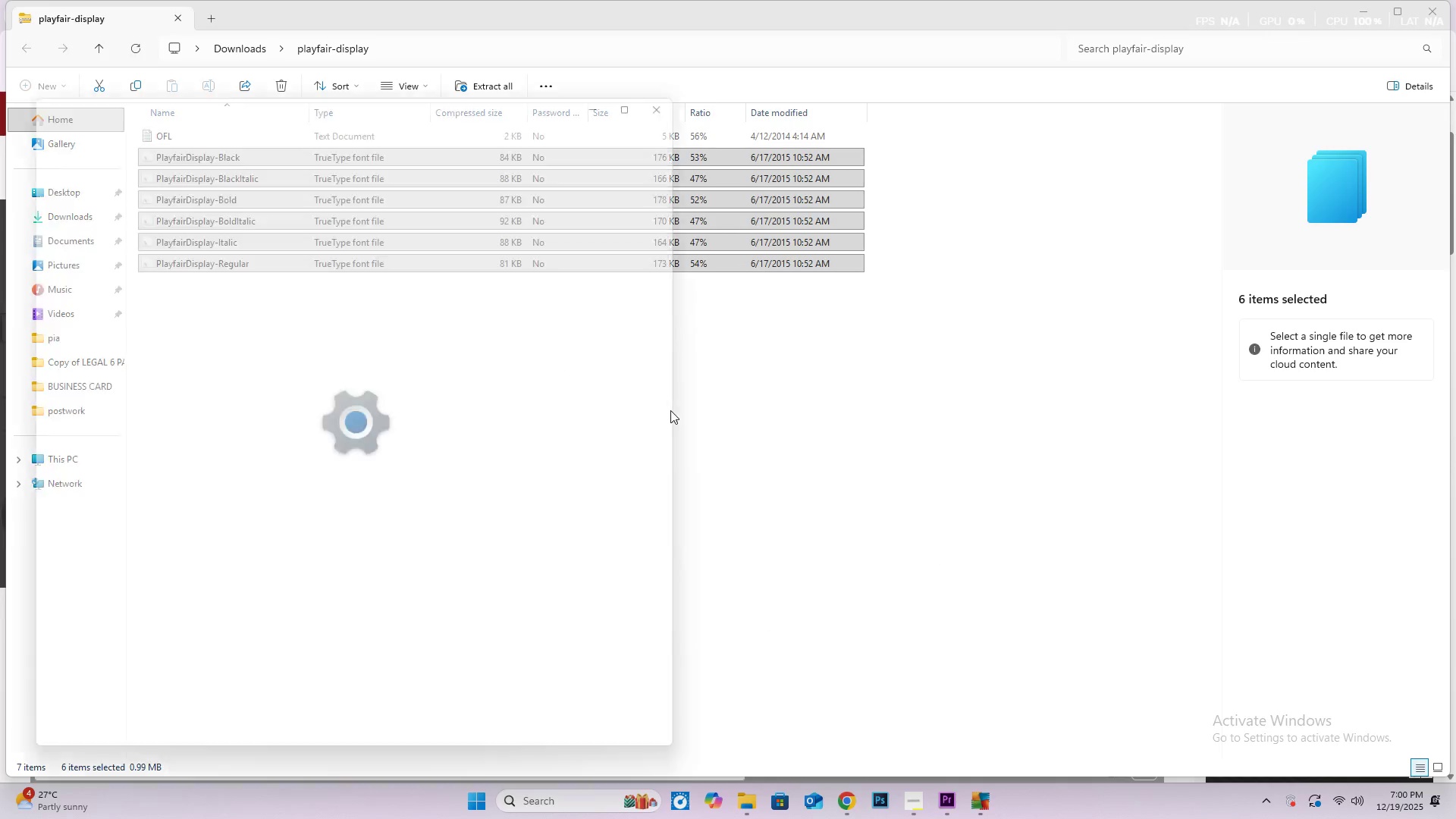 
left_click_drag(start_coordinate=[592, 90], to_coordinate=[700, 273])
 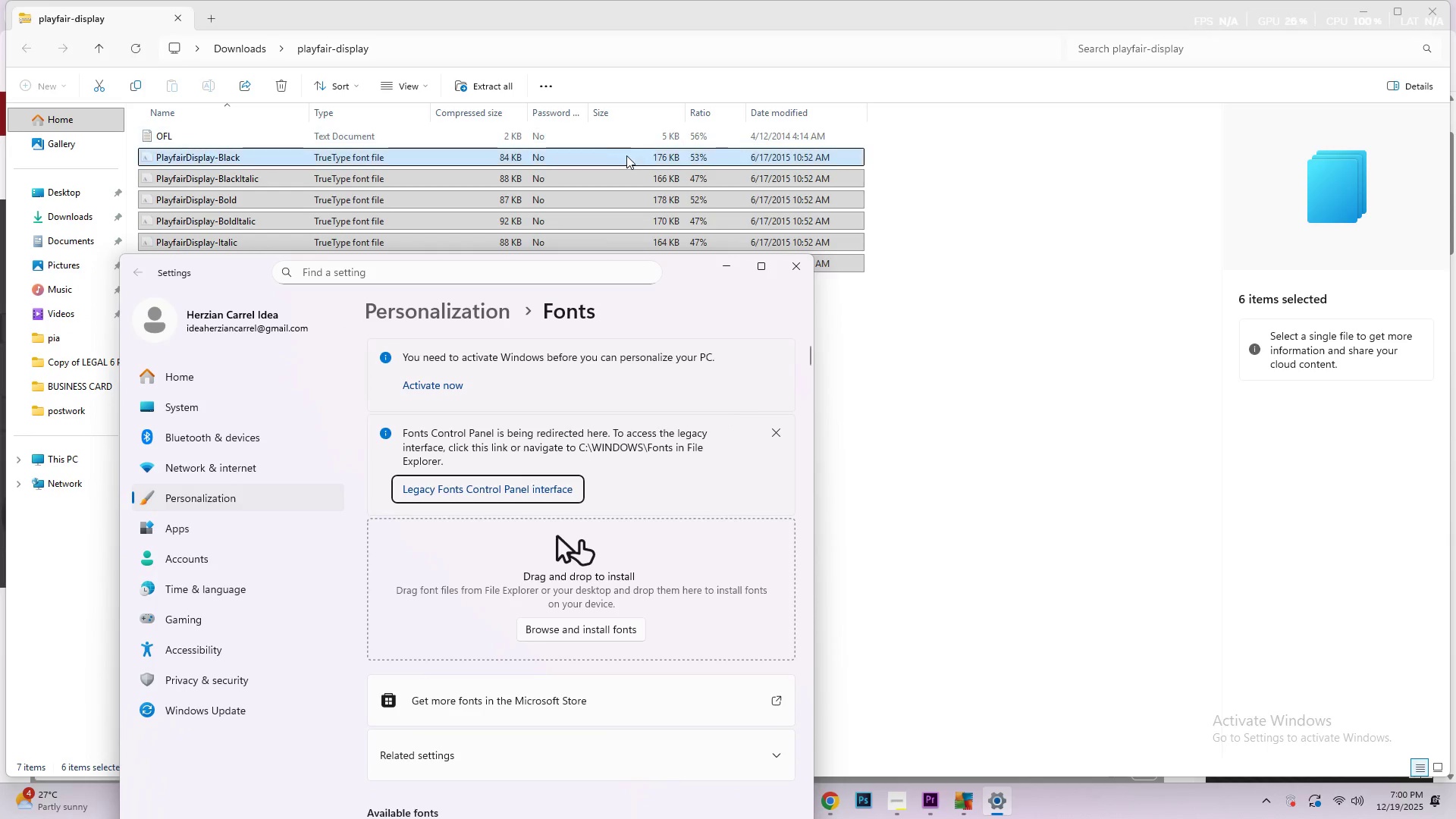 
left_click_drag(start_coordinate=[626, 156], to_coordinate=[598, 629])
 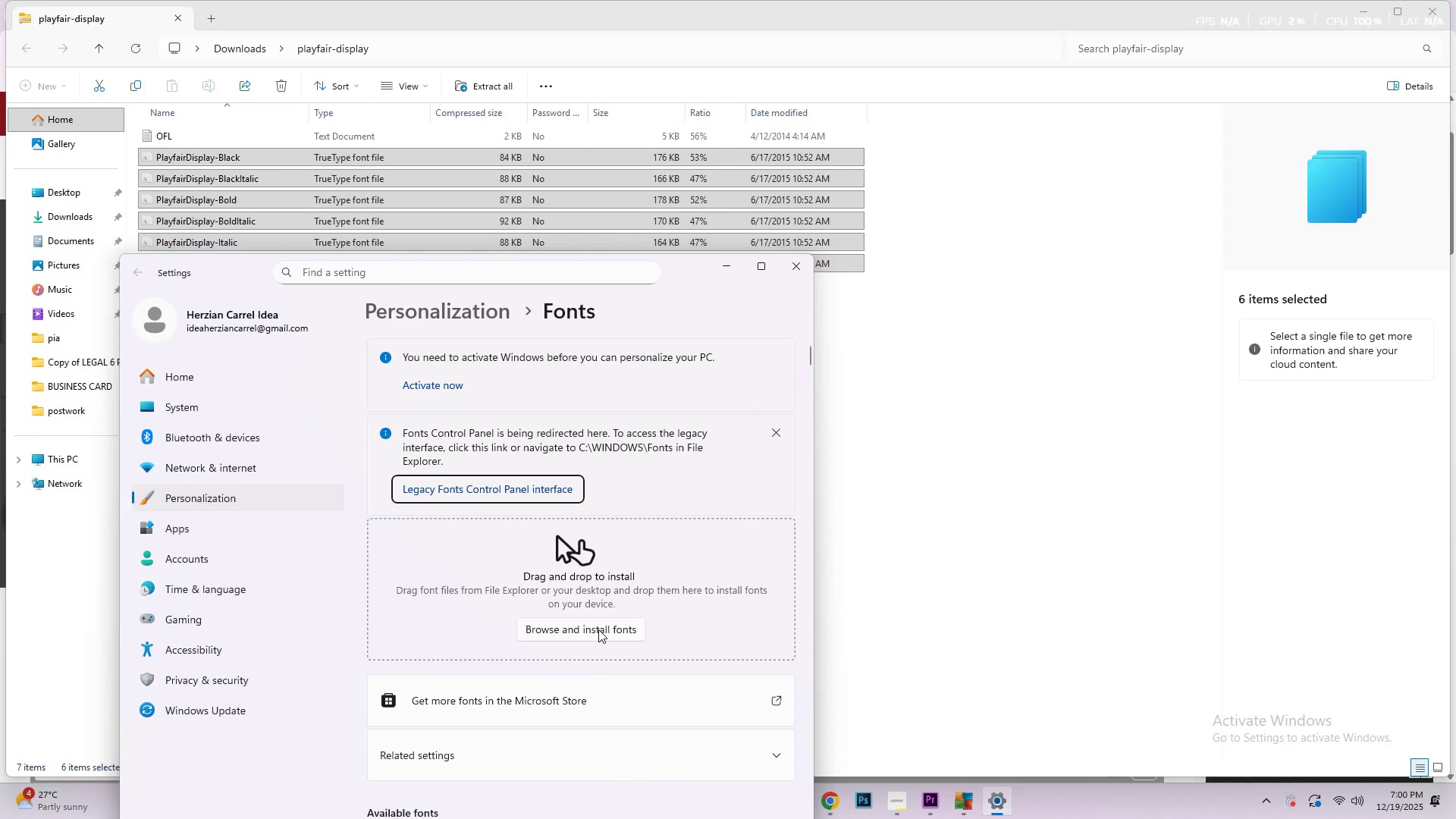 
left_click([598, 629])
 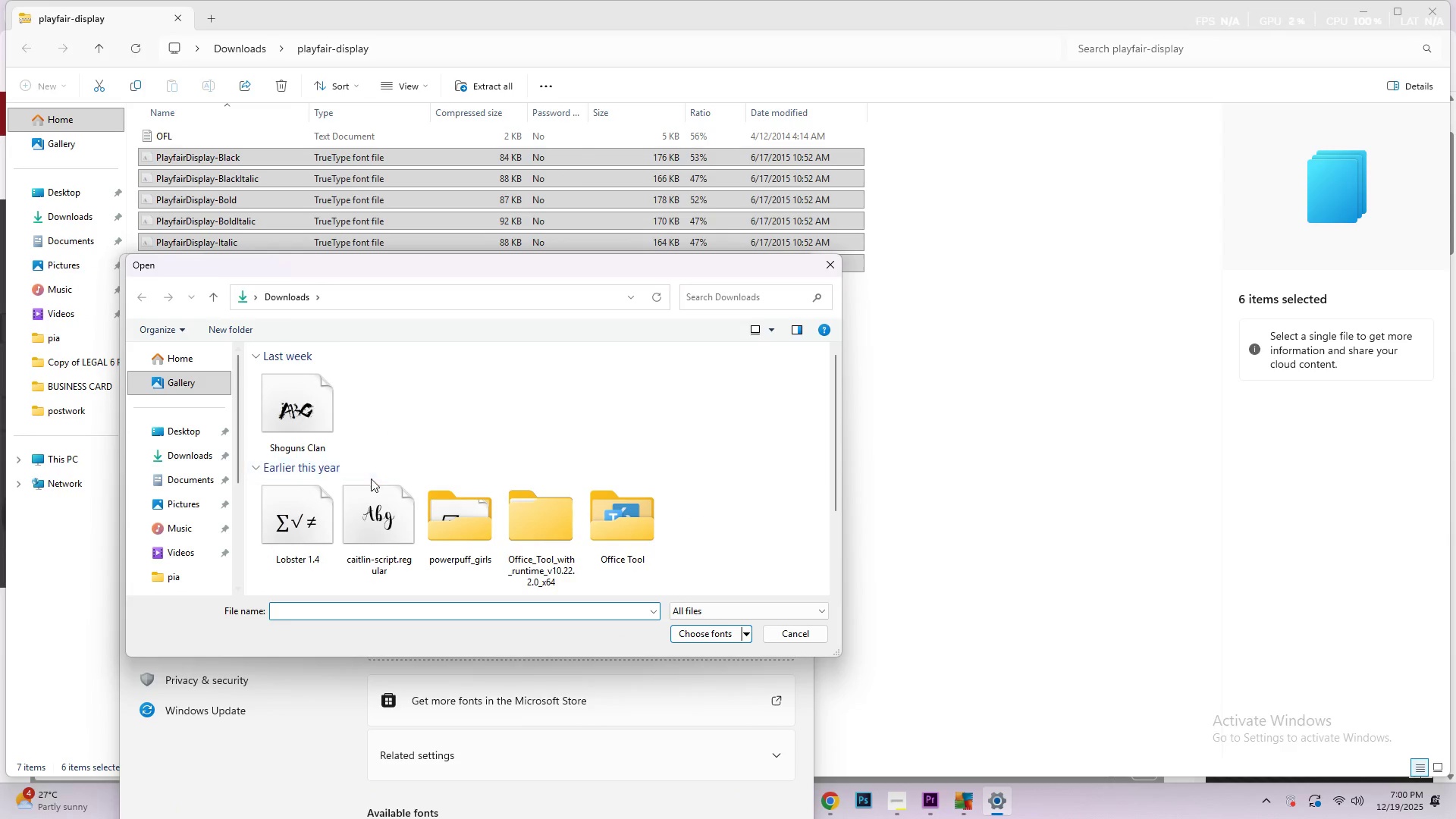 
wait(5.05)
 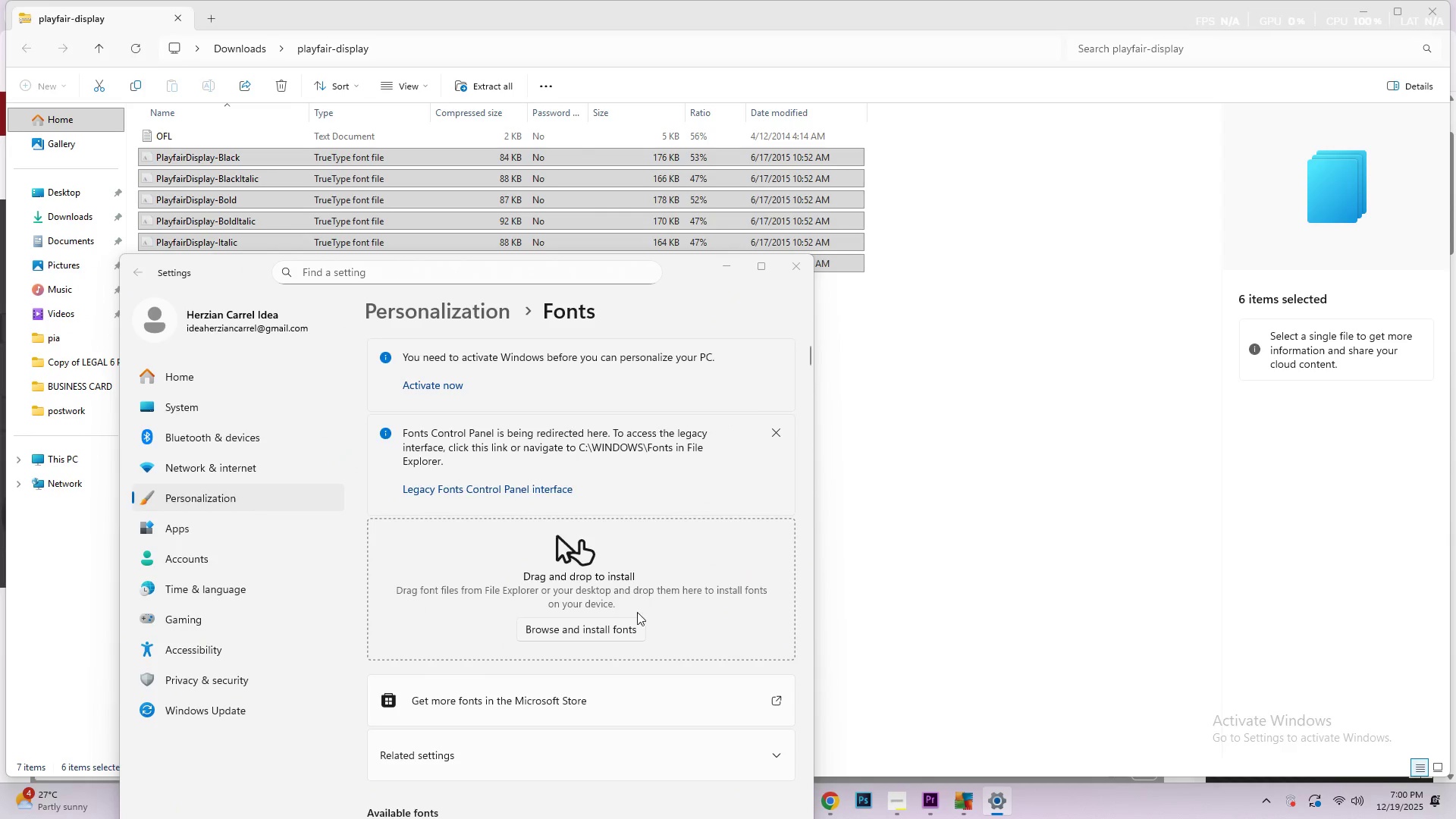 
double_click([936, 431])
 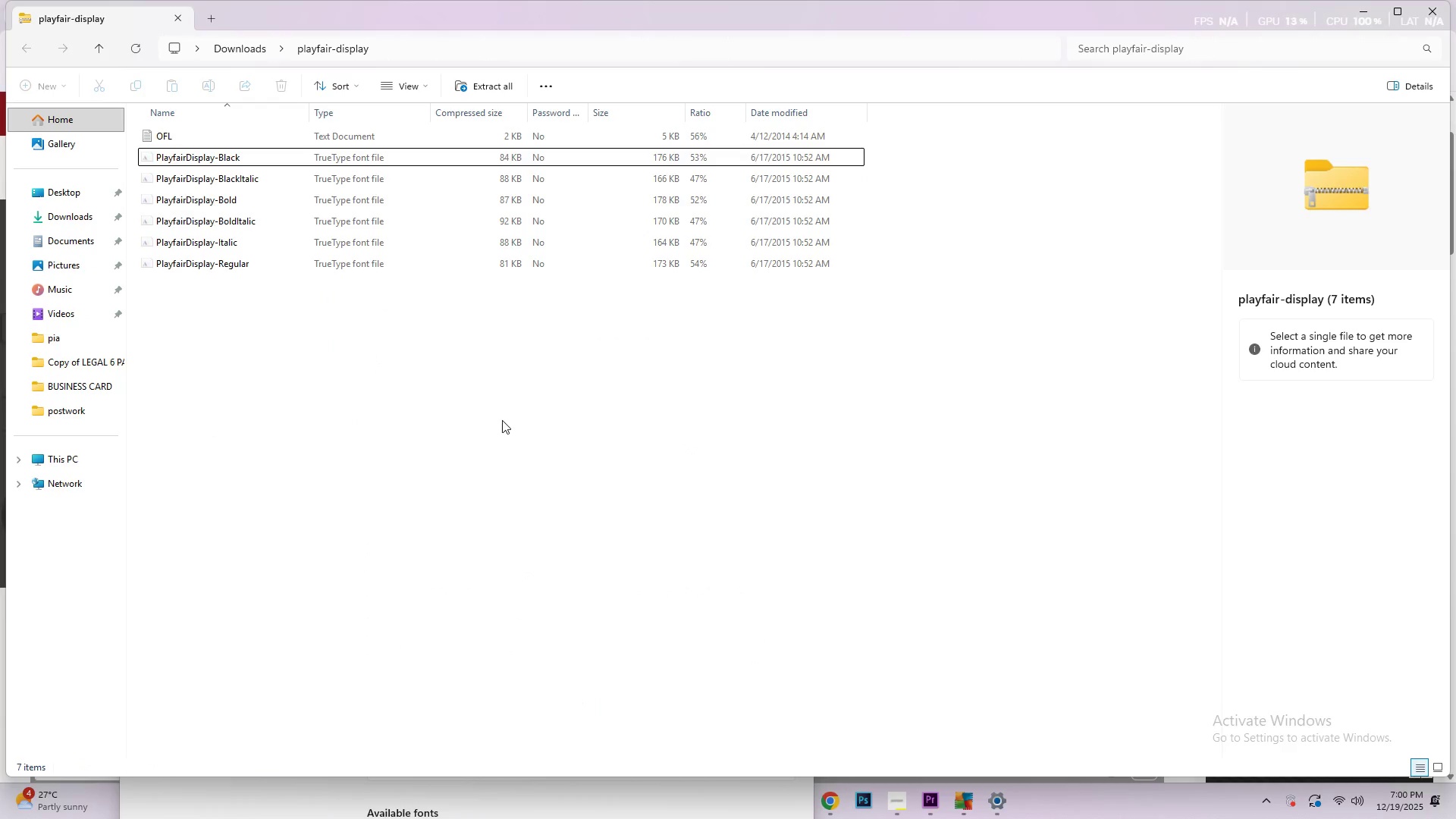 
key(Control+Z)
 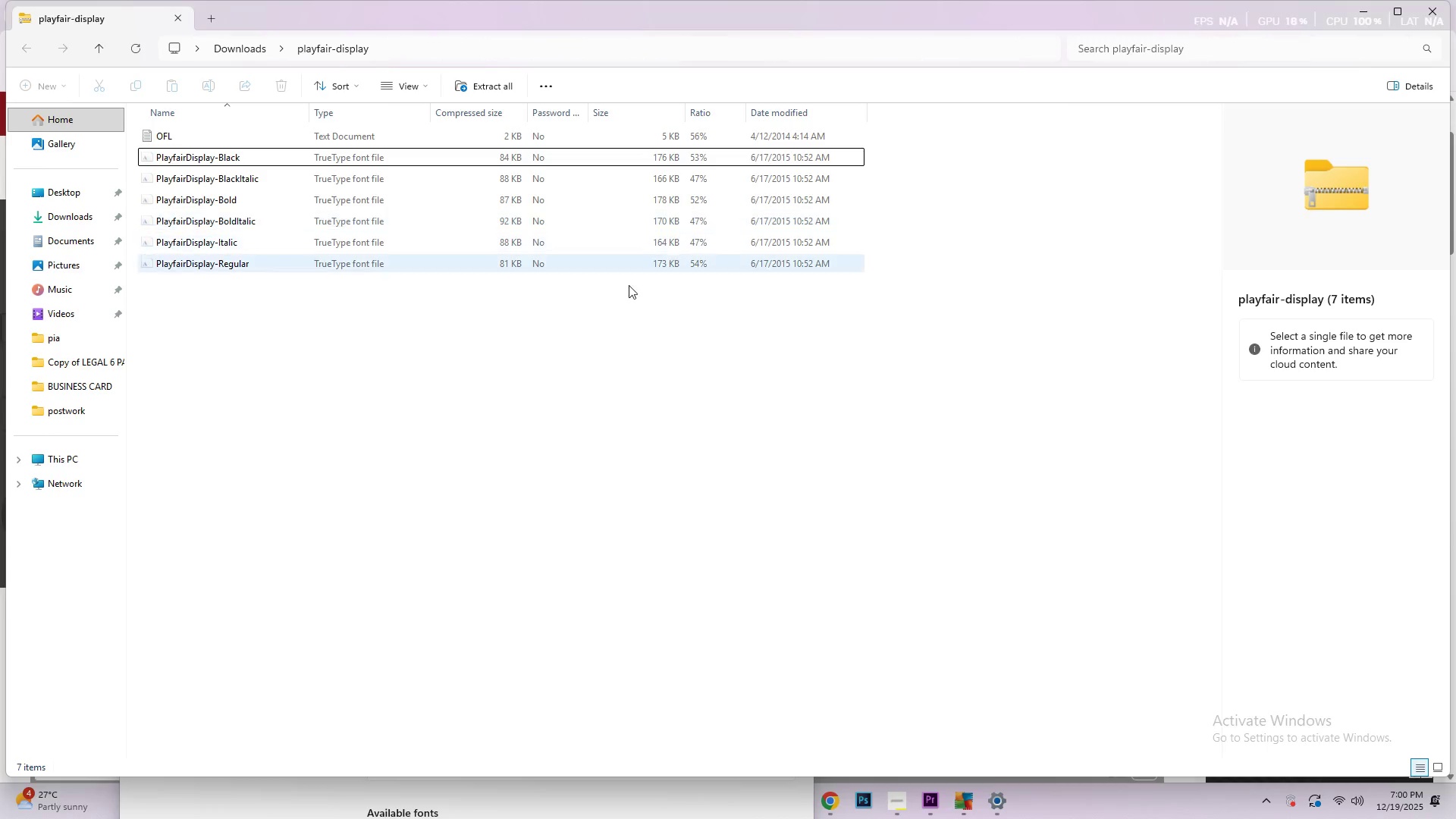 
triple_click([443, 155])
 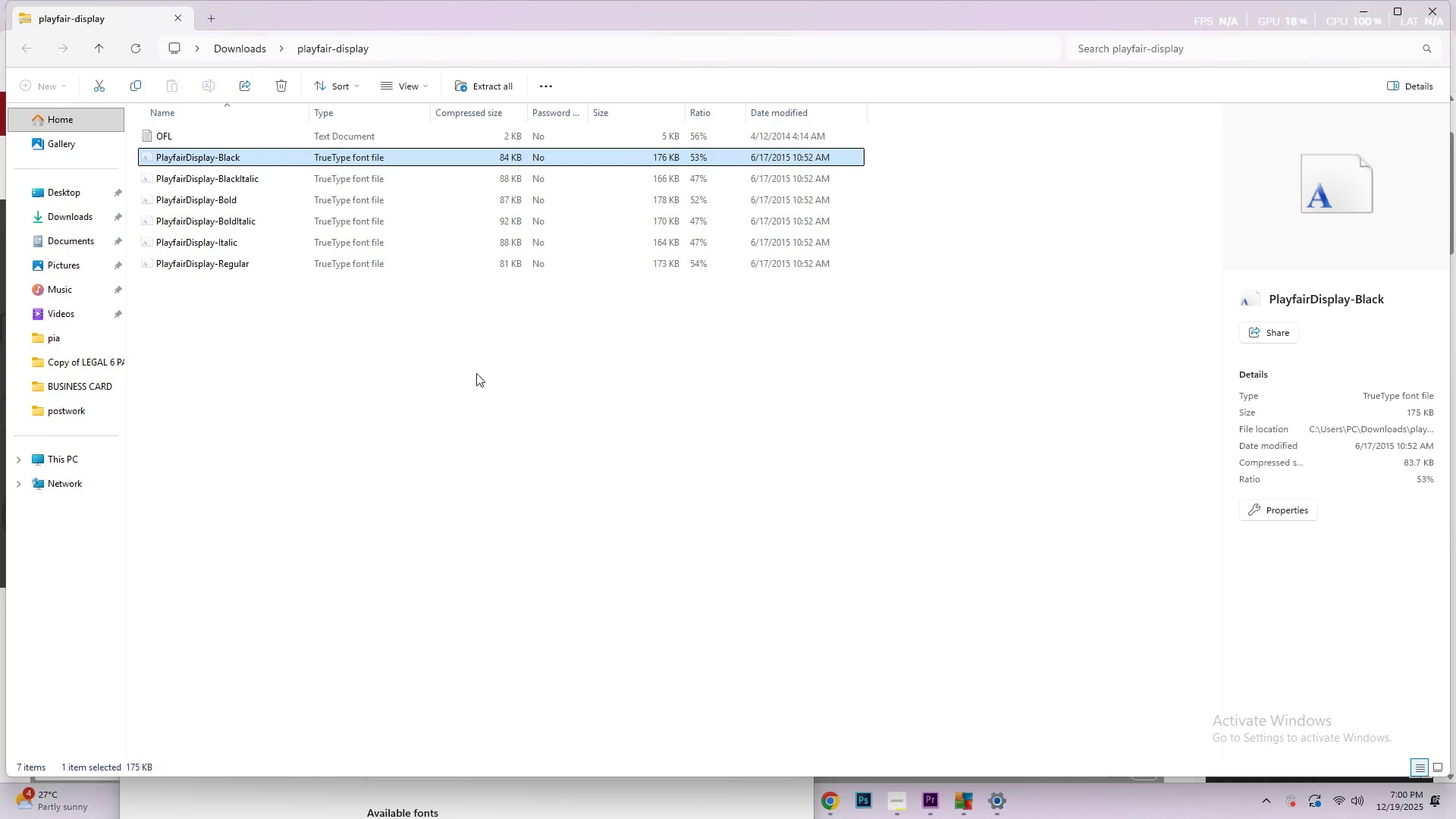 
left_click([476, 80])
 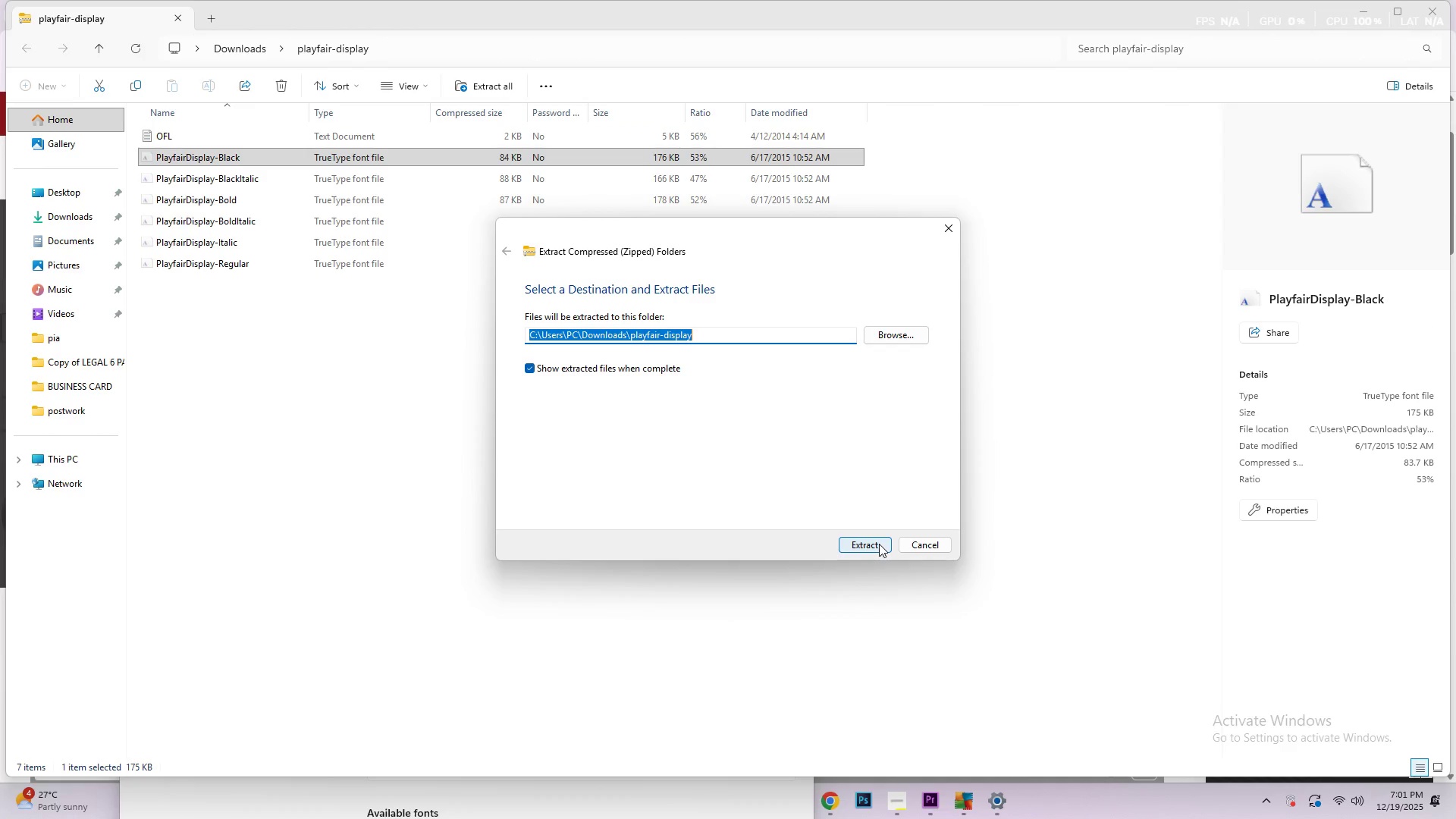 
left_click([879, 544])
 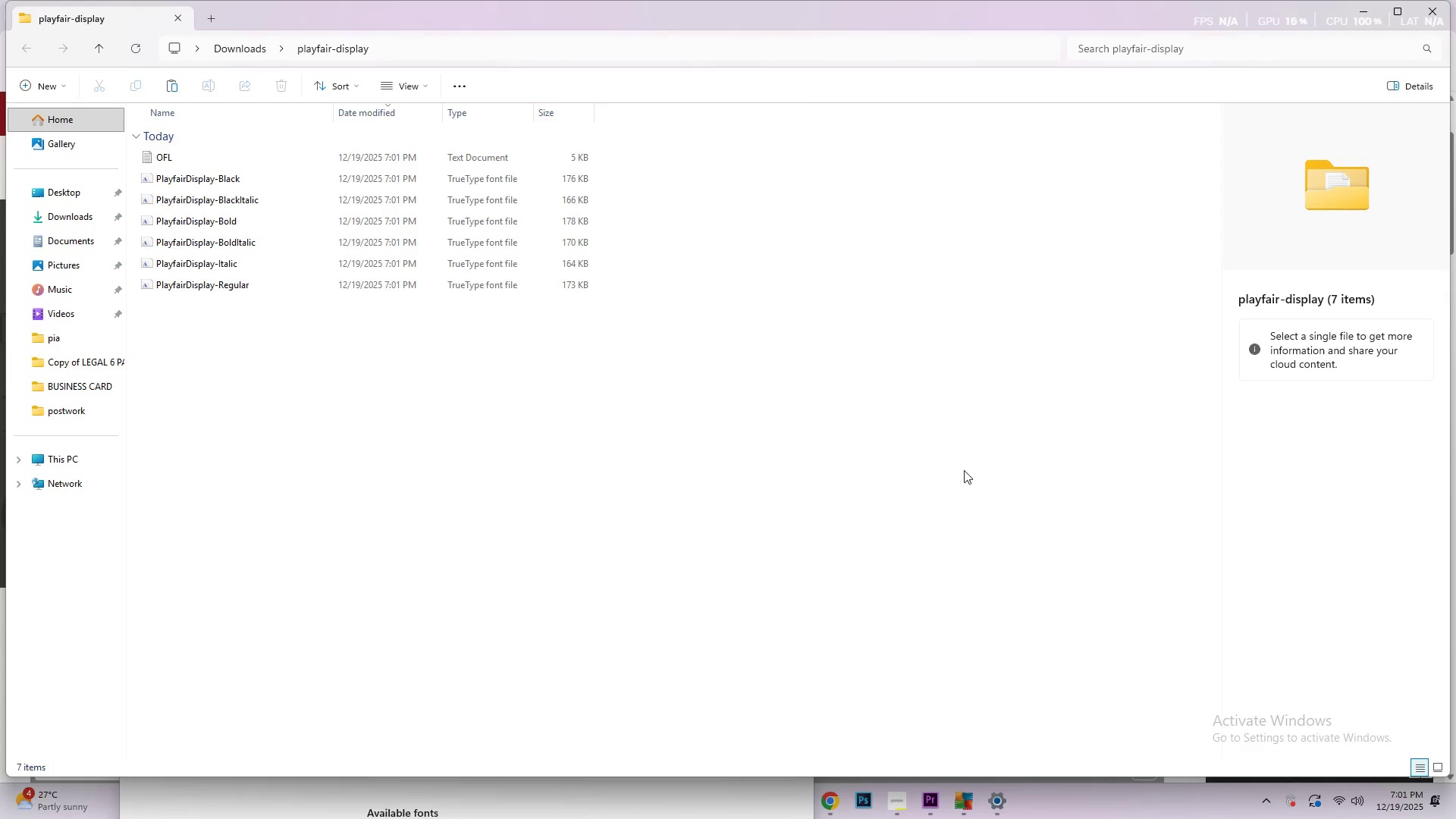 
wait(5.39)
 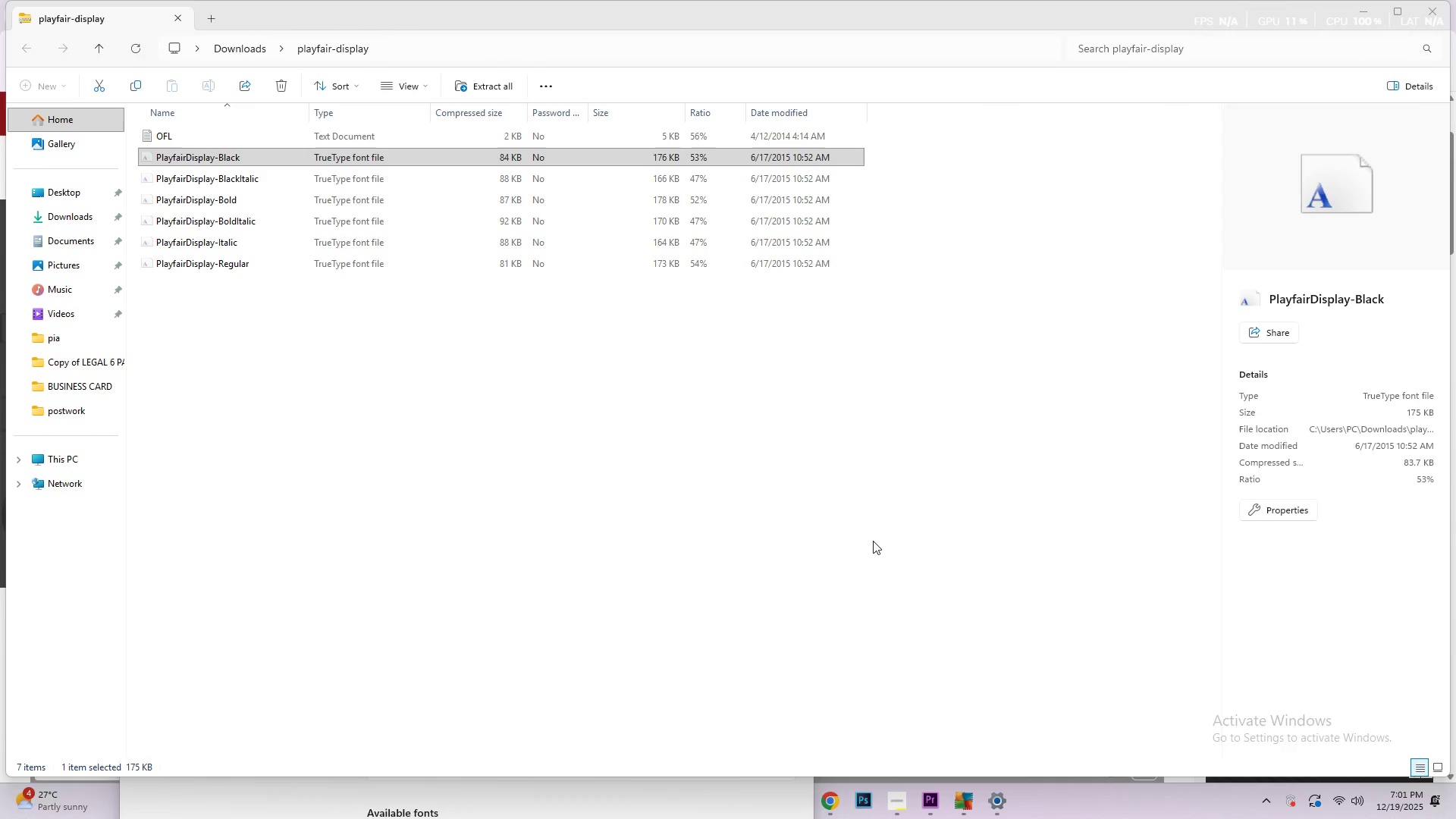 
left_click([1001, 811])
 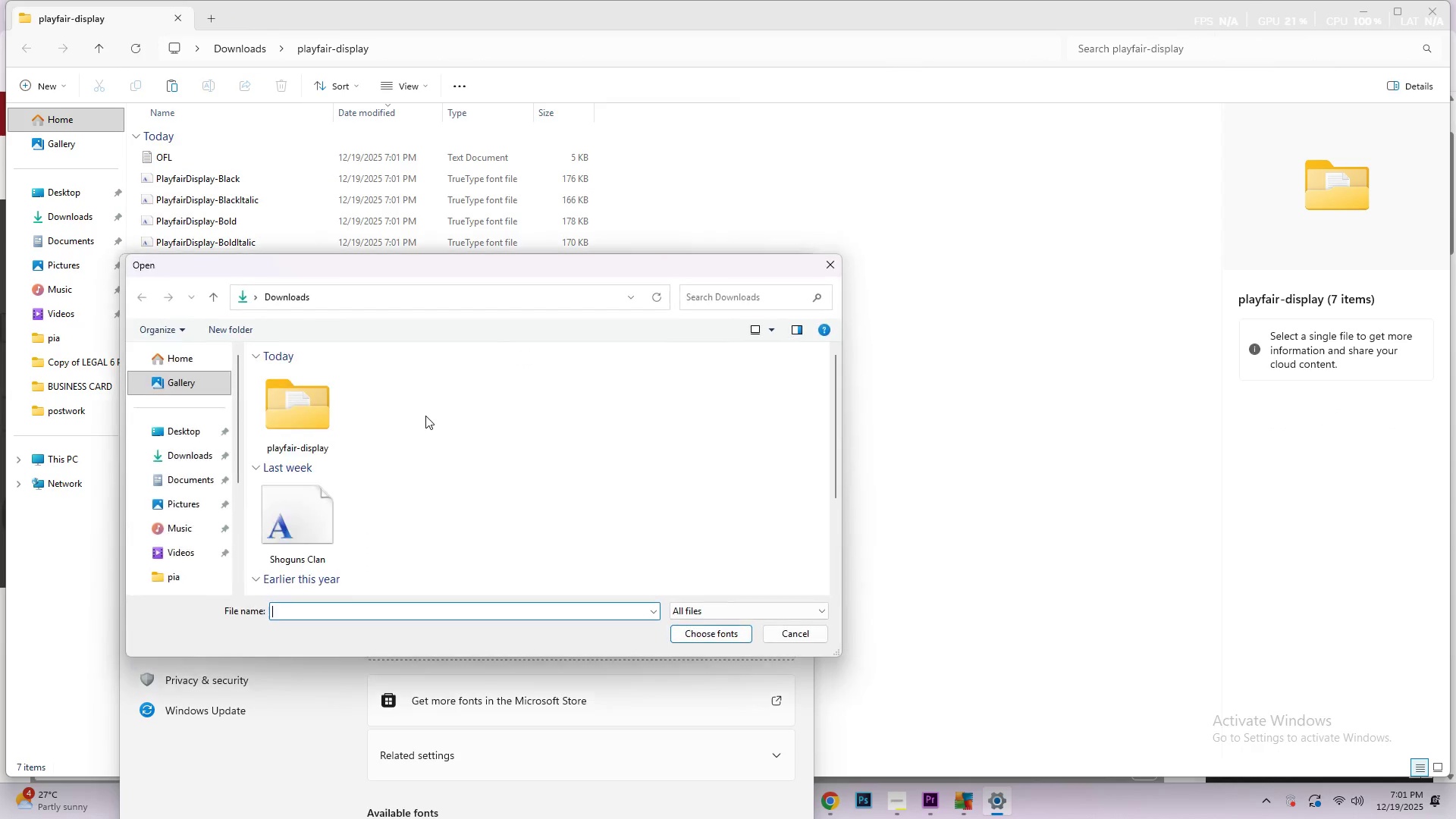 
double_click([316, 413])
 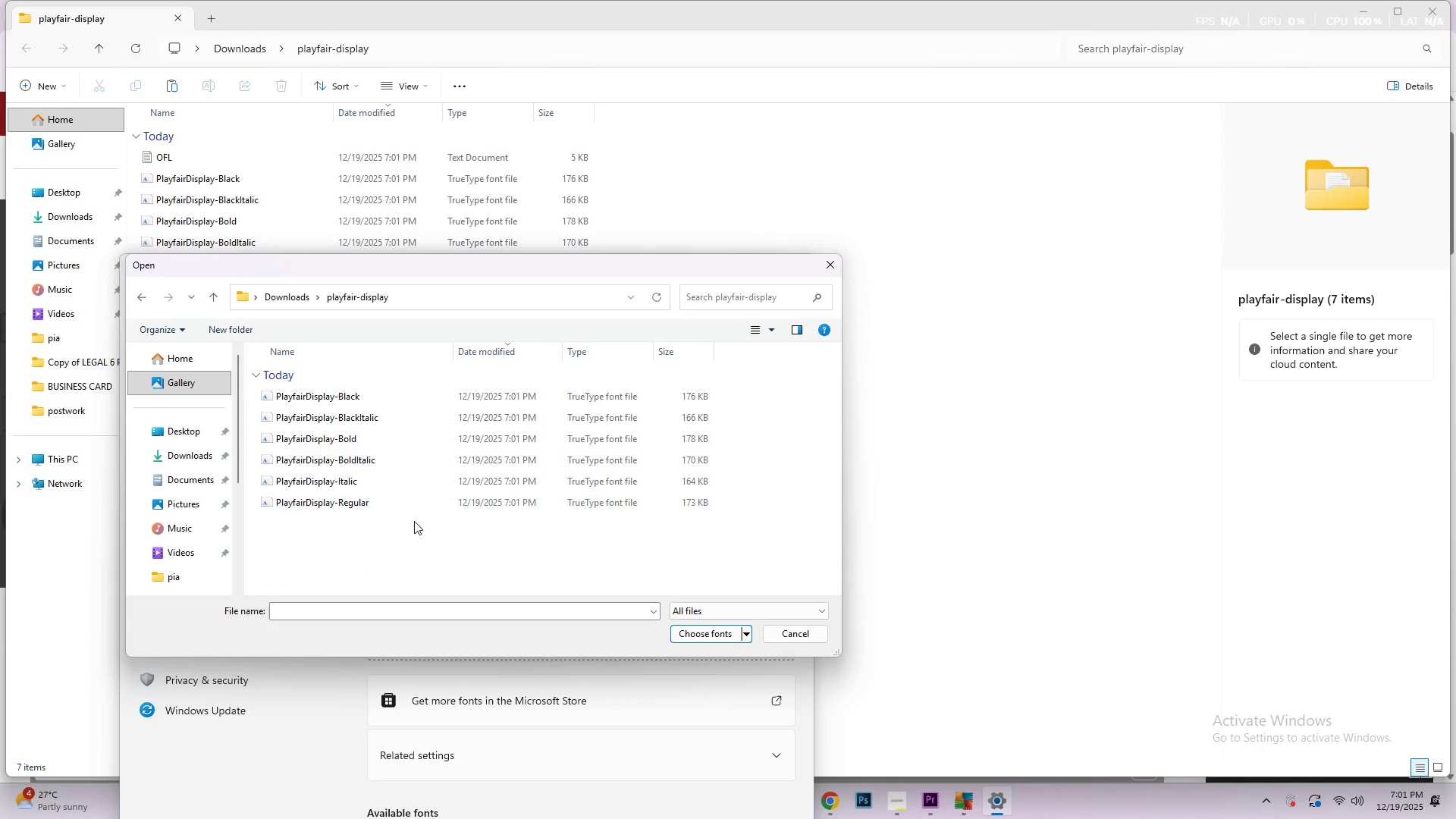 
left_click_drag(start_coordinate=[408, 525], to_coordinate=[340, 387])
 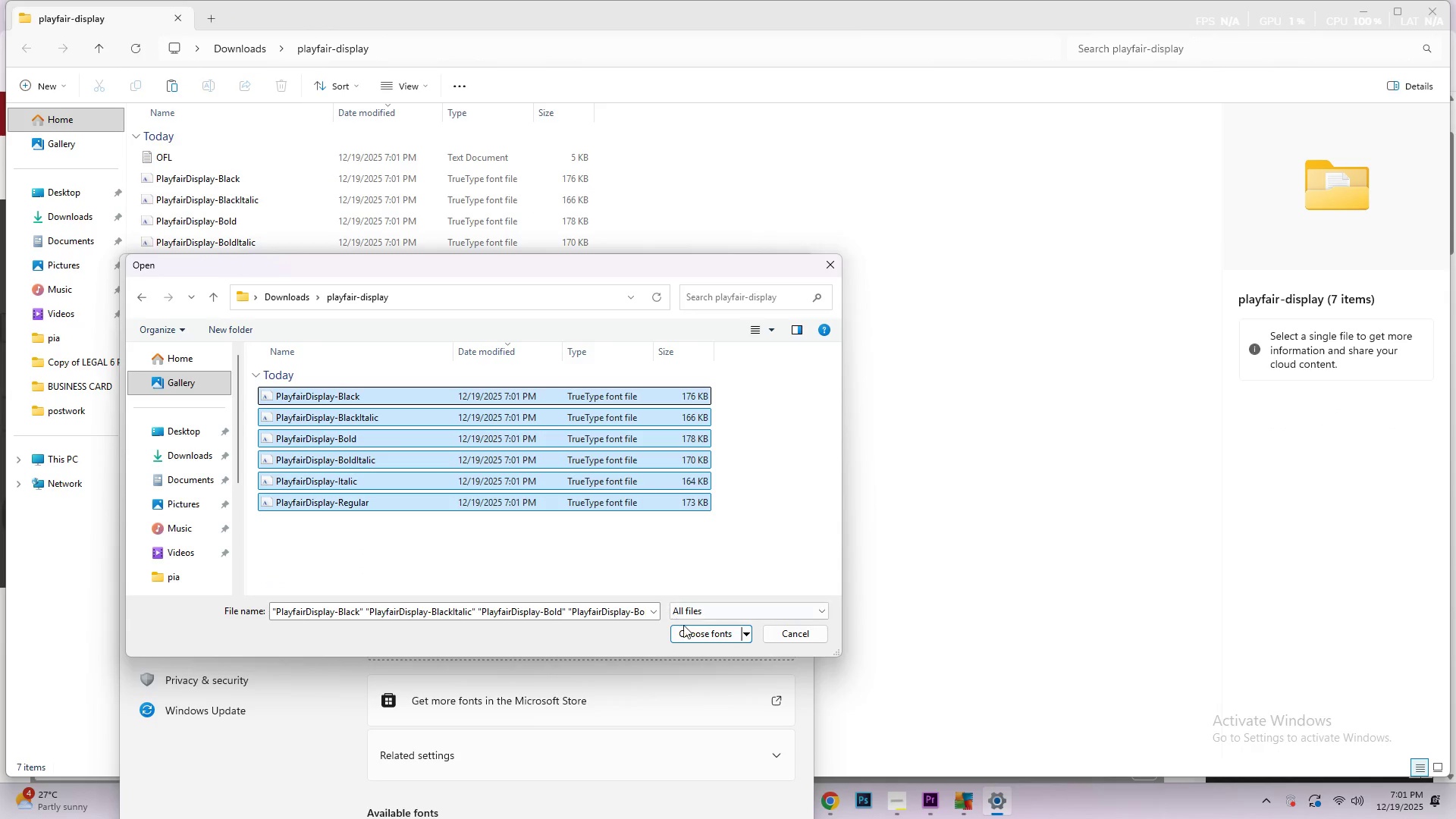 
left_click([691, 632])
 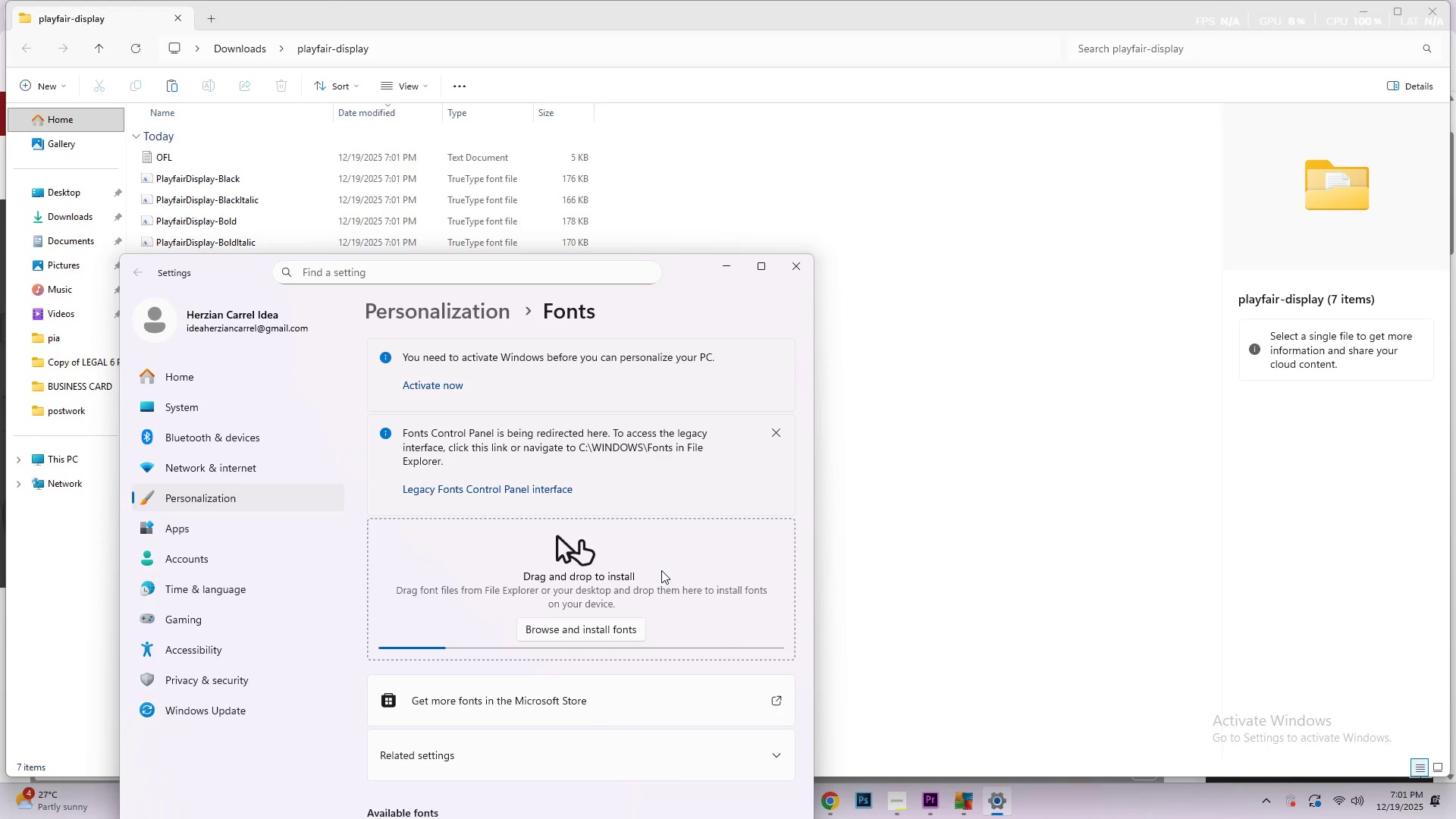 
wait(8.39)
 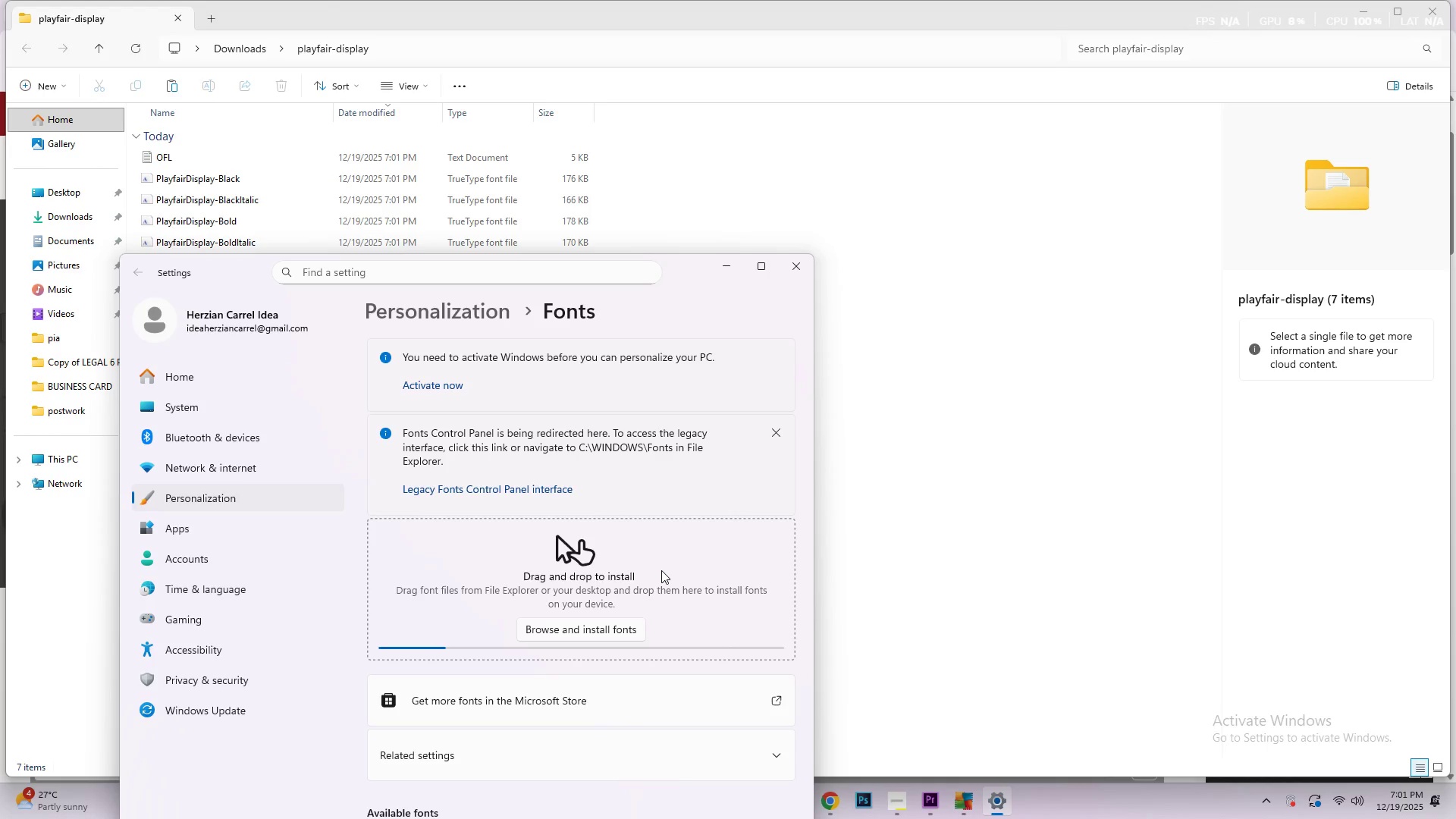 
left_click([799, 273])
 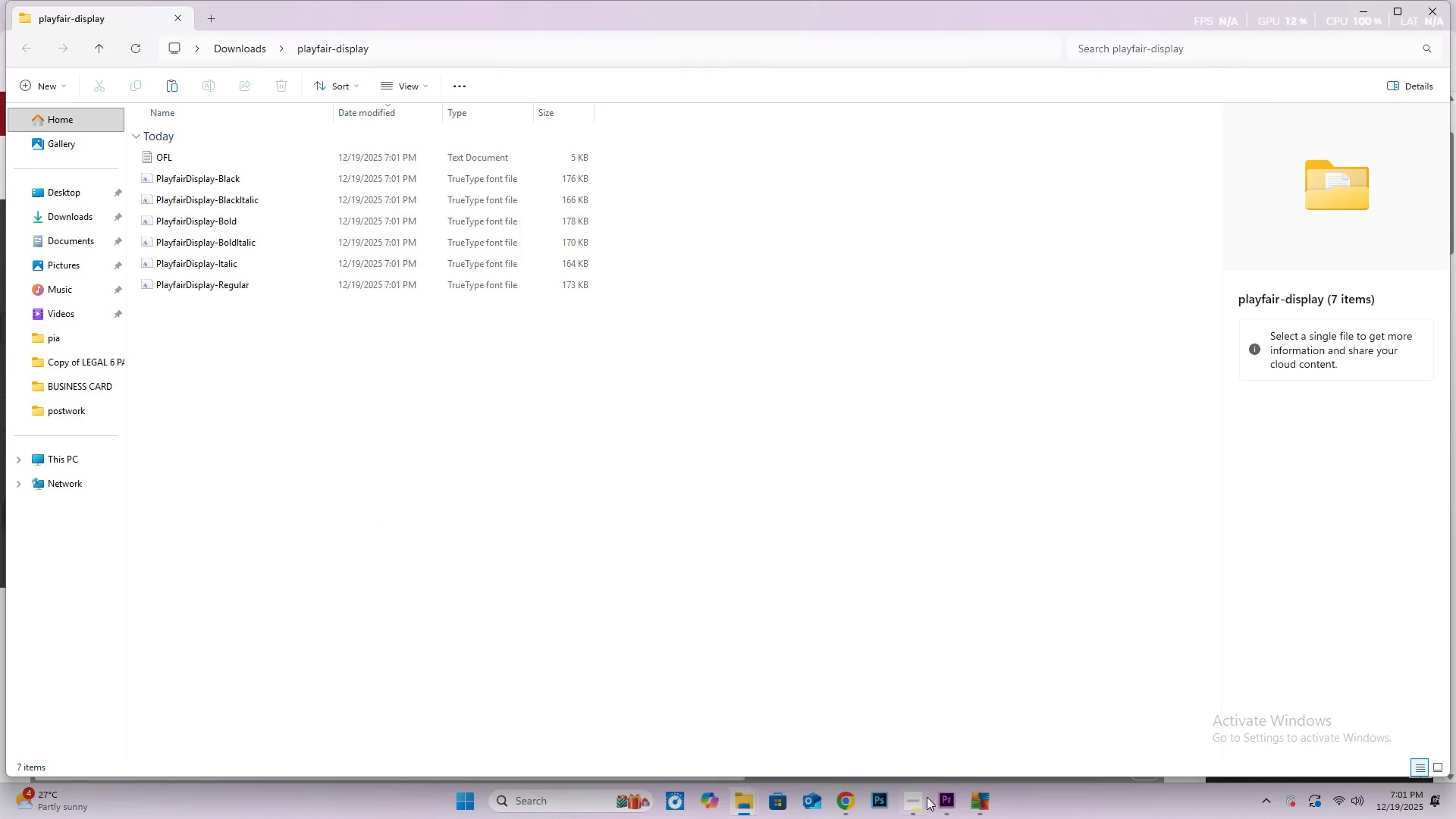 
left_click([952, 805])
 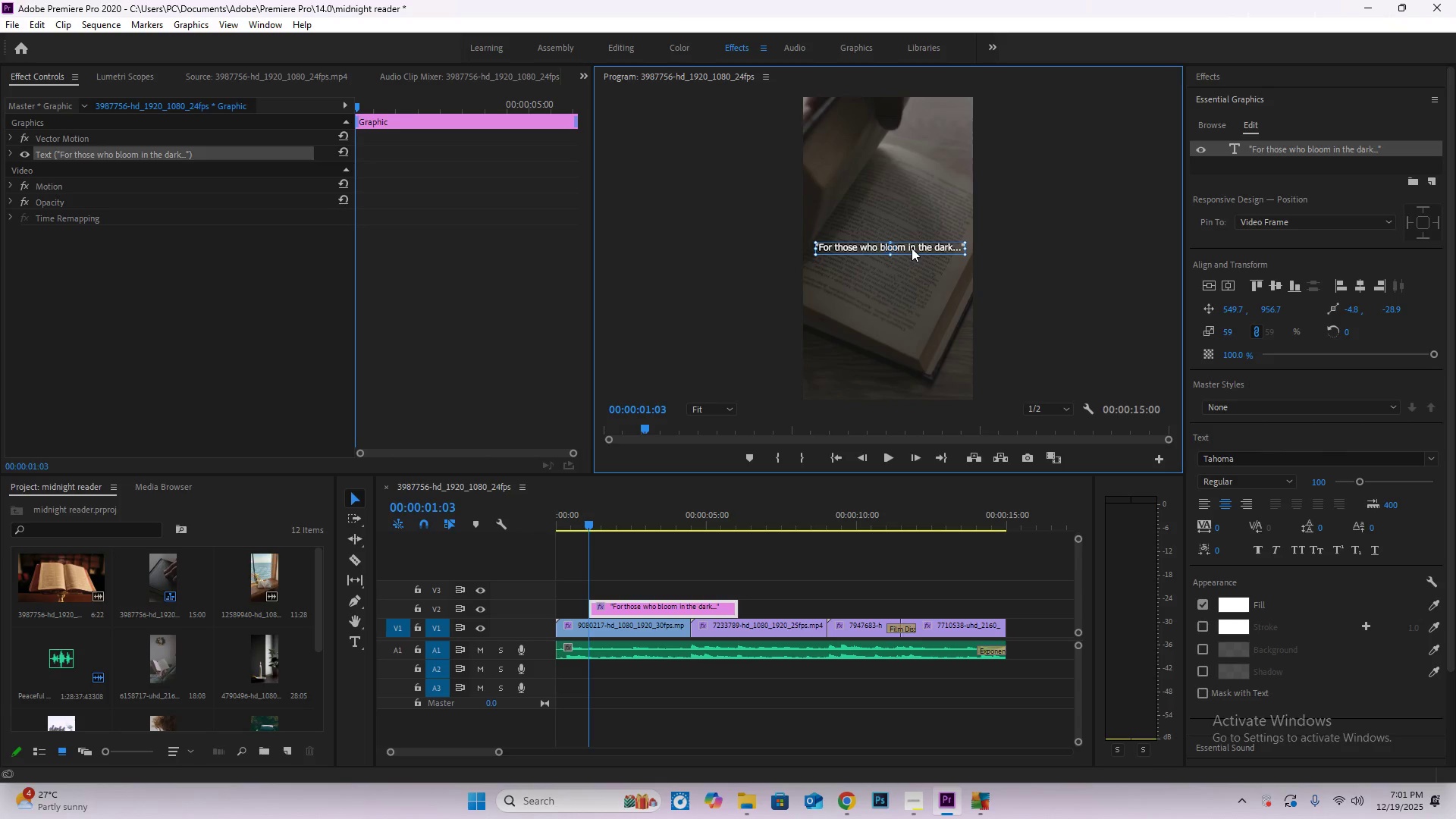 
key(T)
 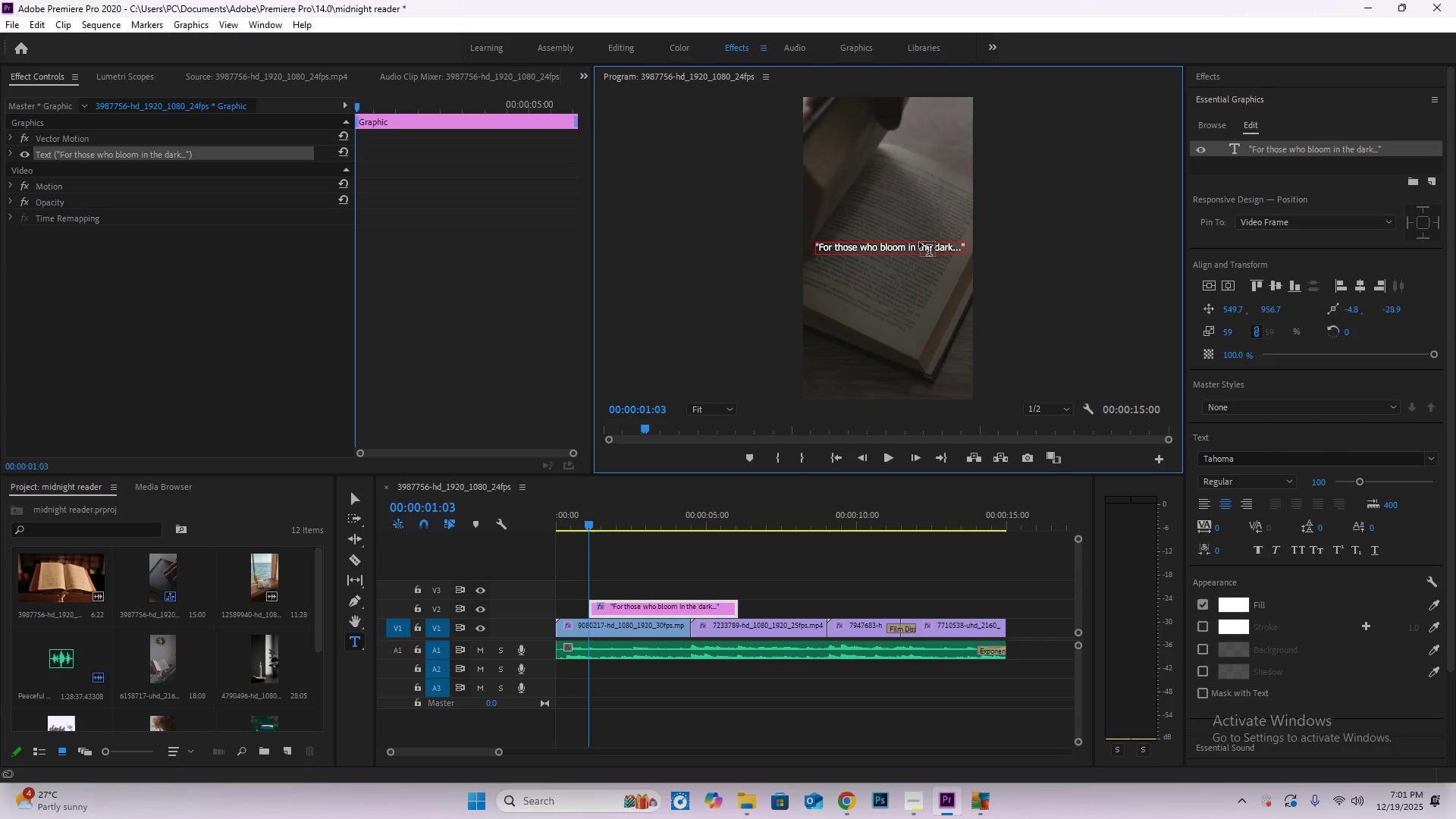 
left_click([919, 242])
 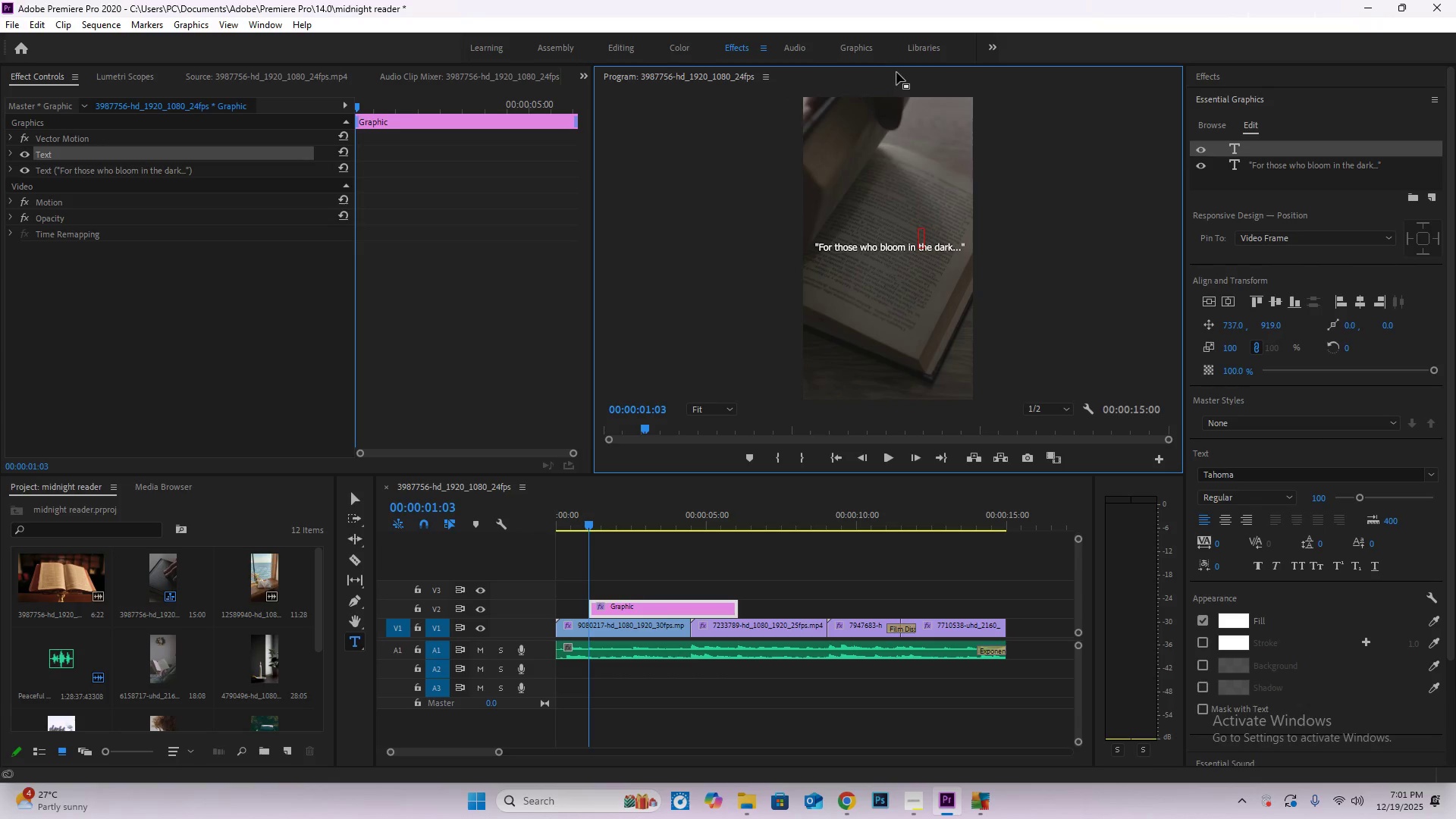 
key(Control+Z)
 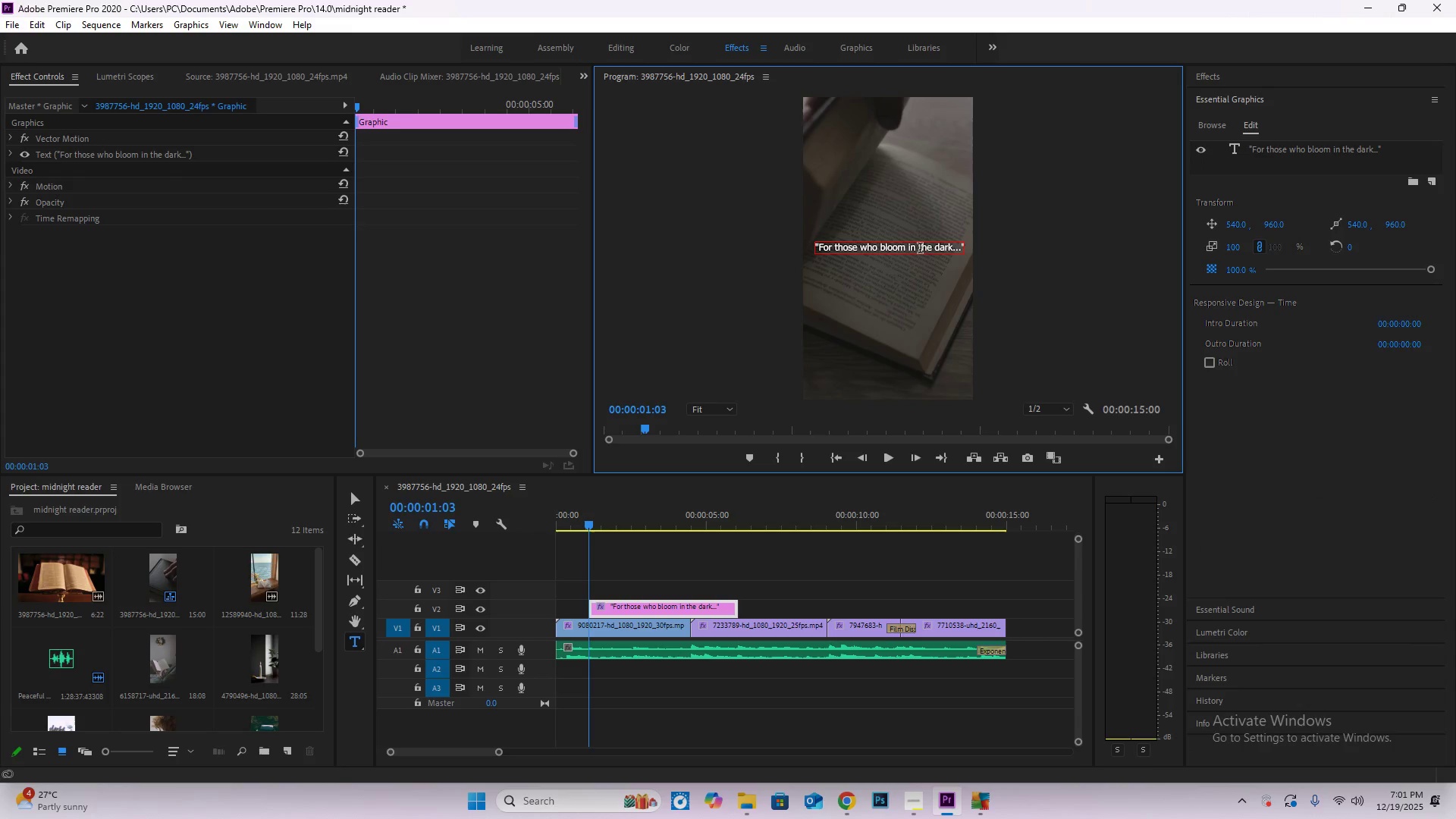 
left_click([920, 249])
 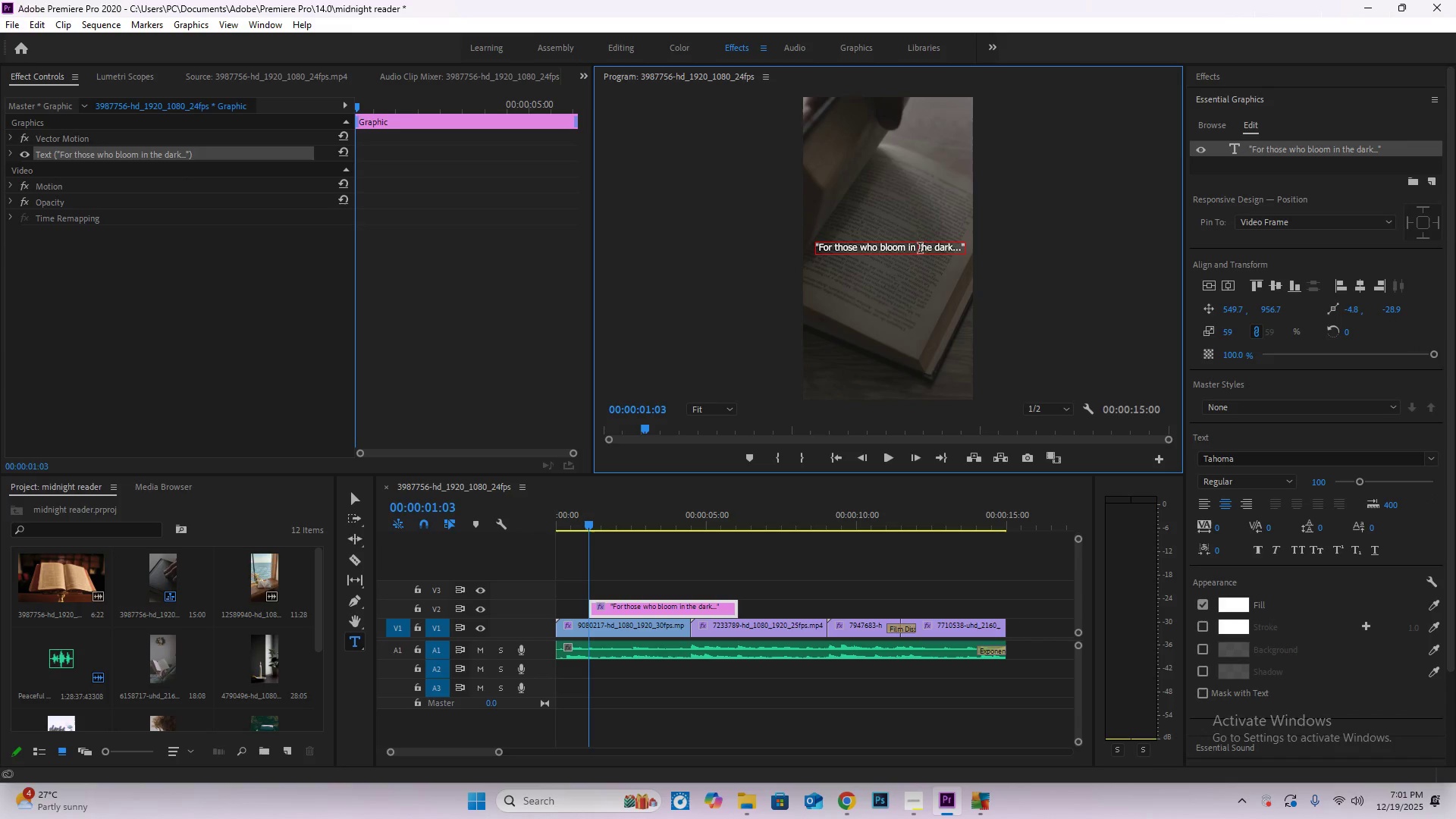 
key(Control+A)
 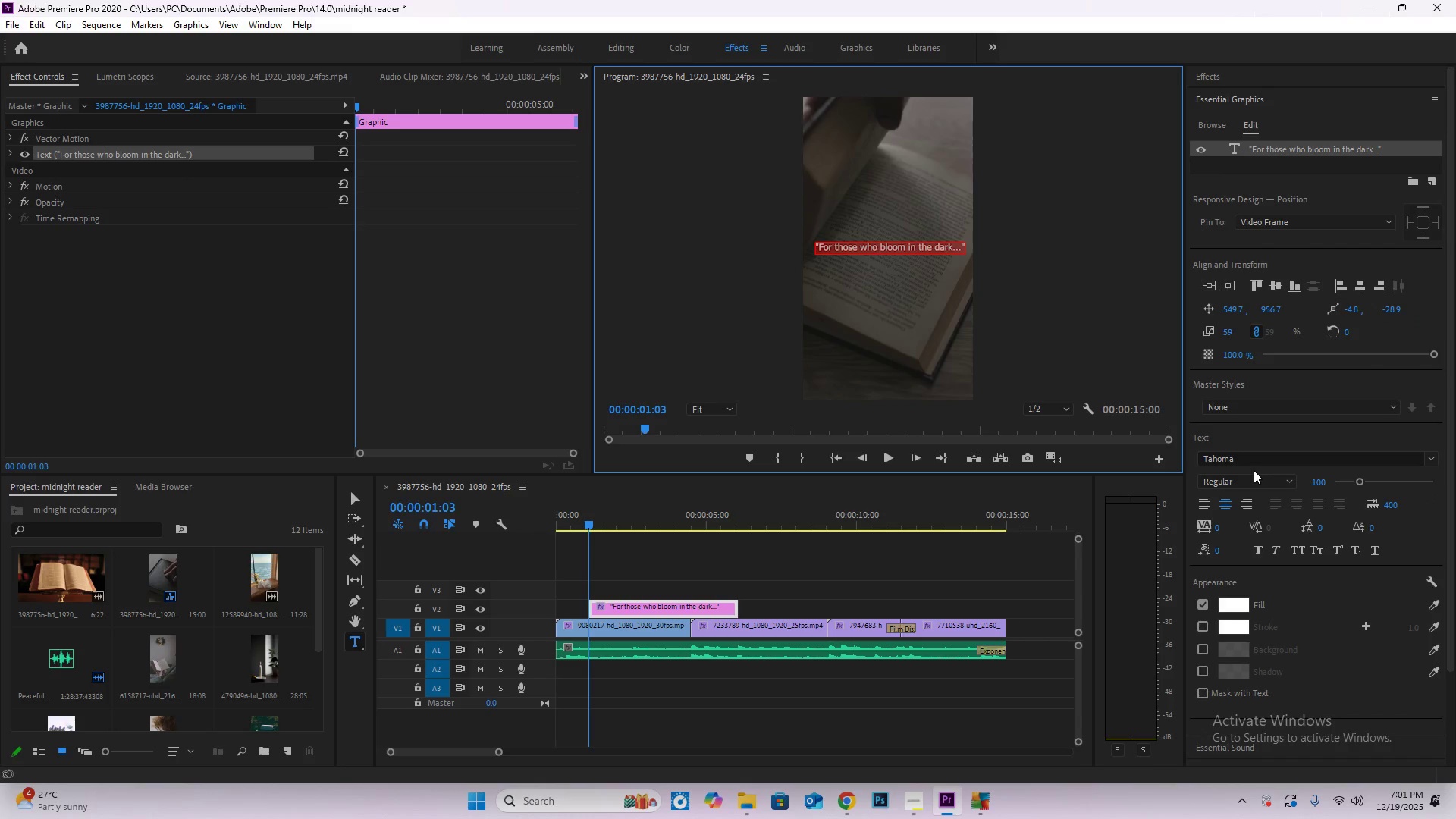 
left_click([1249, 461])
 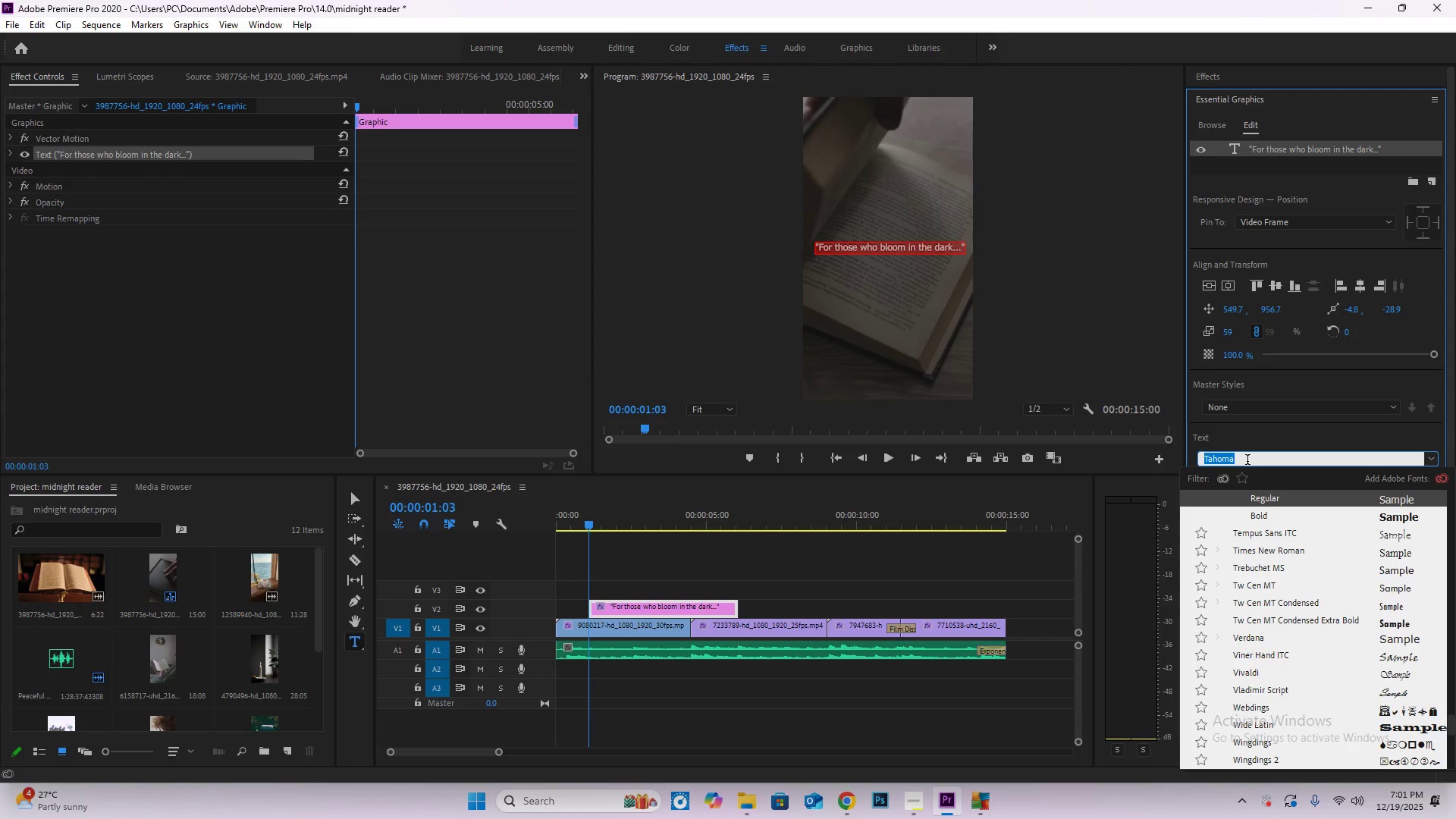 
type(play)
 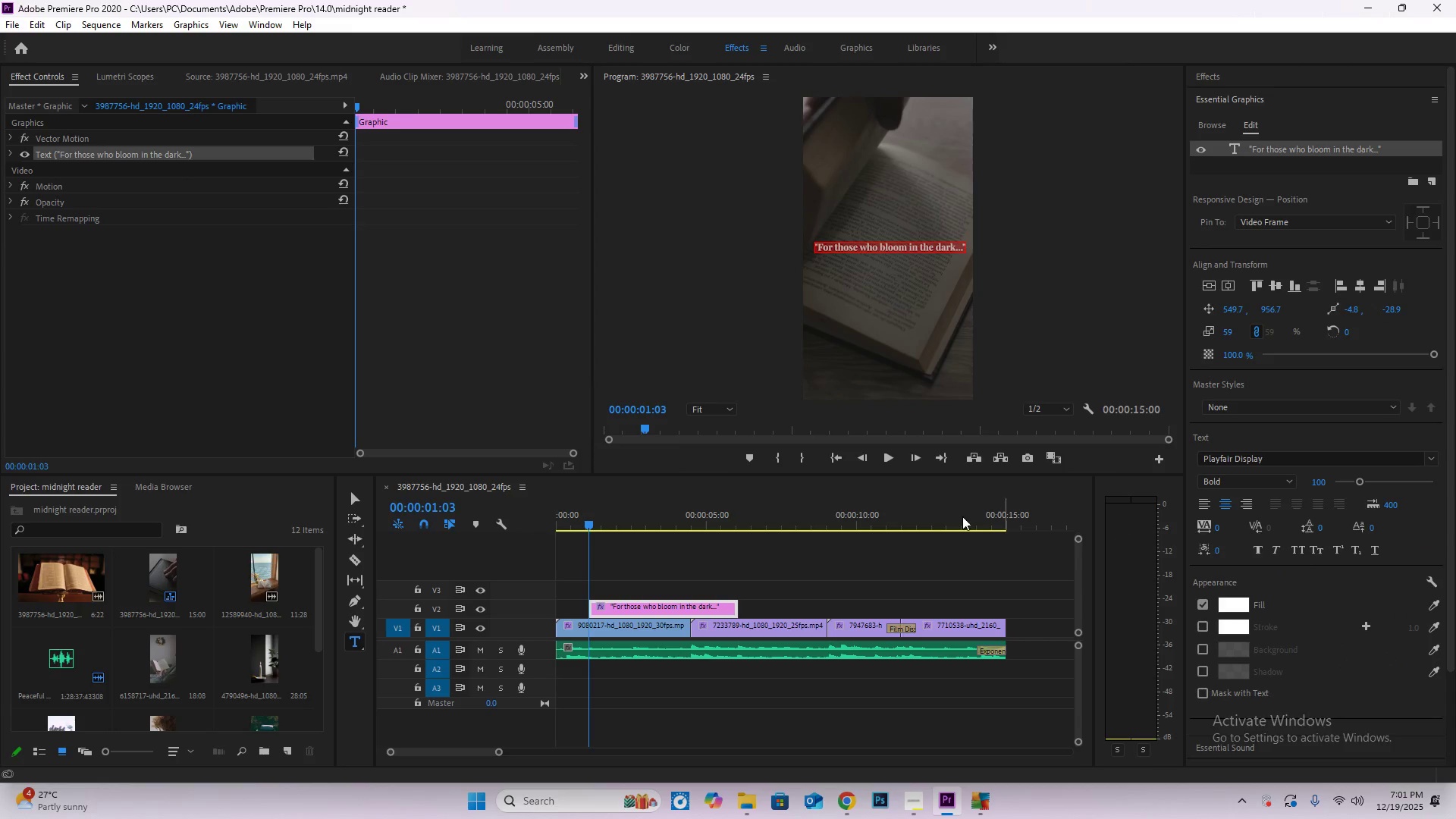 
left_click_drag(start_coordinate=[657, 607], to_coordinate=[560, 603])
 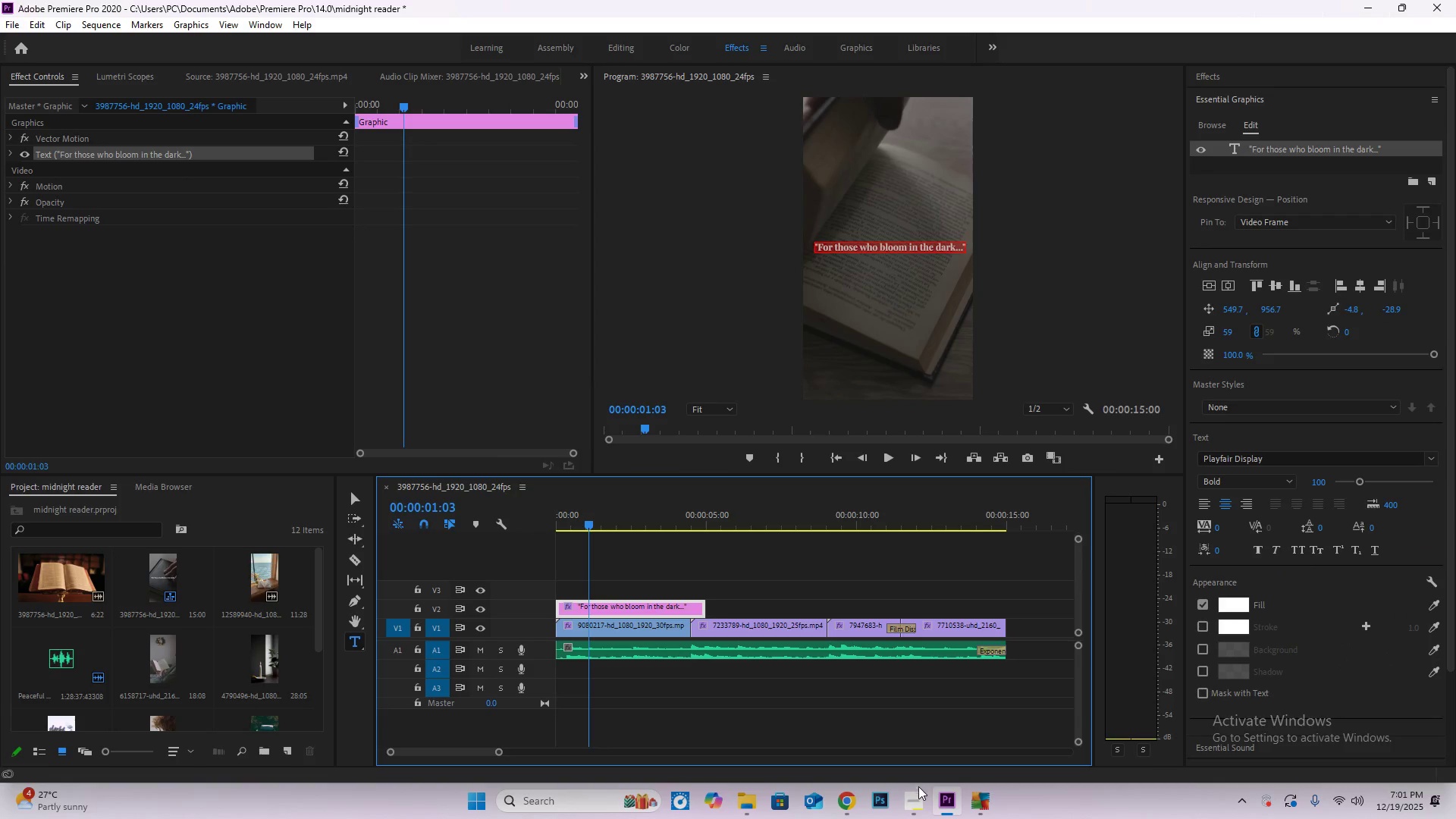 
left_click([912, 798])
 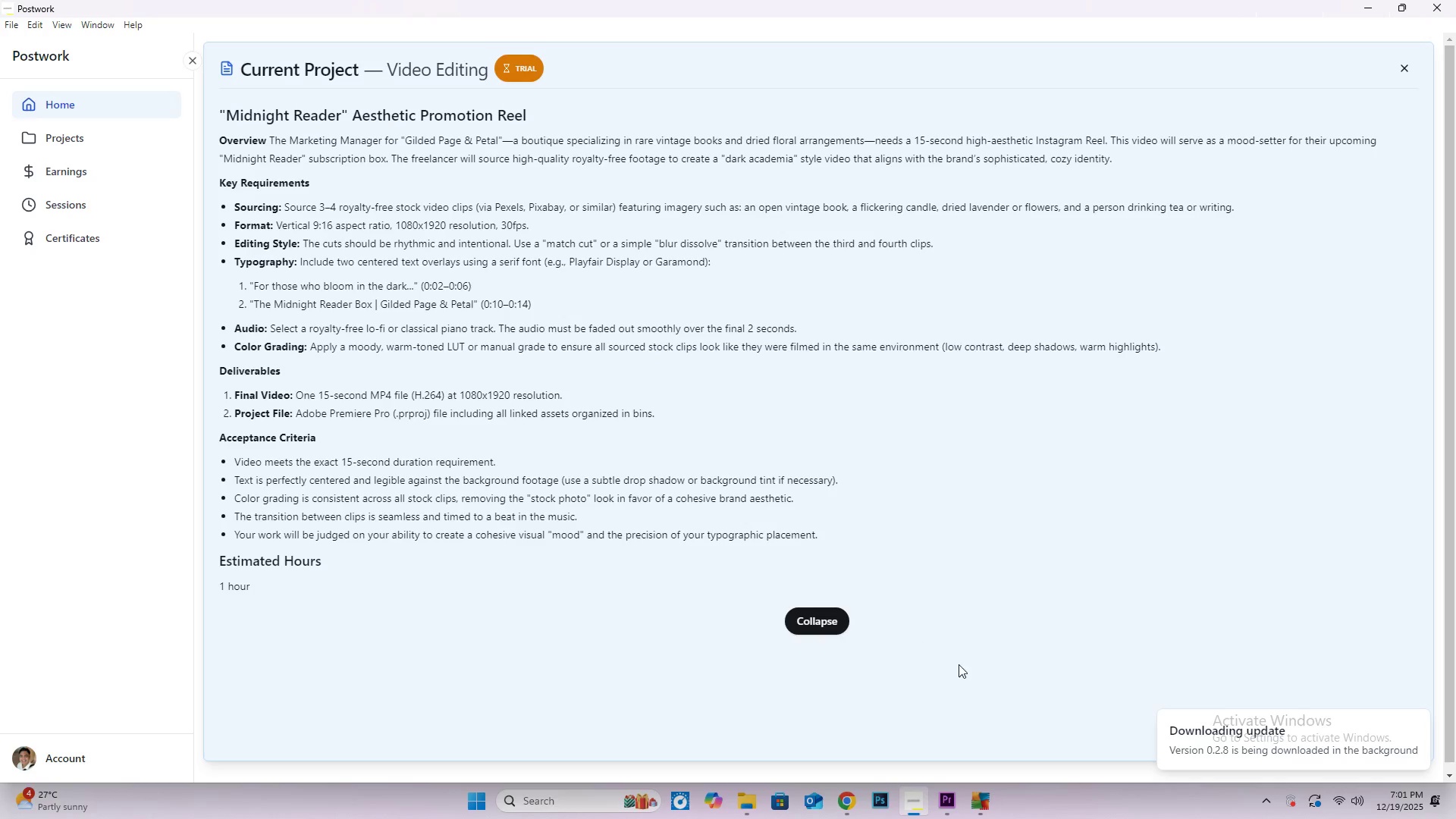 
left_click([950, 800])
 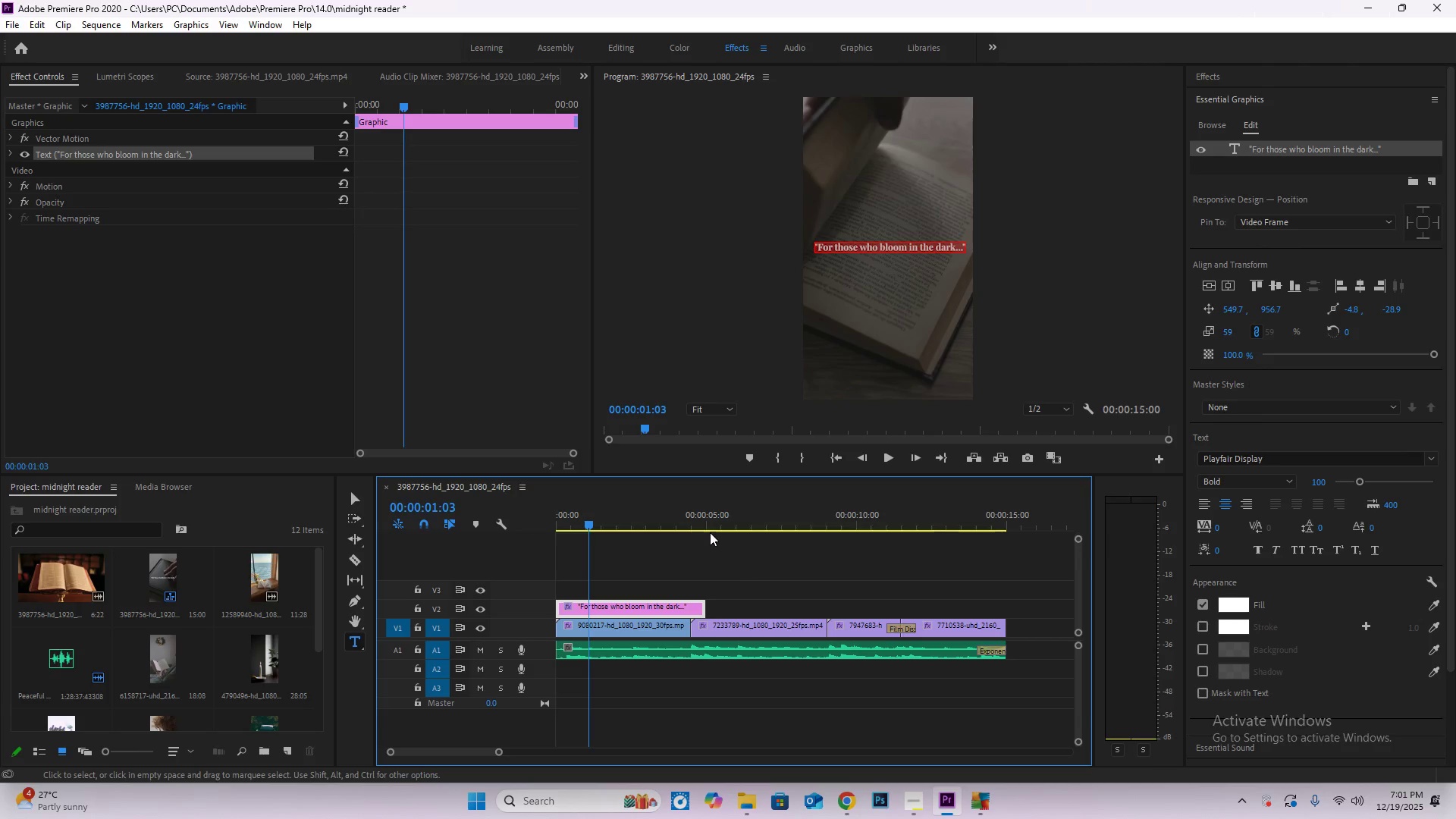 
left_click_drag(start_coordinate=[704, 525], to_coordinate=[738, 525])
 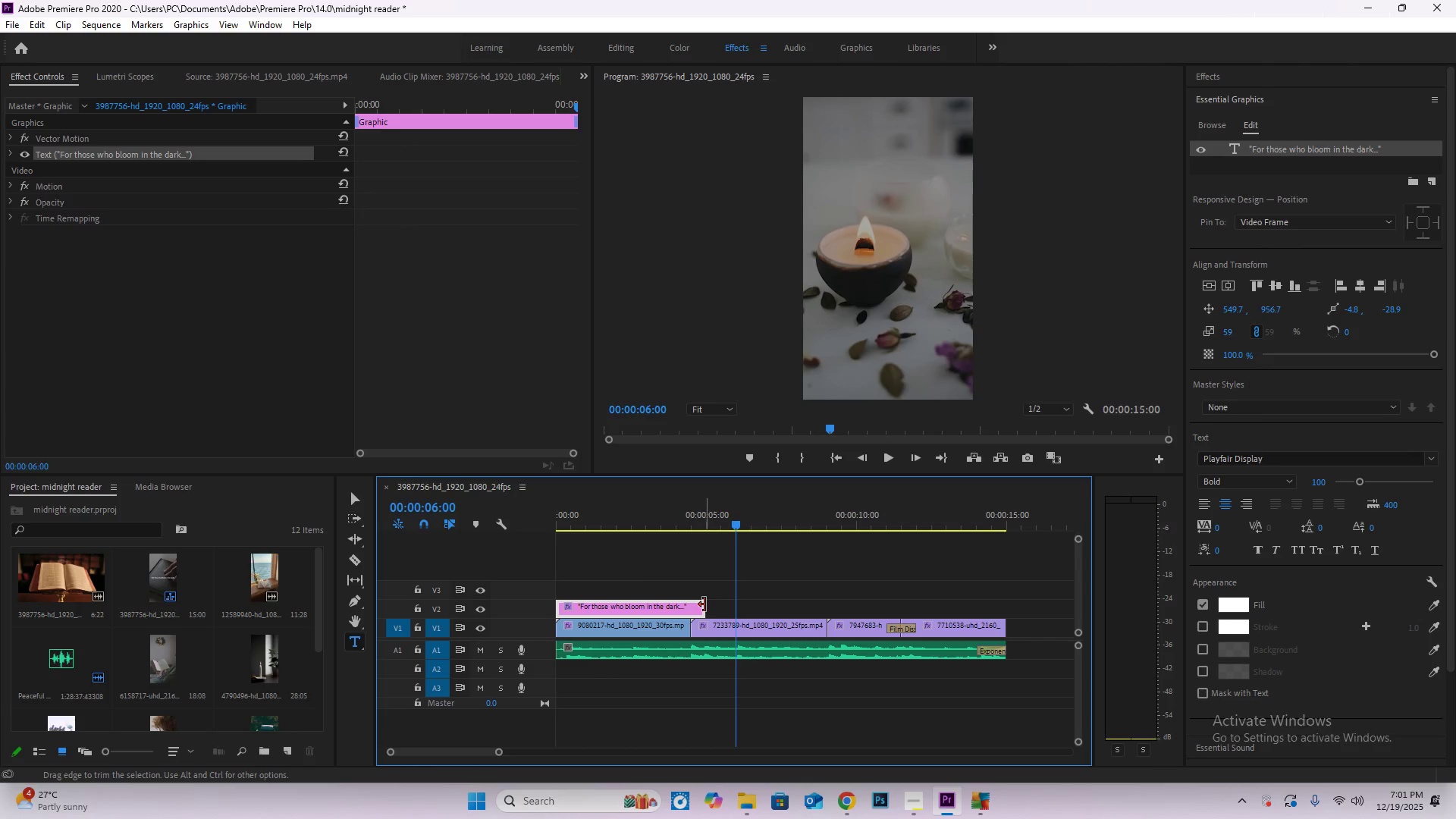 
left_click_drag(start_coordinate=[705, 604], to_coordinate=[731, 609])
 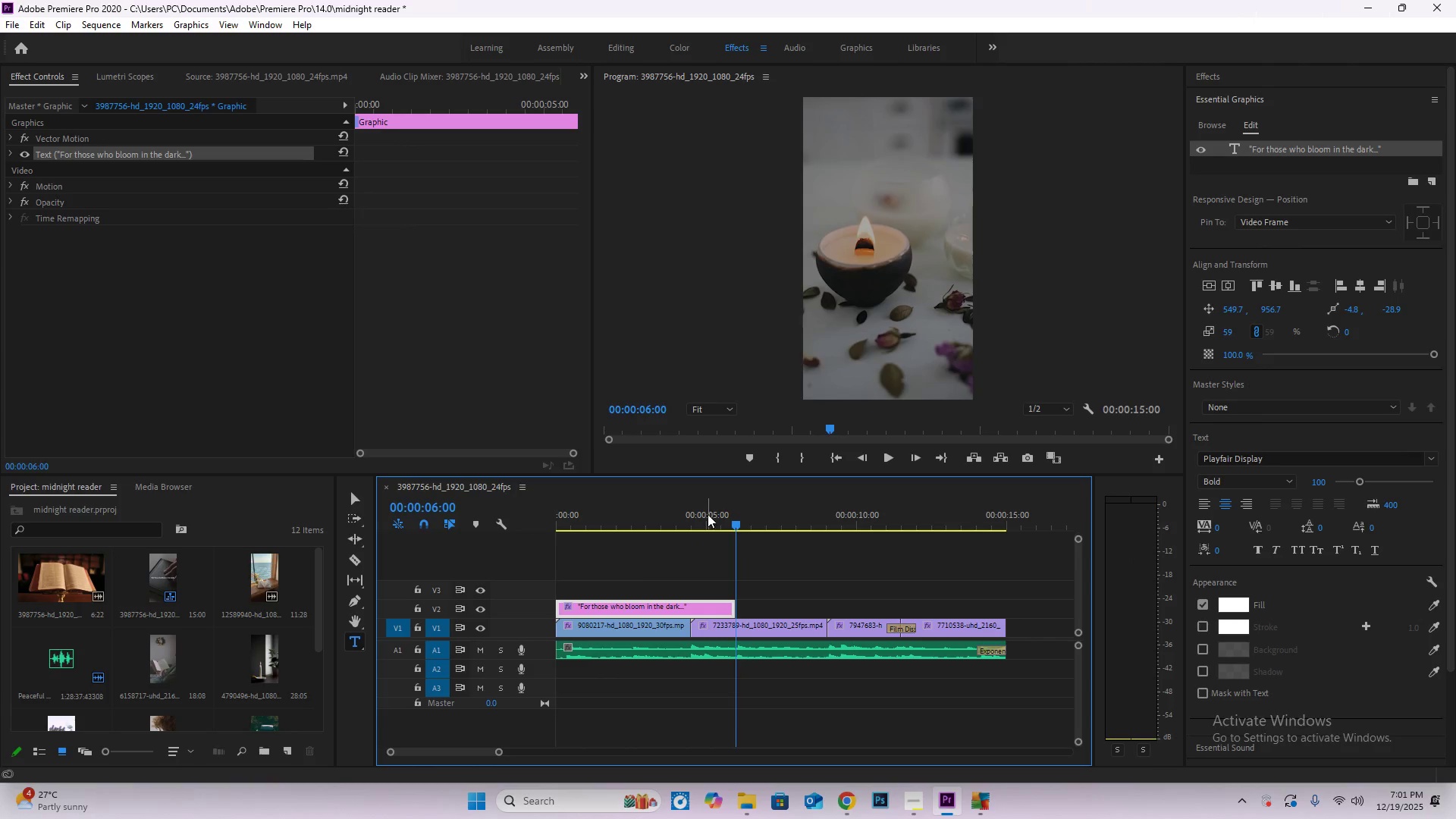 
left_click_drag(start_coordinate=[705, 513], to_coordinate=[532, 505])
 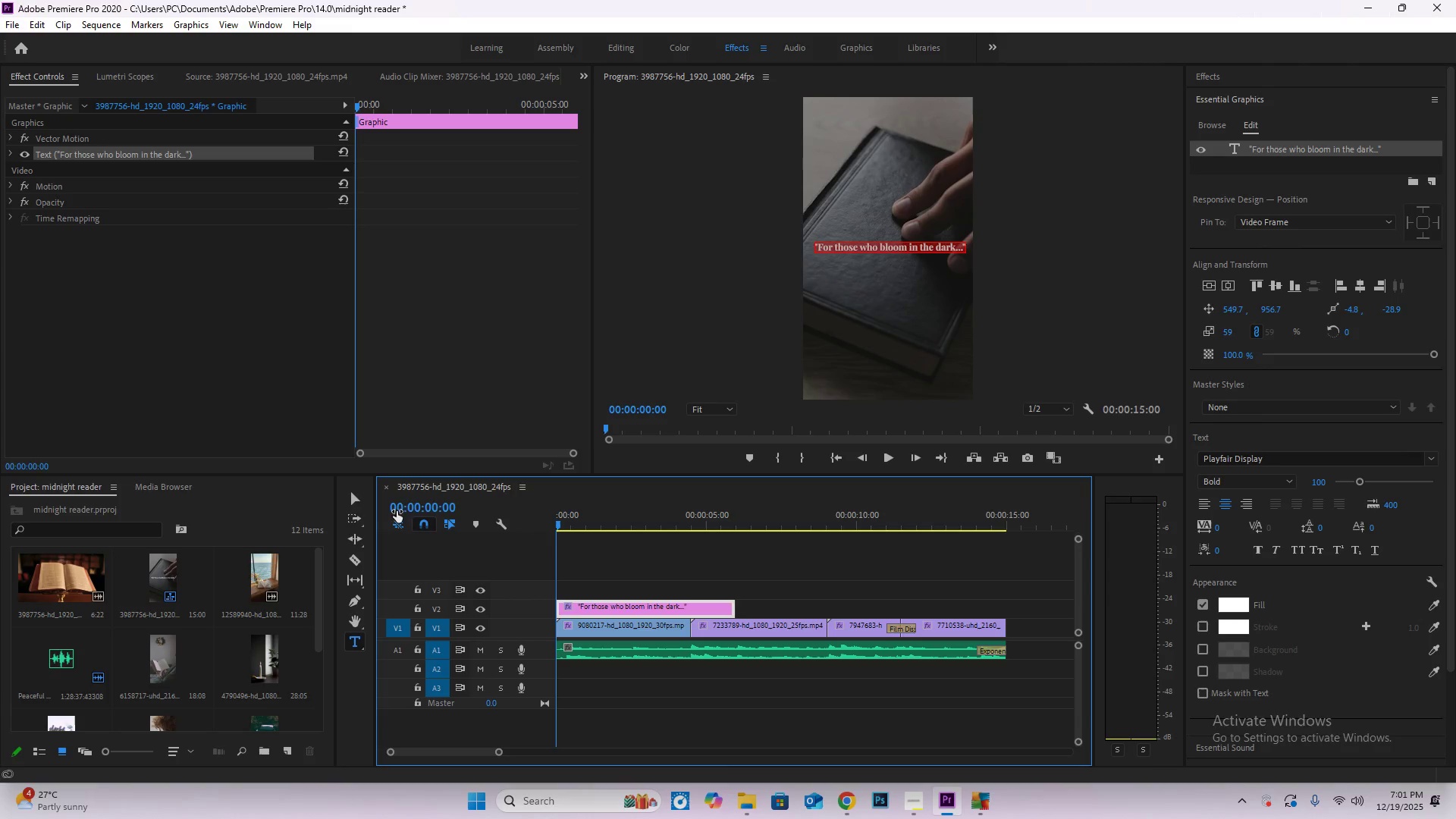 
left_click([359, 495])
 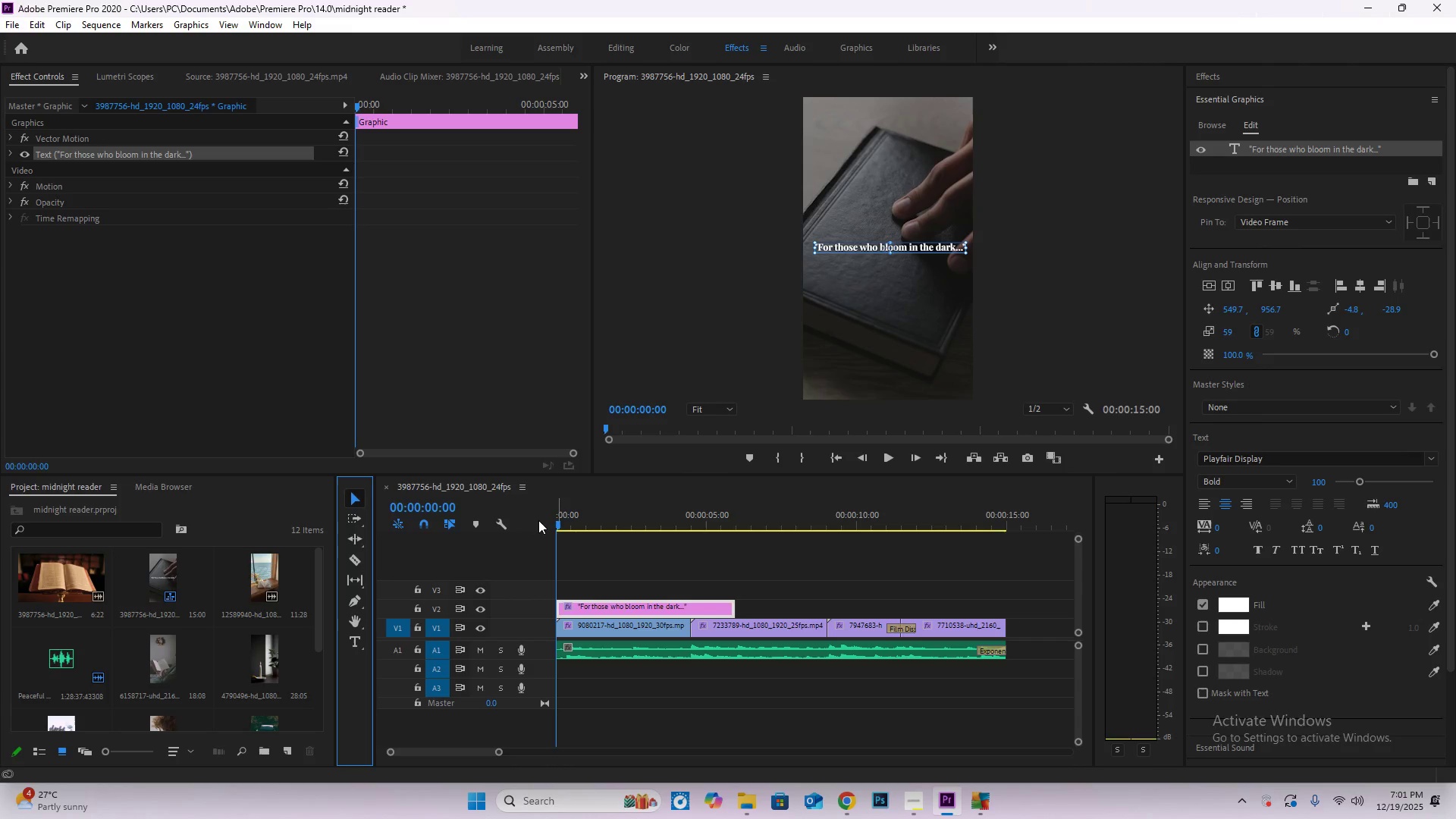 
key(Space)
 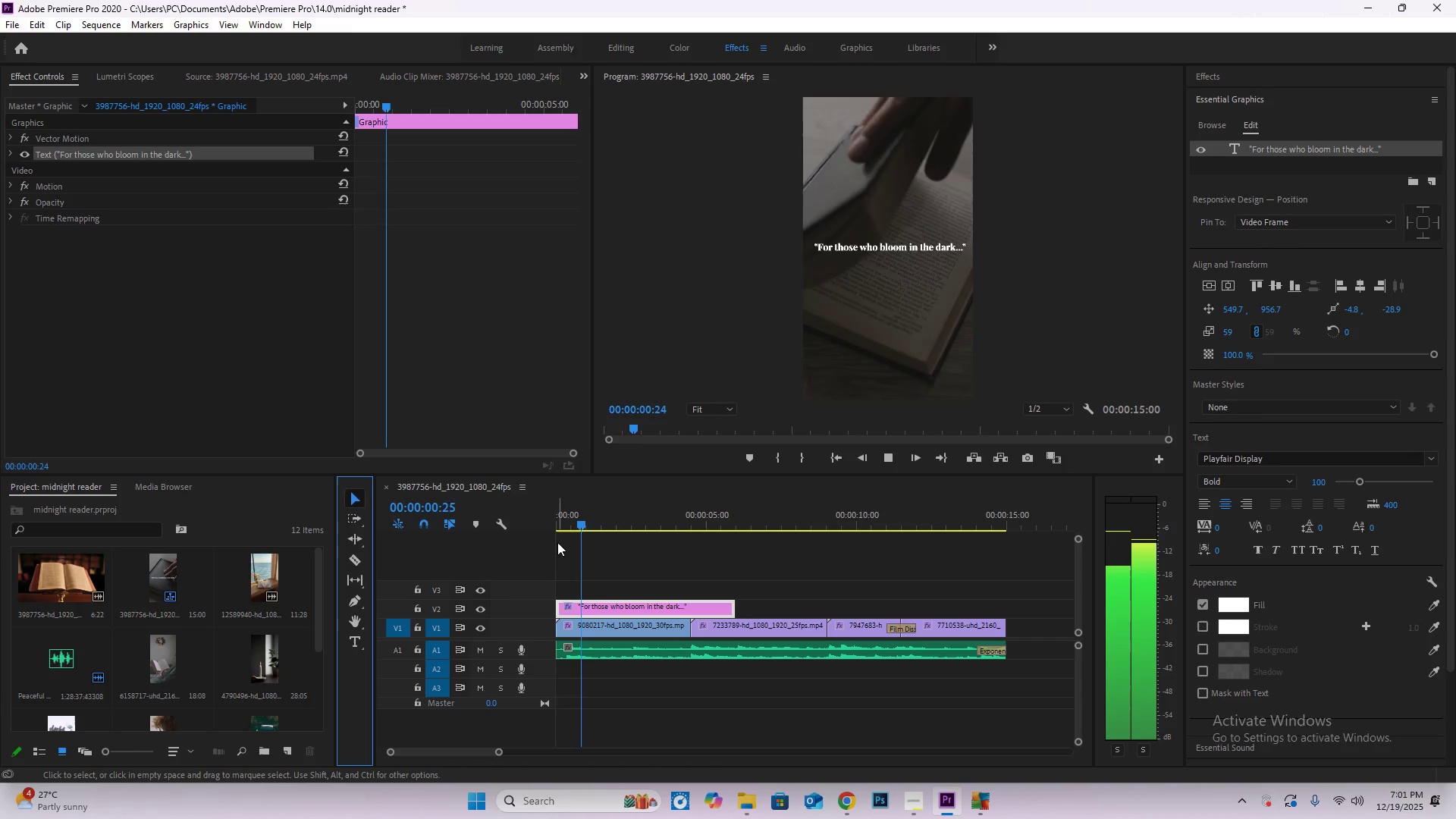 
key(Space)
 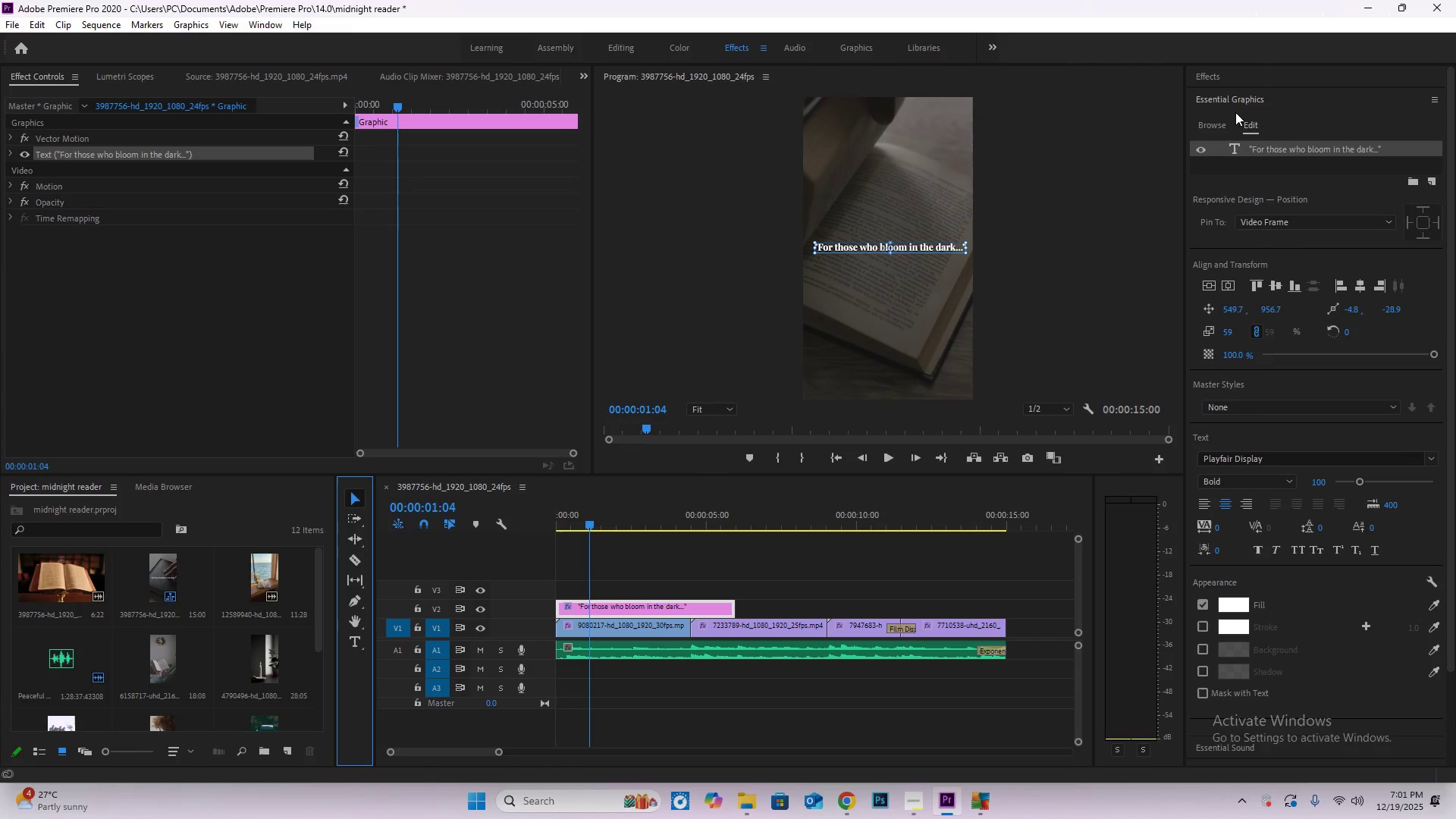 
left_click([1232, 71])
 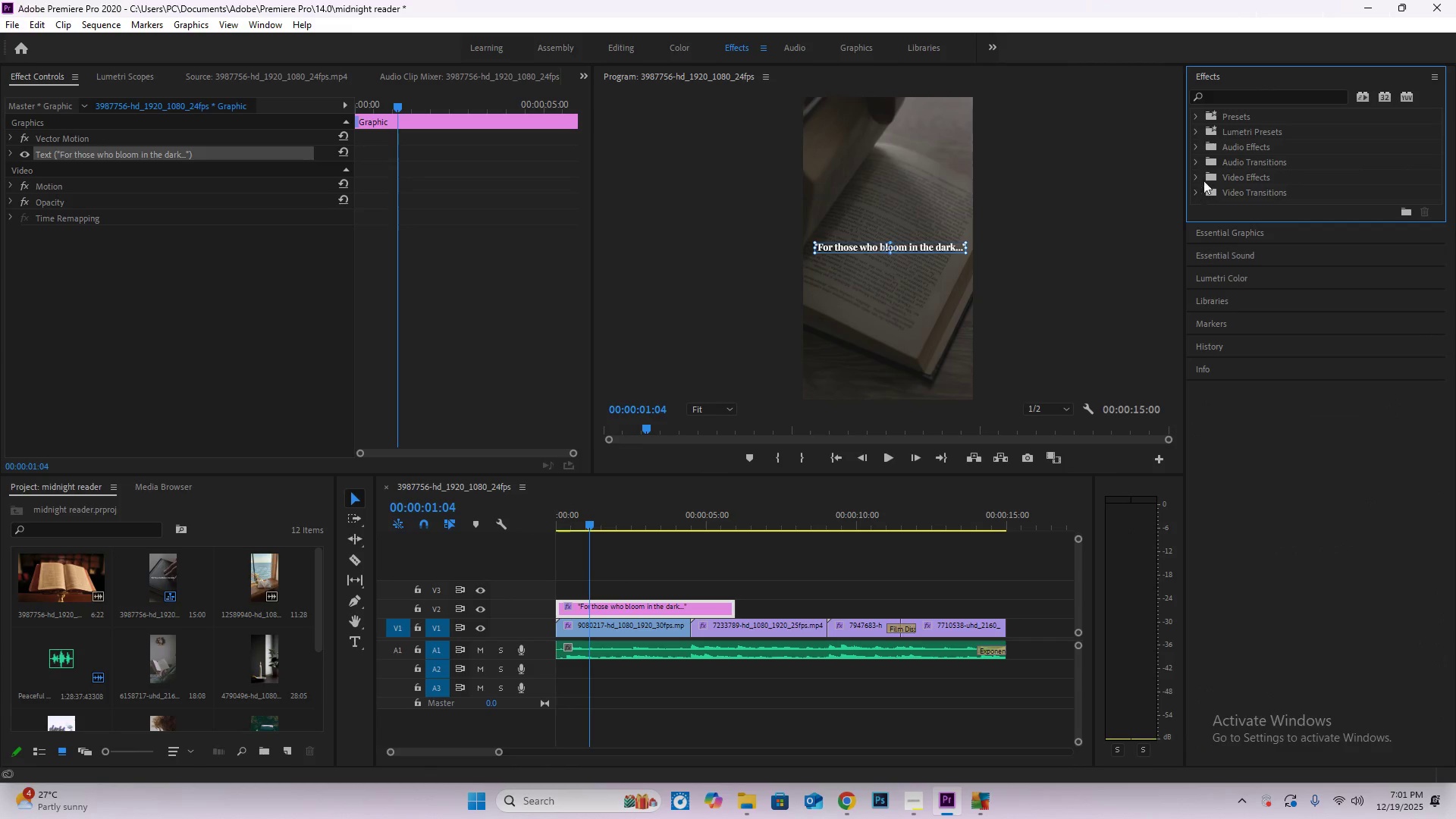 
left_click([1197, 175])
 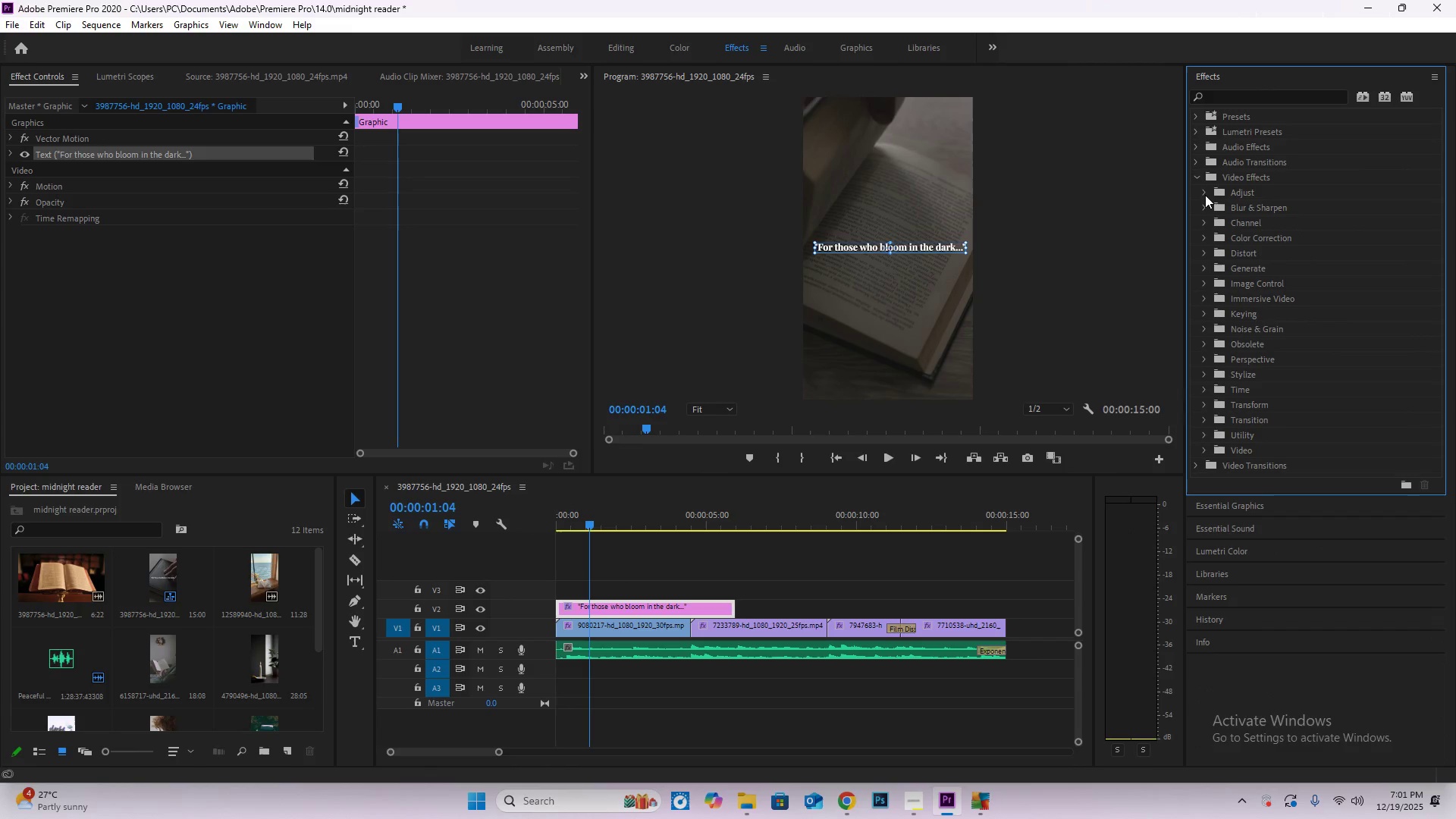 
left_click([1197, 179])
 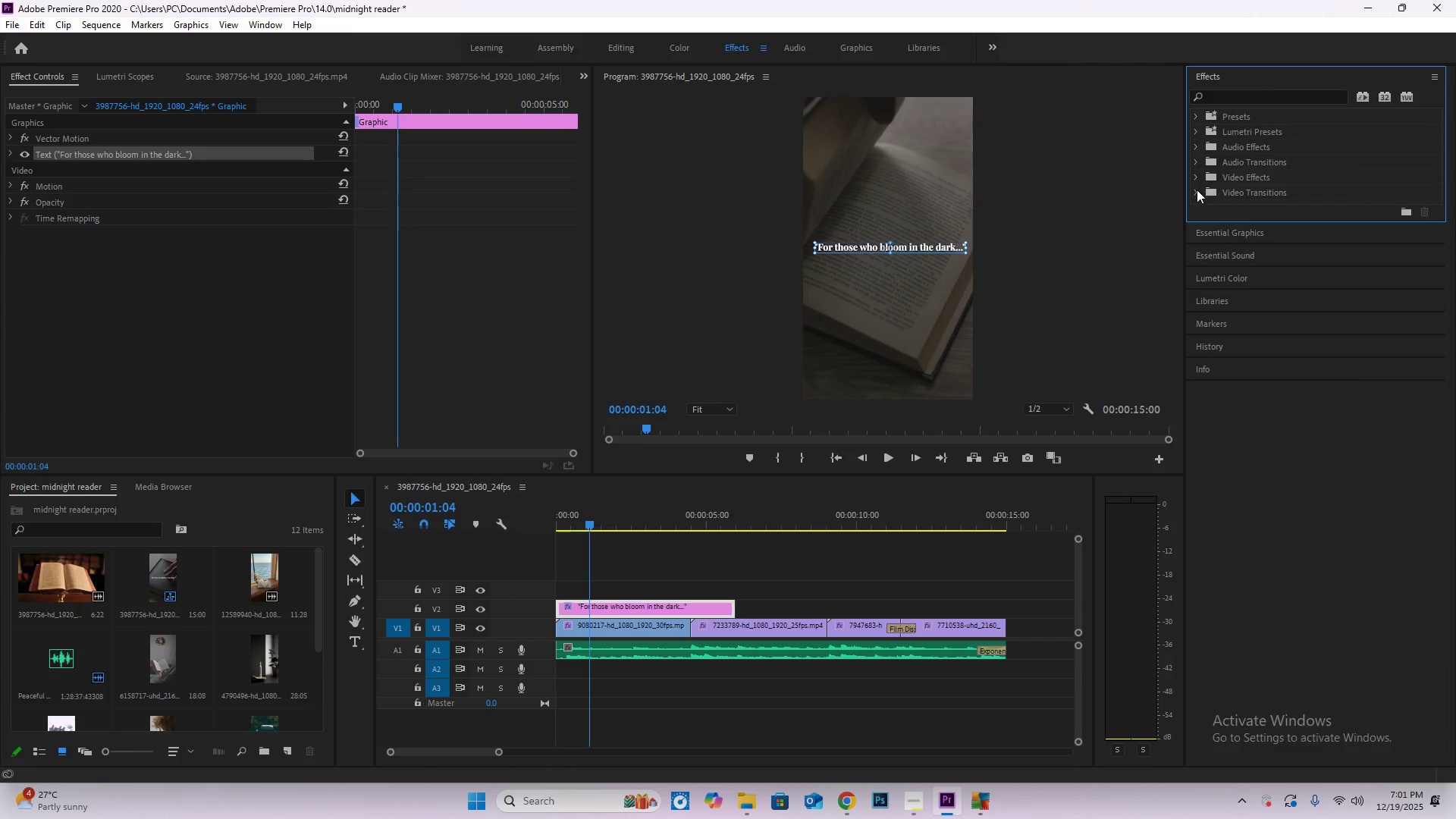 
left_click([1196, 190])
 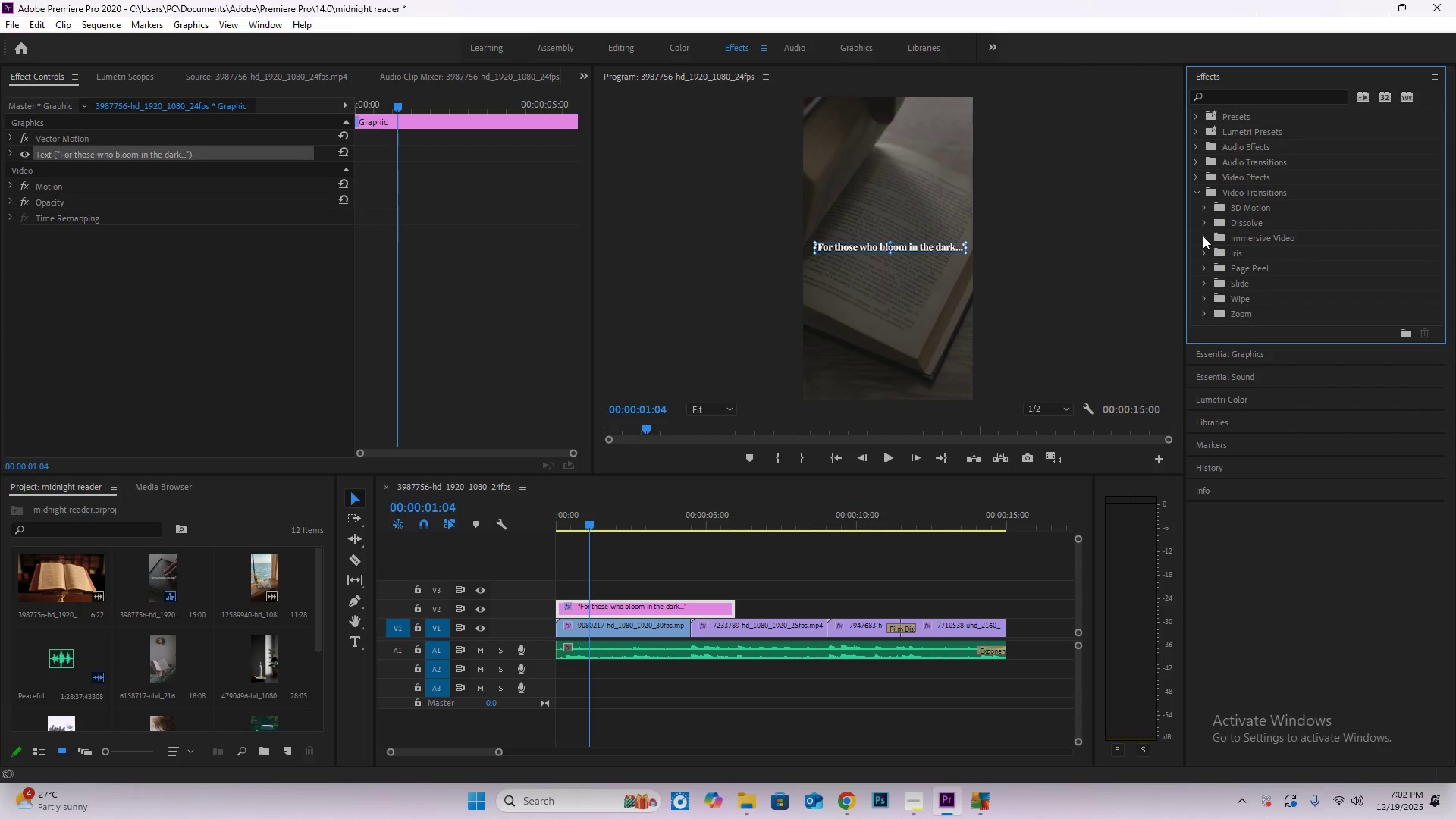 
left_click([1210, 224])
 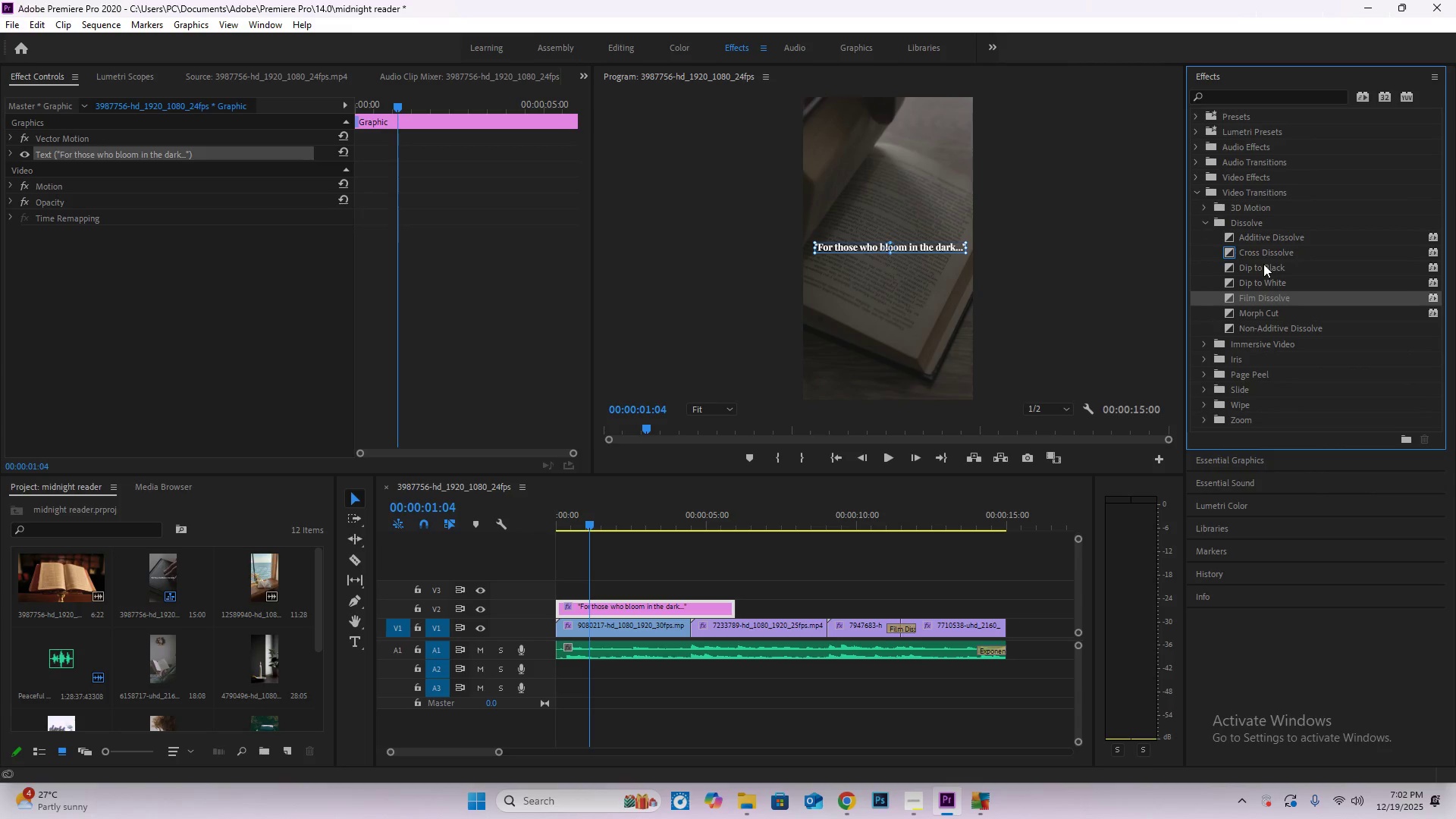 
left_click([1277, 268])
 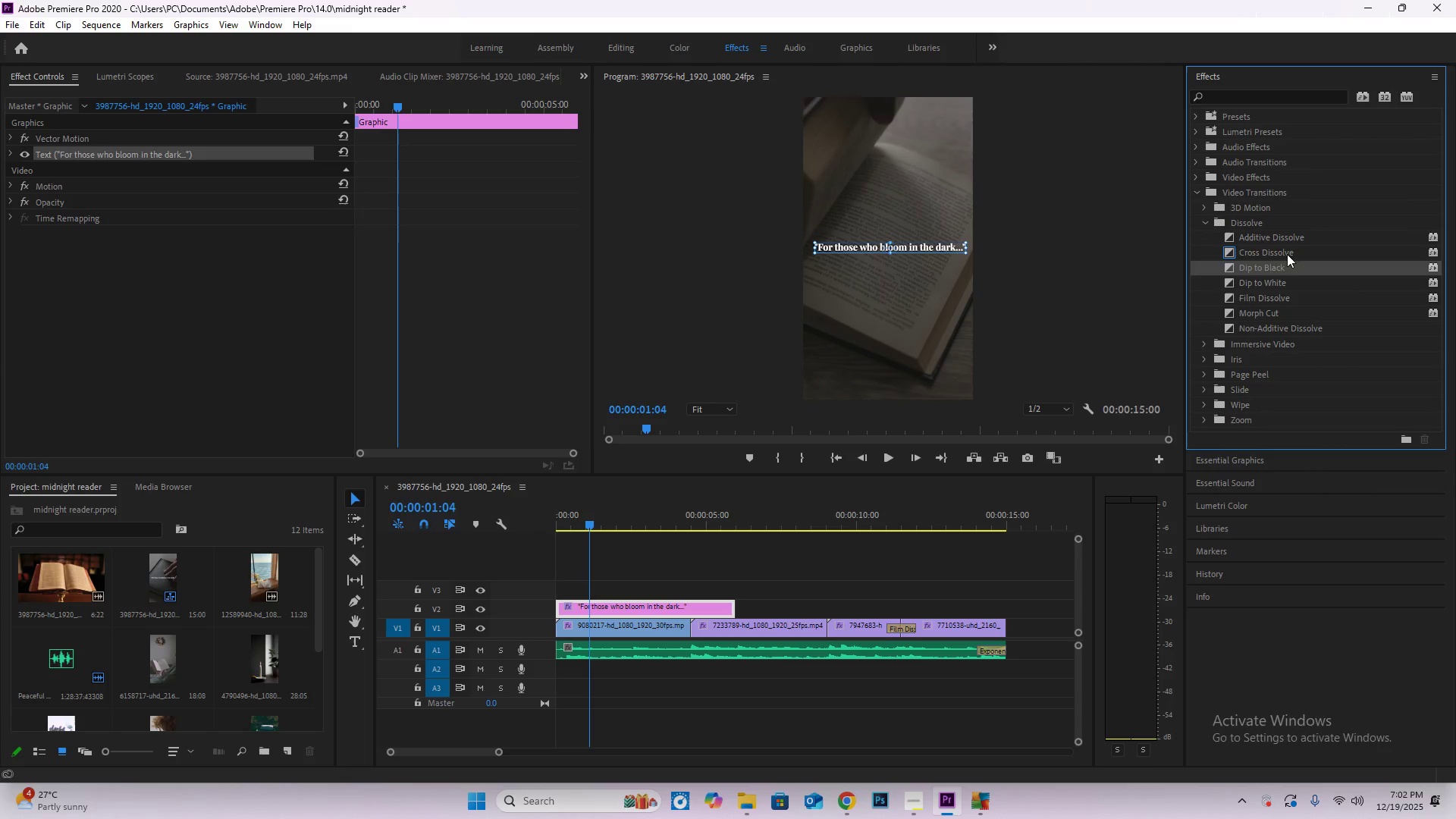 
left_click([1287, 250])
 